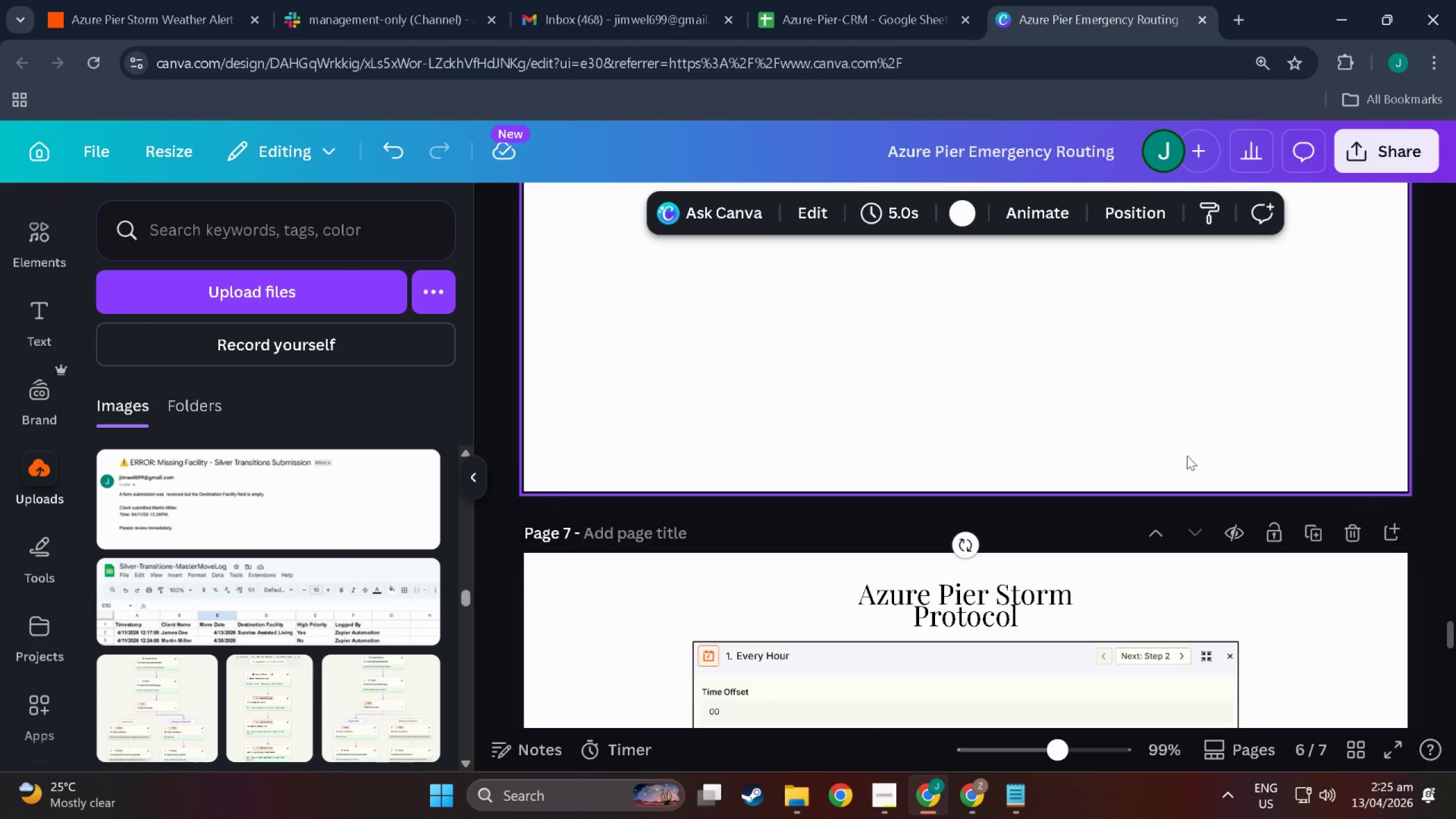 
scroll: coordinate [1004, 491], scroll_direction: up, amount: 69.0
 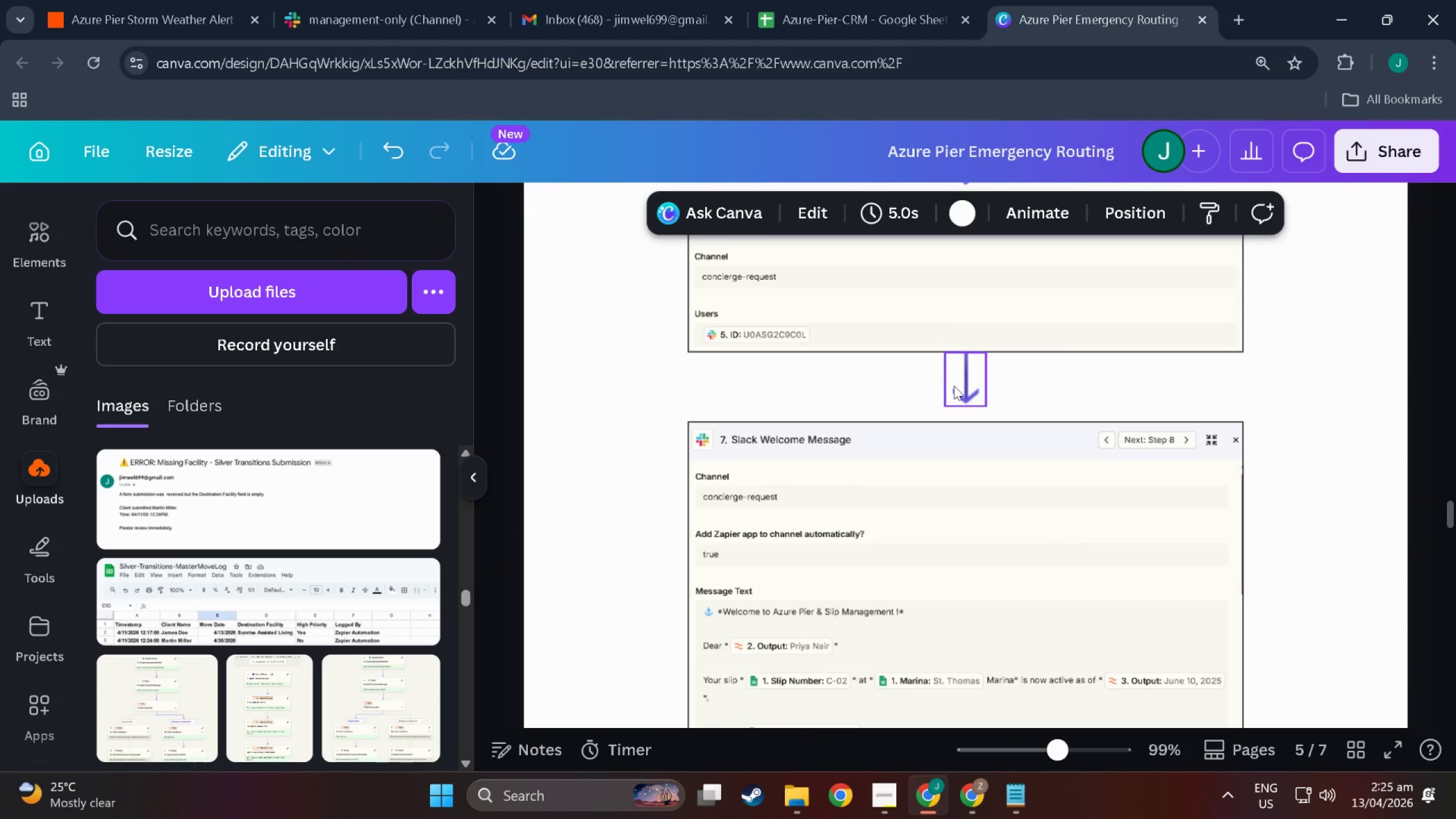 
left_click([954, 386])
 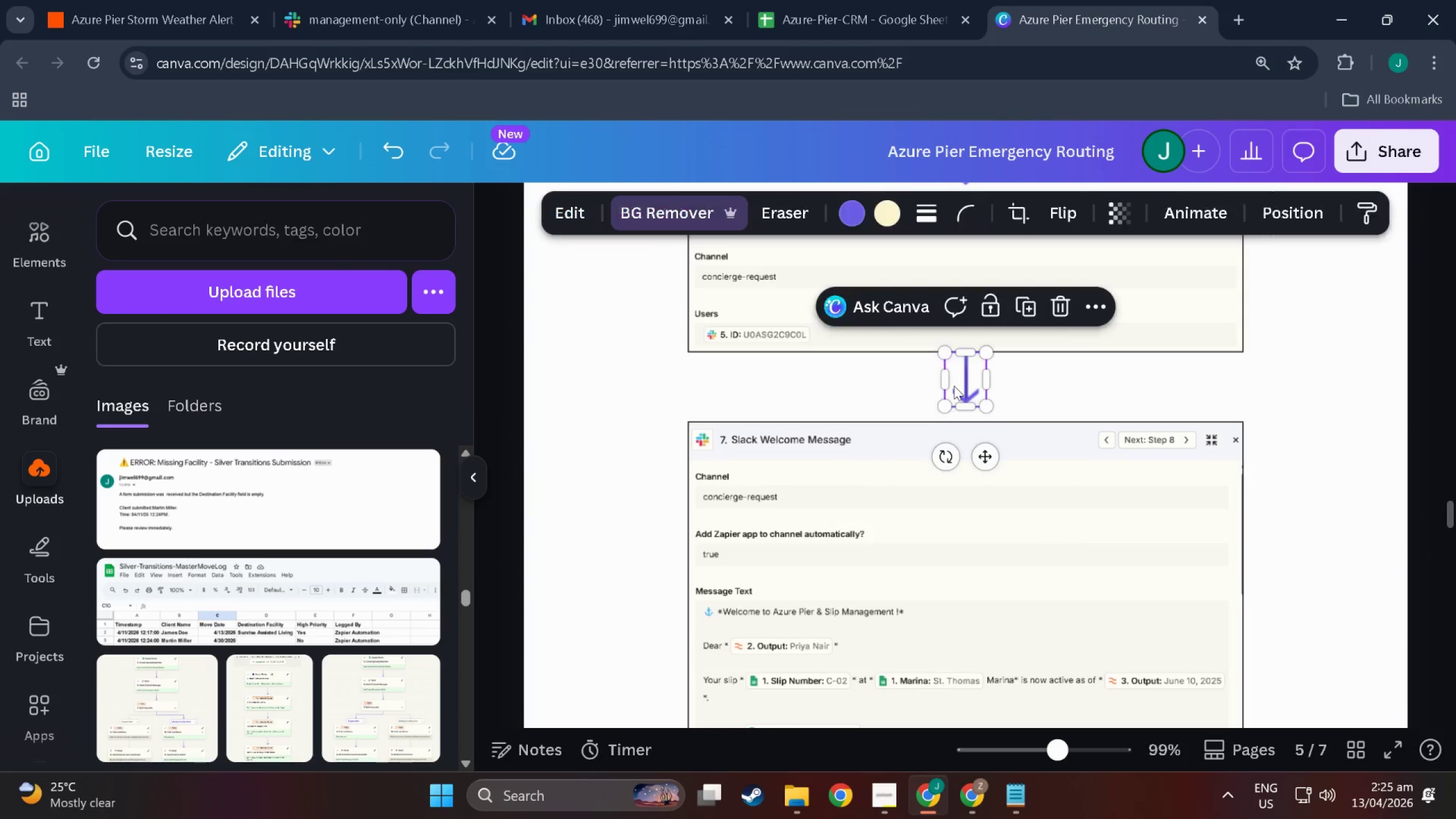 
key(Control+C)
 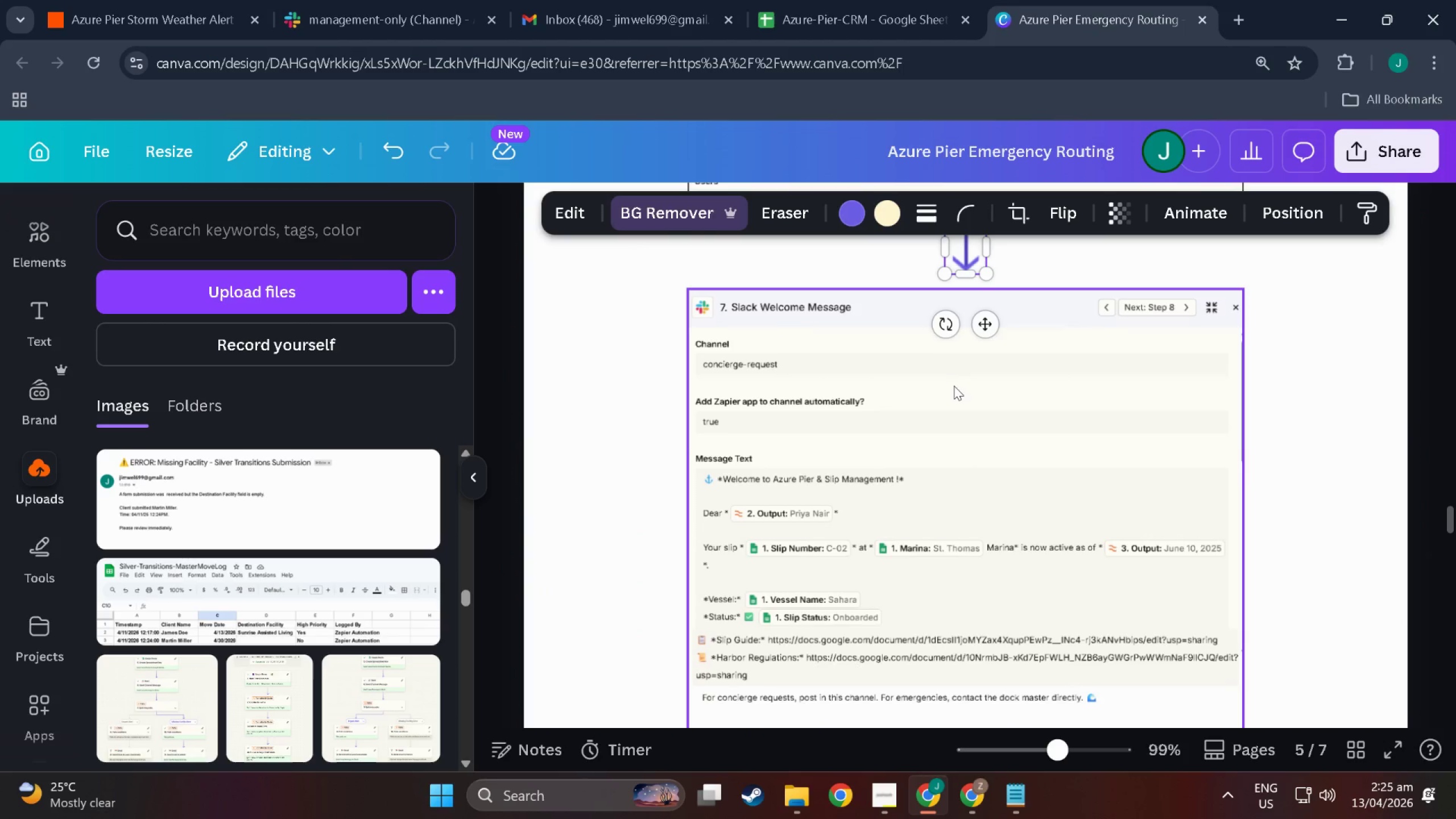 
wait(5.49)
 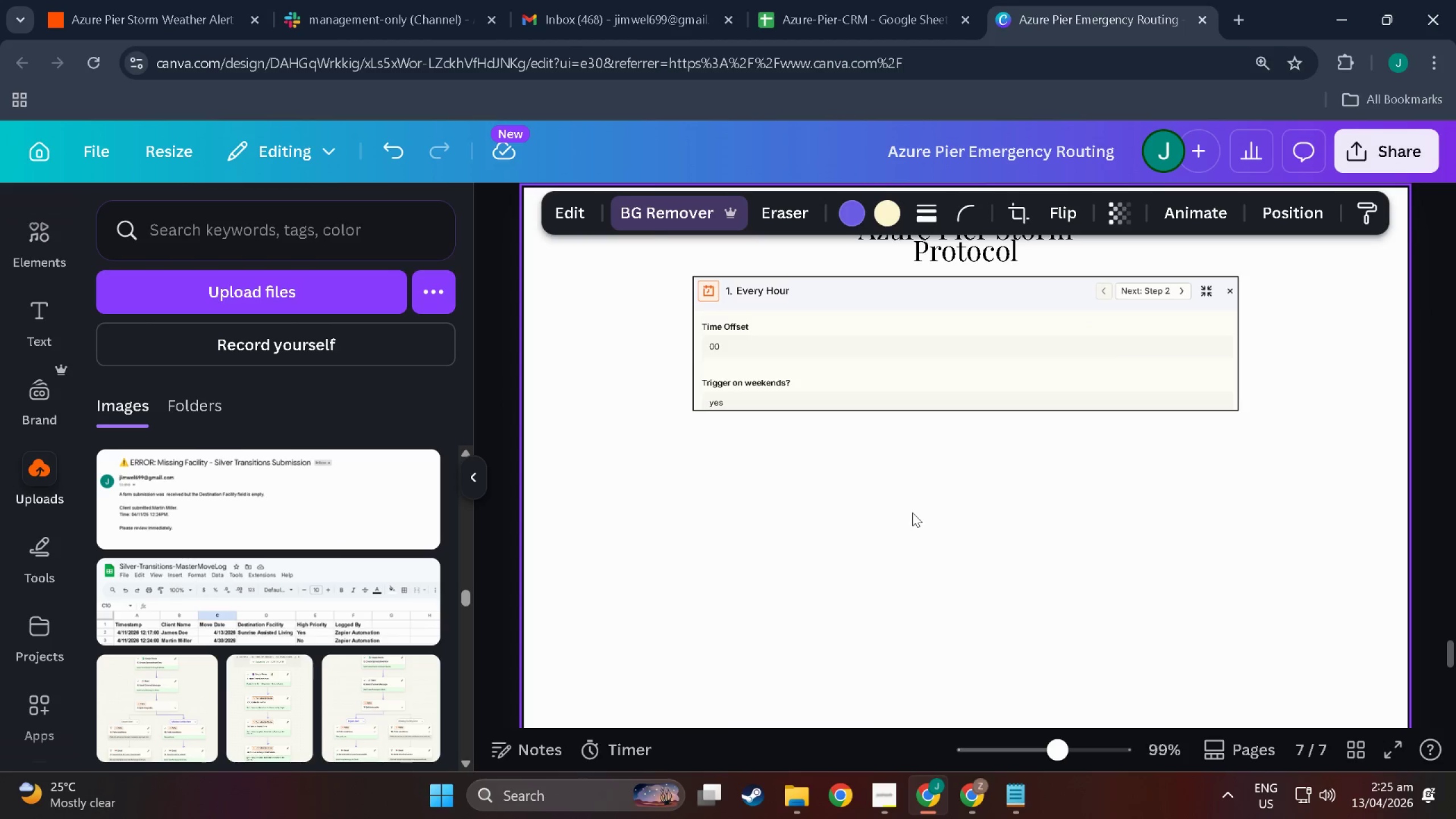 
left_click([912, 512])
 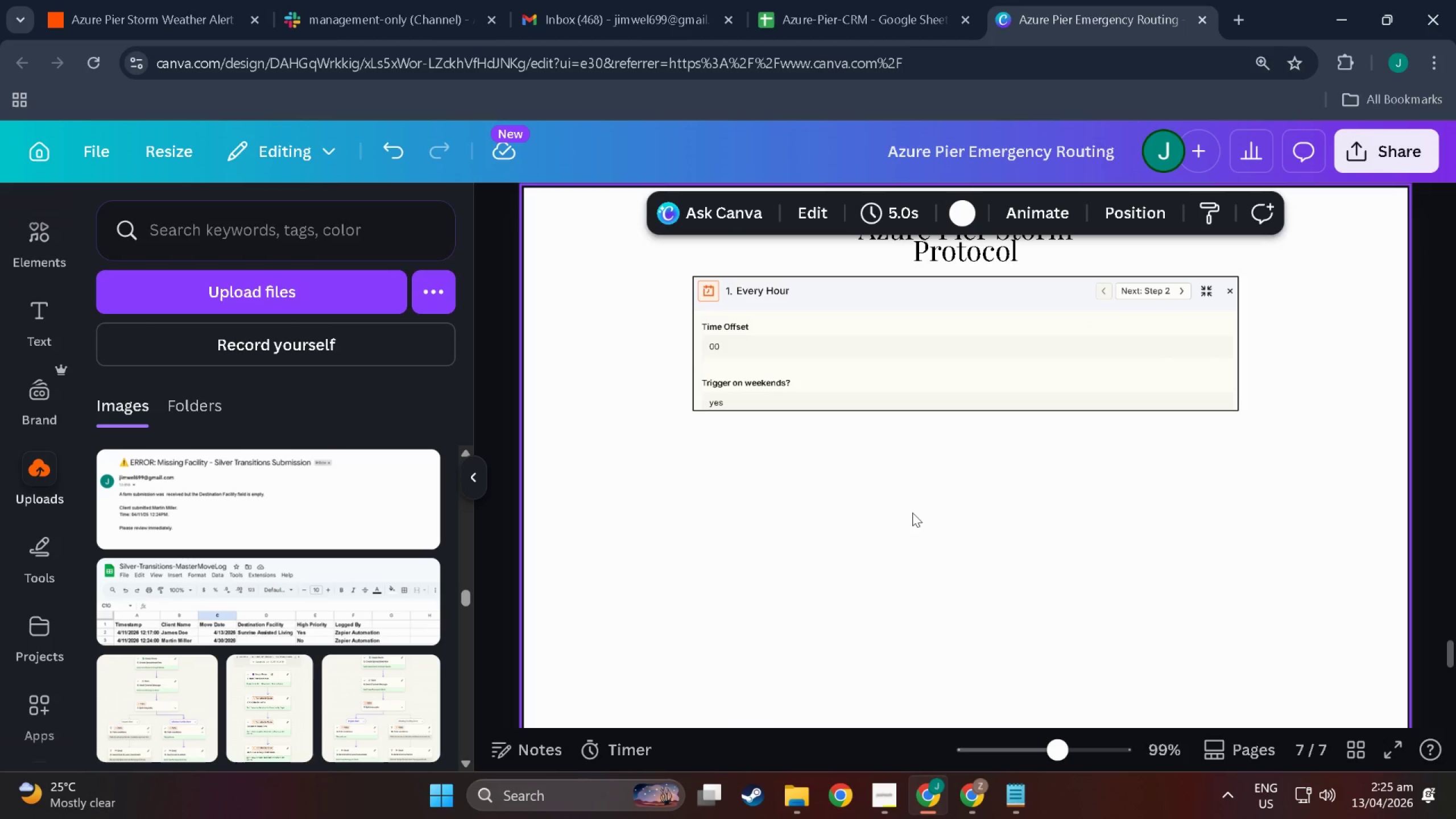 
scroll: coordinate [912, 512], scroll_direction: down, amount: 80.0
 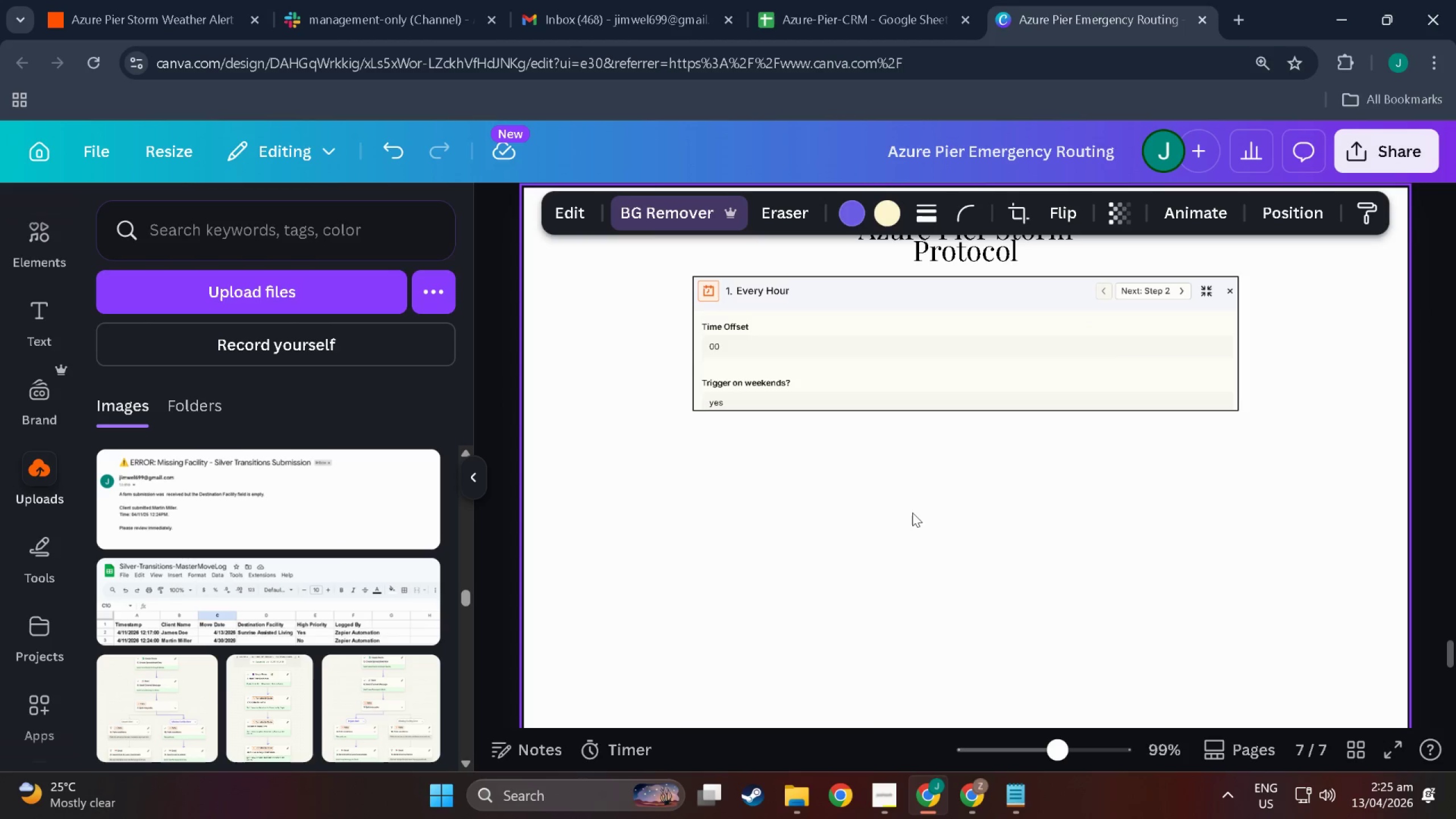 
key(Control+V)
 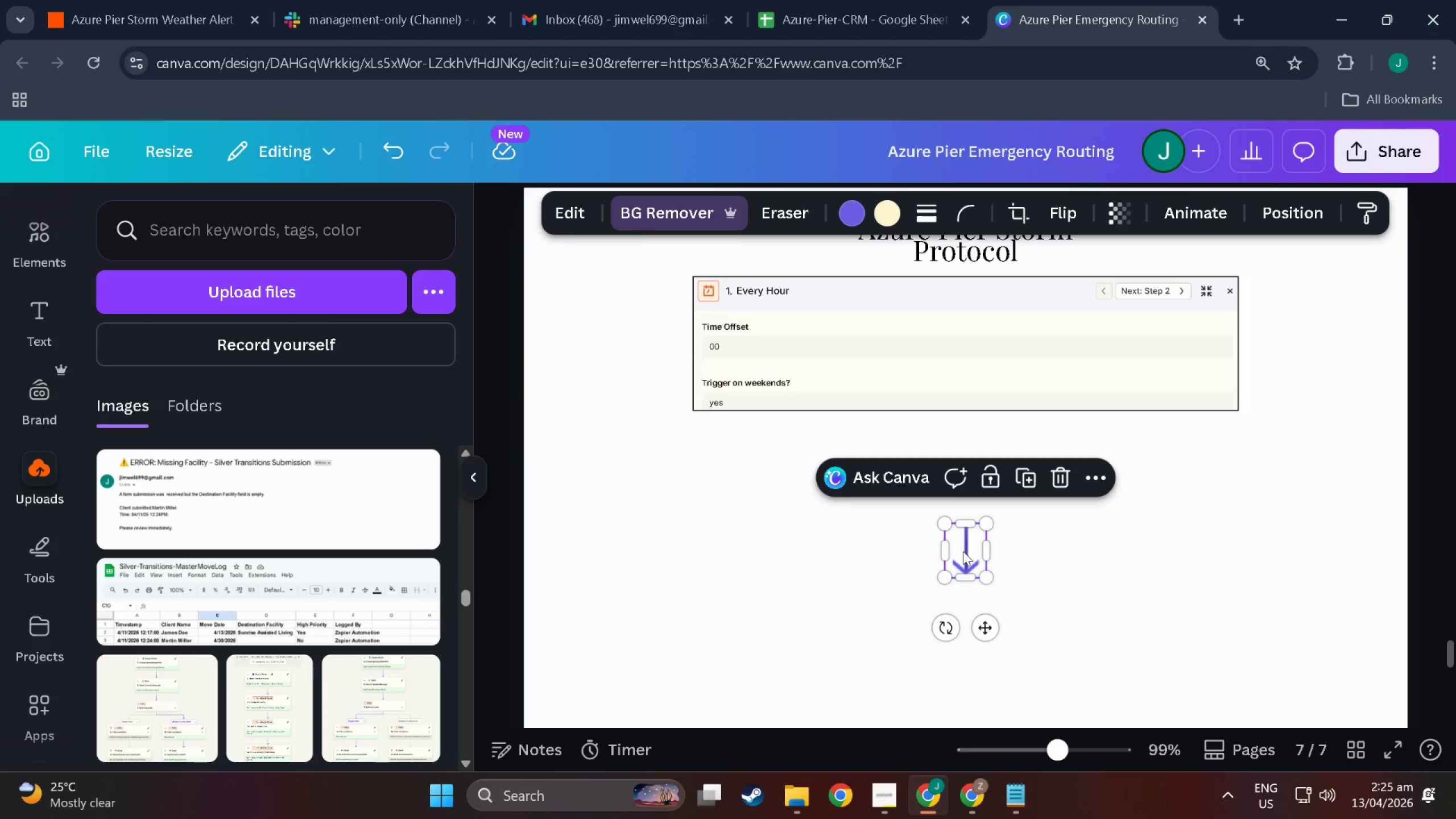 
left_click_drag(start_coordinate=[963, 555], to_coordinate=[963, 441])
 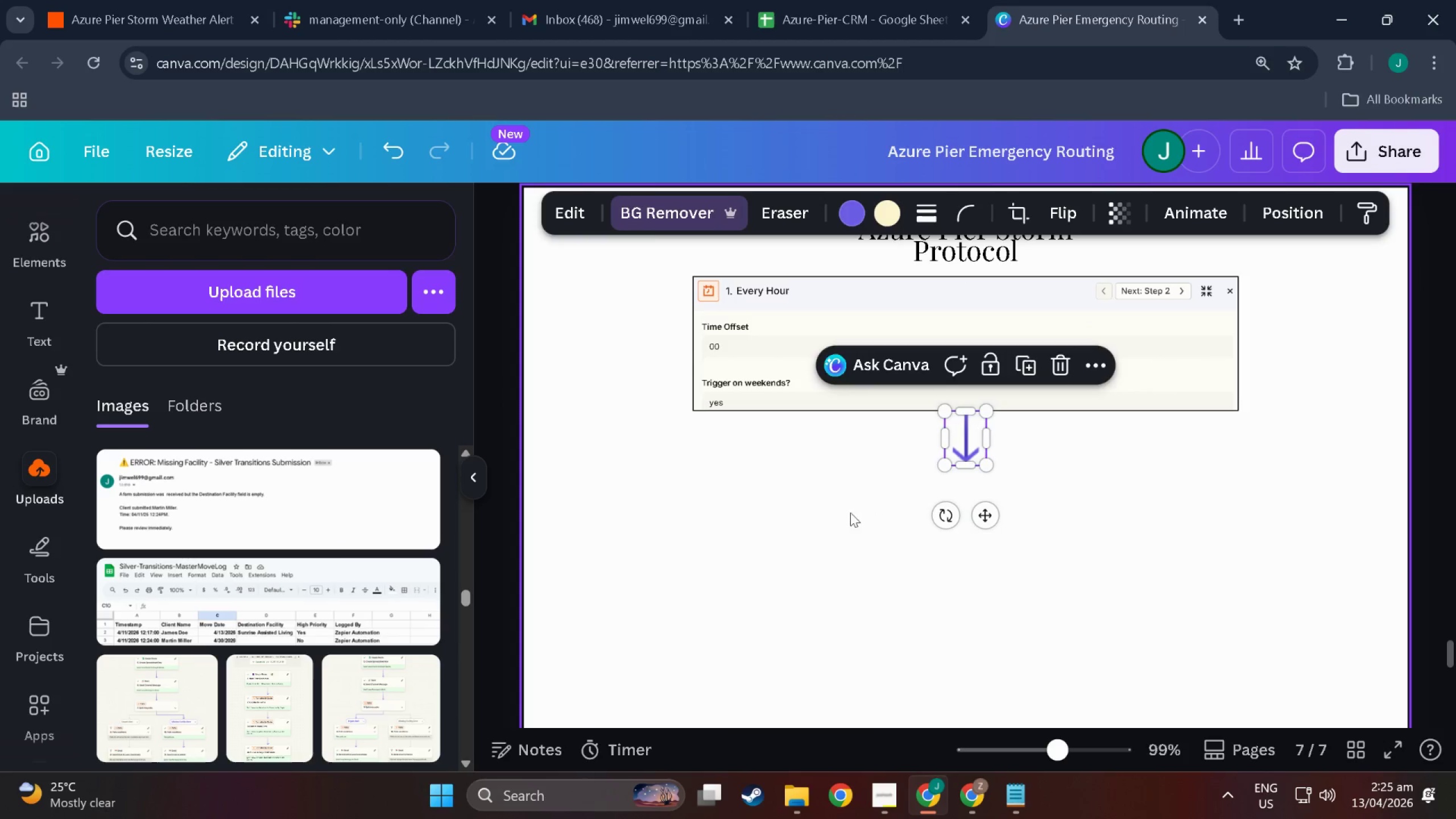 
left_click([837, 512])
 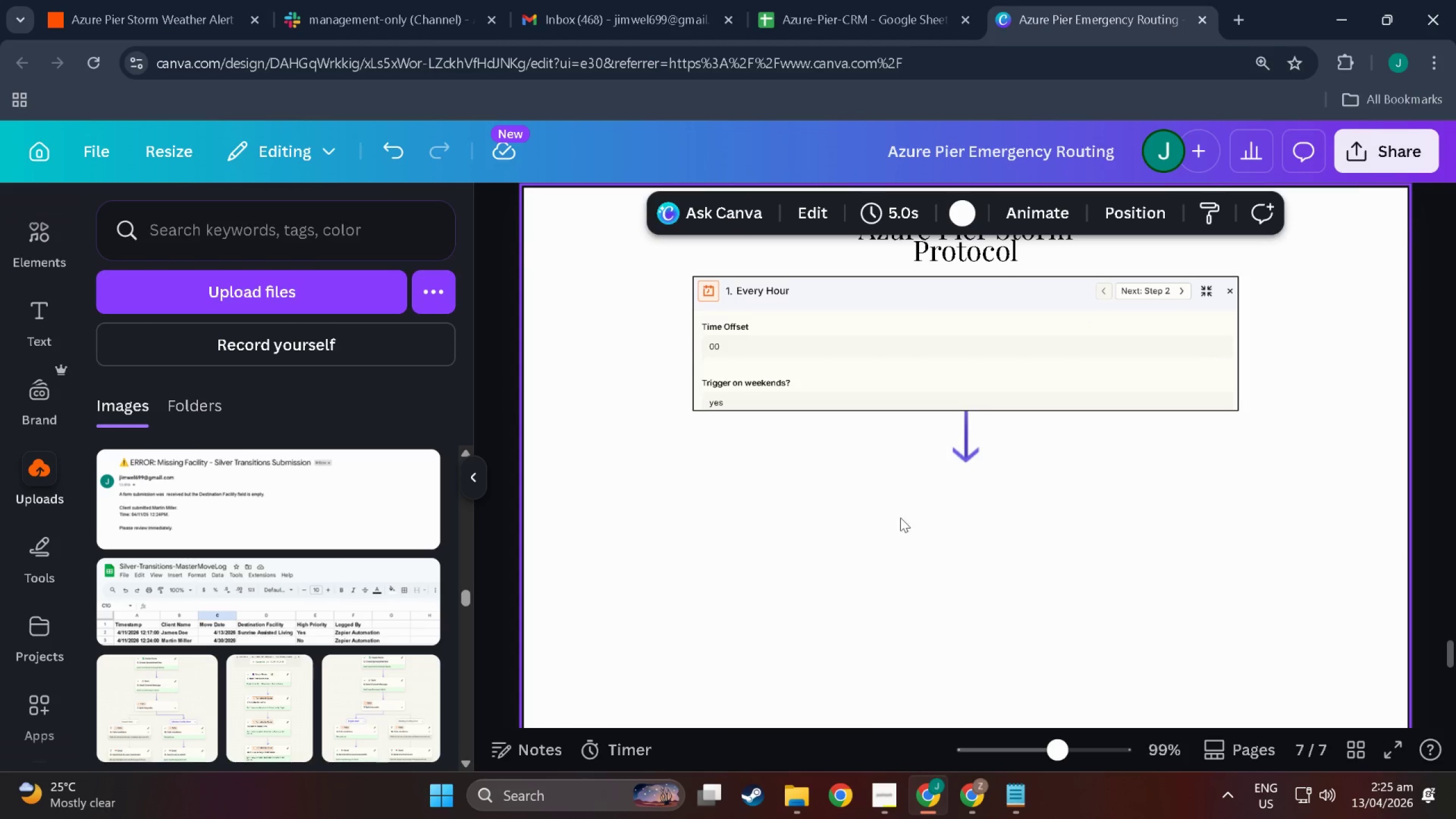 
left_click([897, 453])
 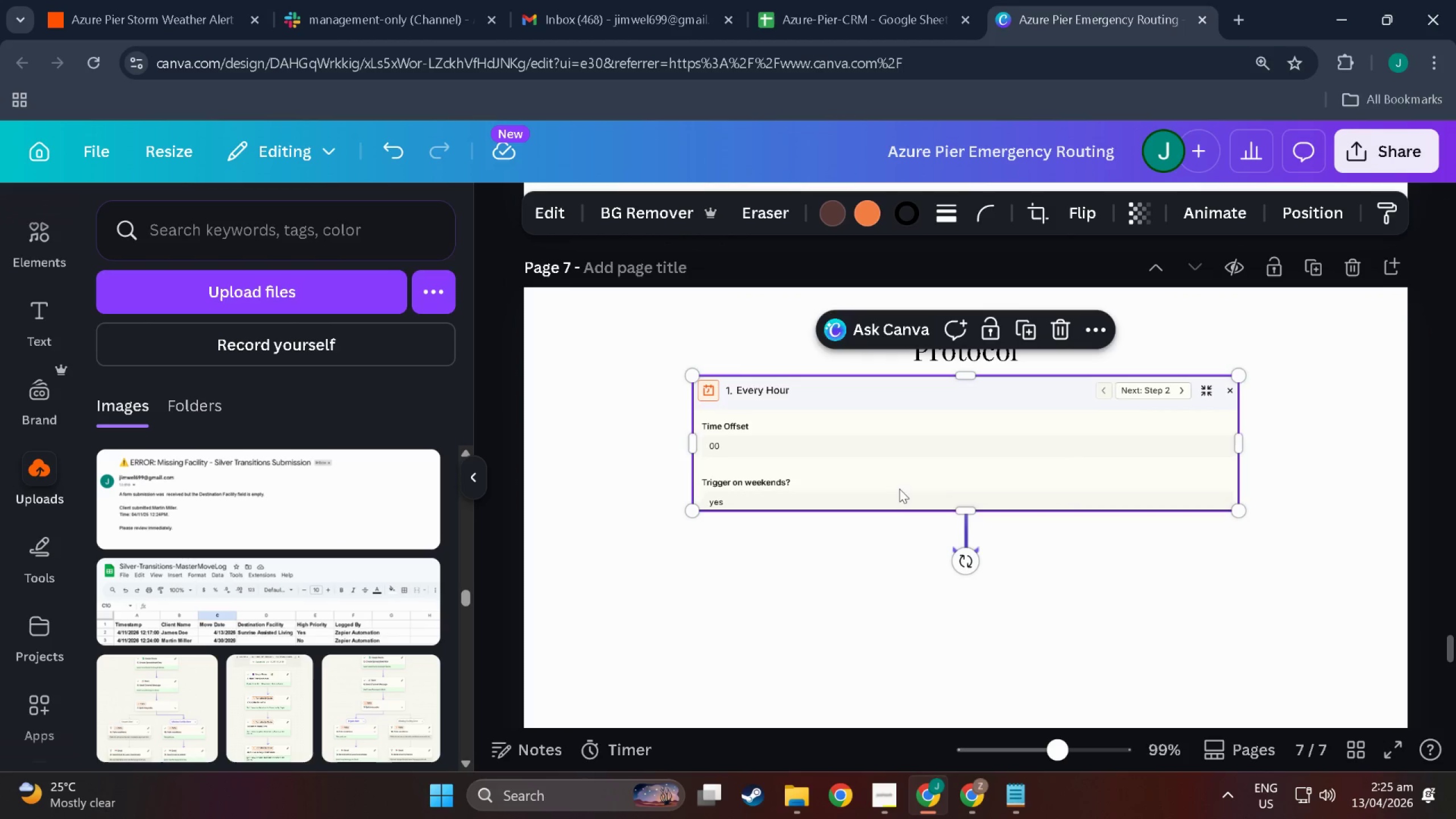 
scroll: coordinate [903, 520], scroll_direction: up, amount: 3.0
 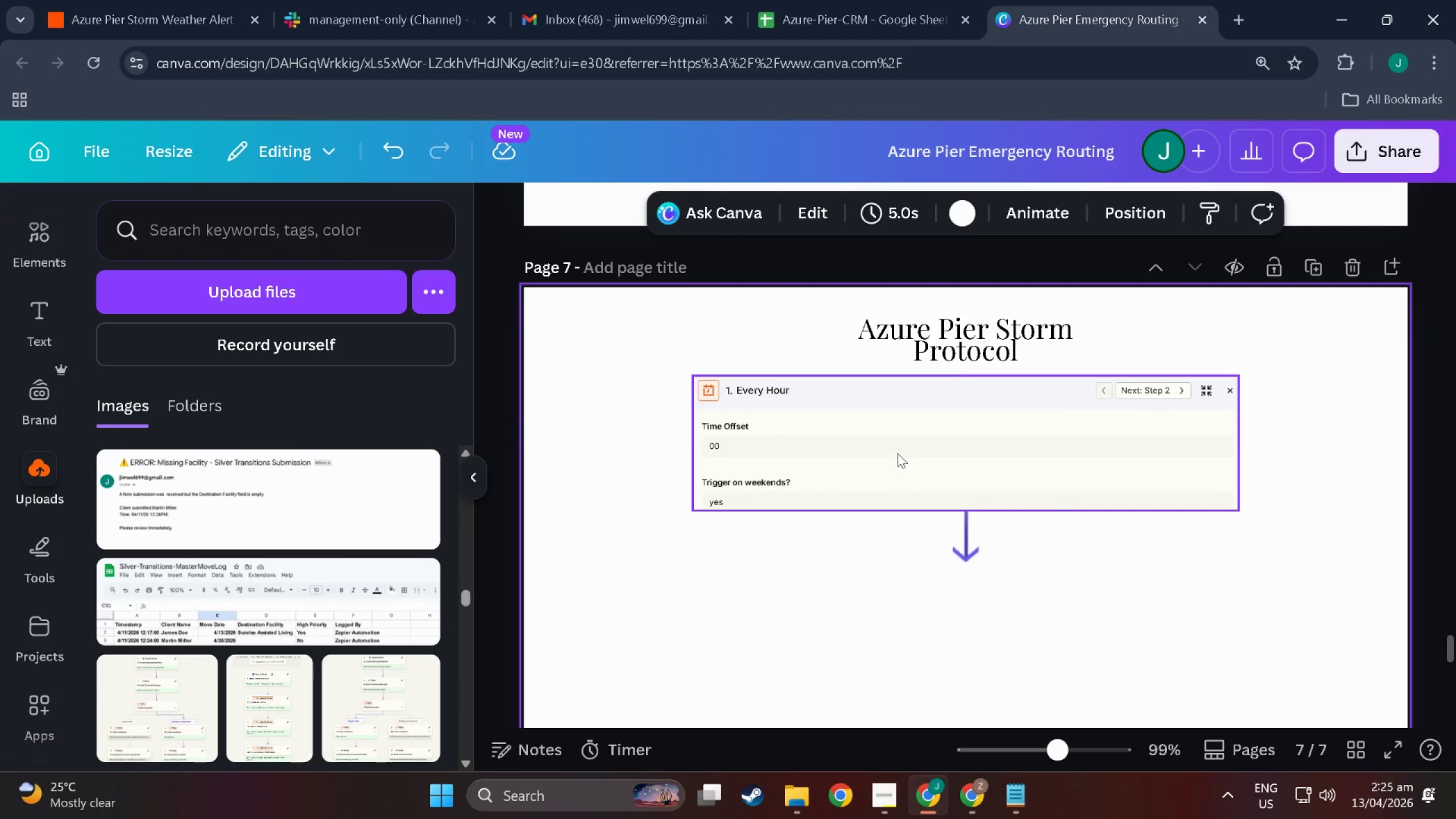 
scroll: coordinate [890, 522], scroll_direction: down, amount: 3.0
 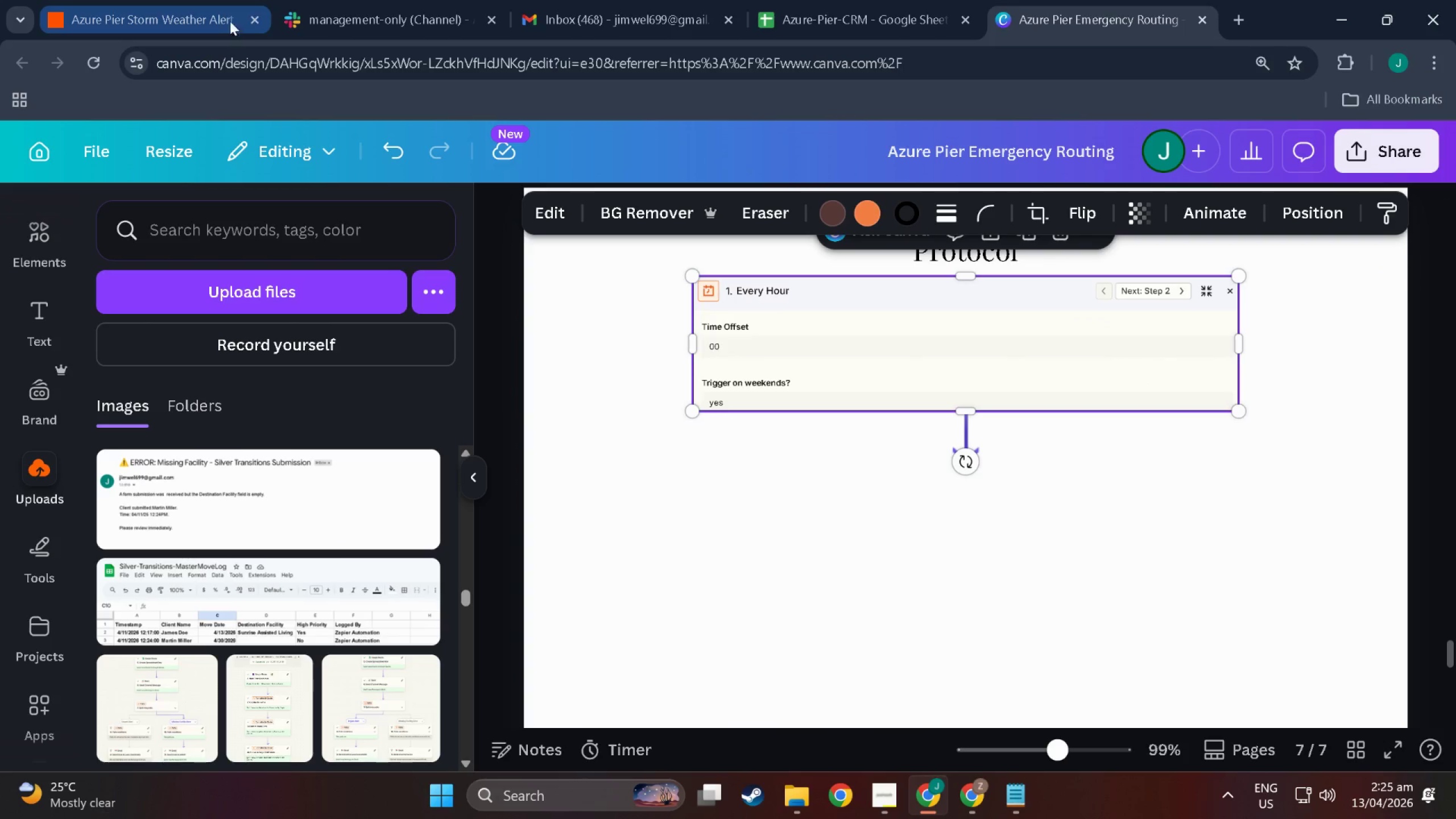 
left_click([204, 0])
 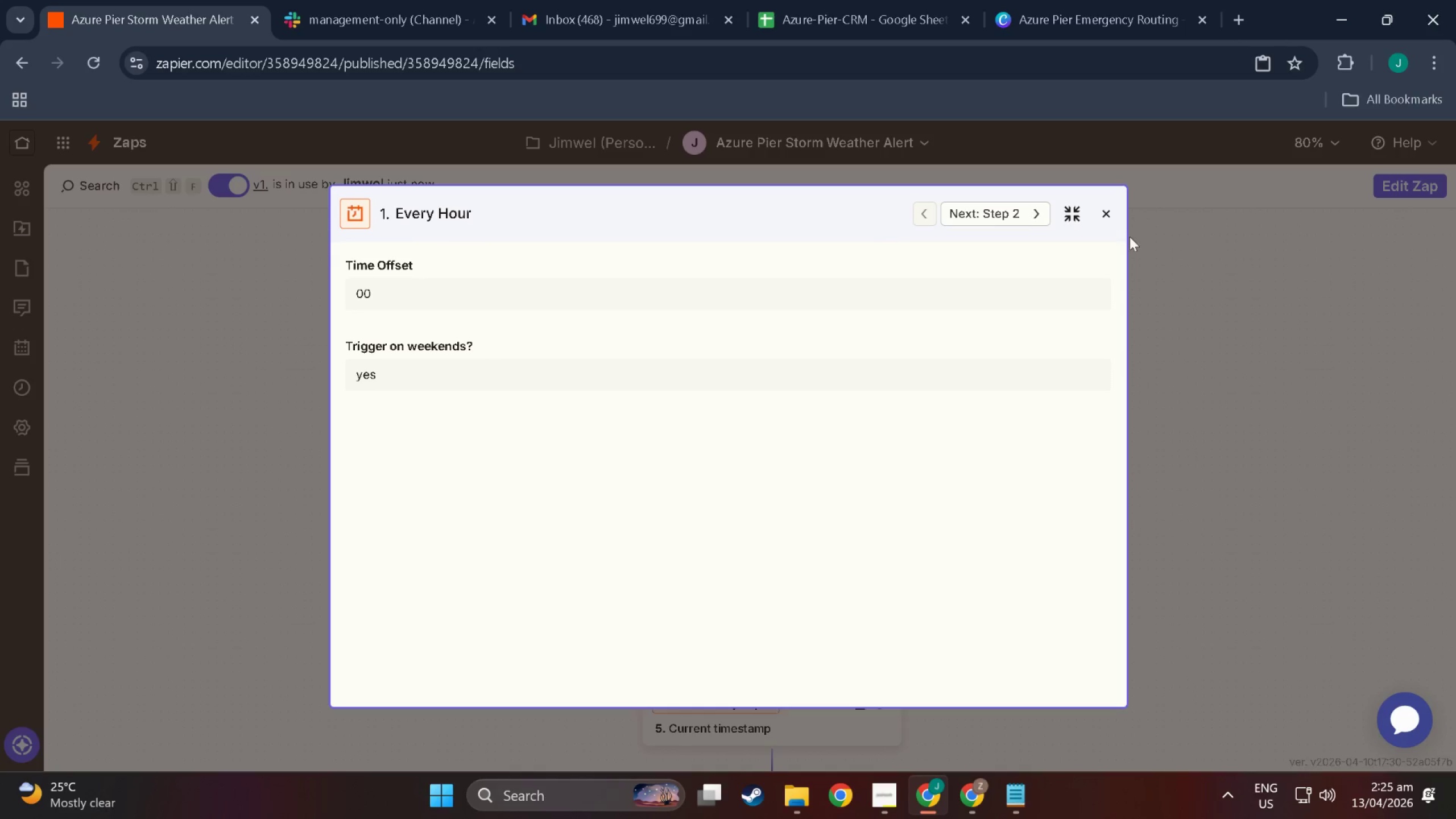 
left_click([1103, 213])
 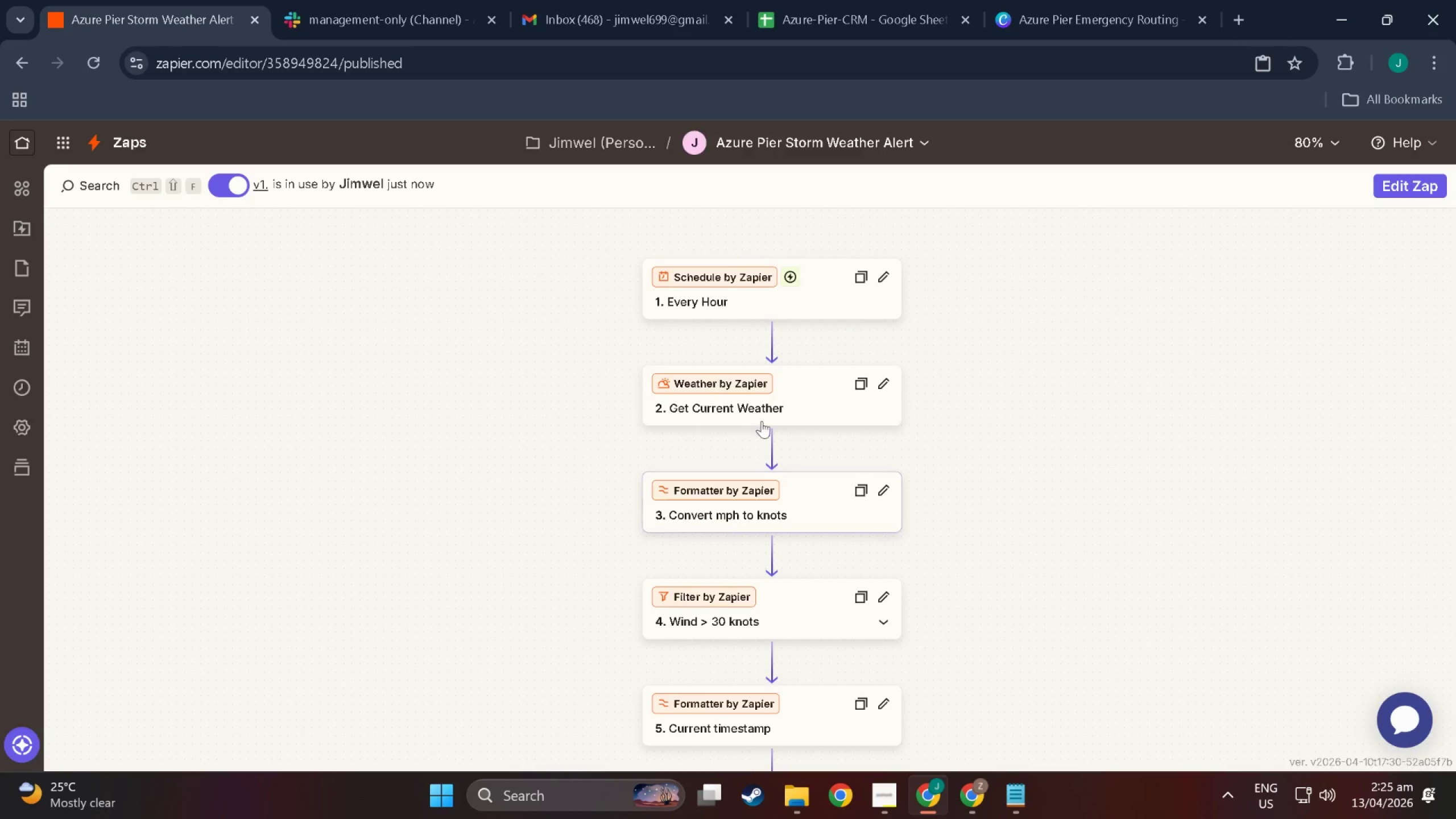 
left_click([809, 406])
 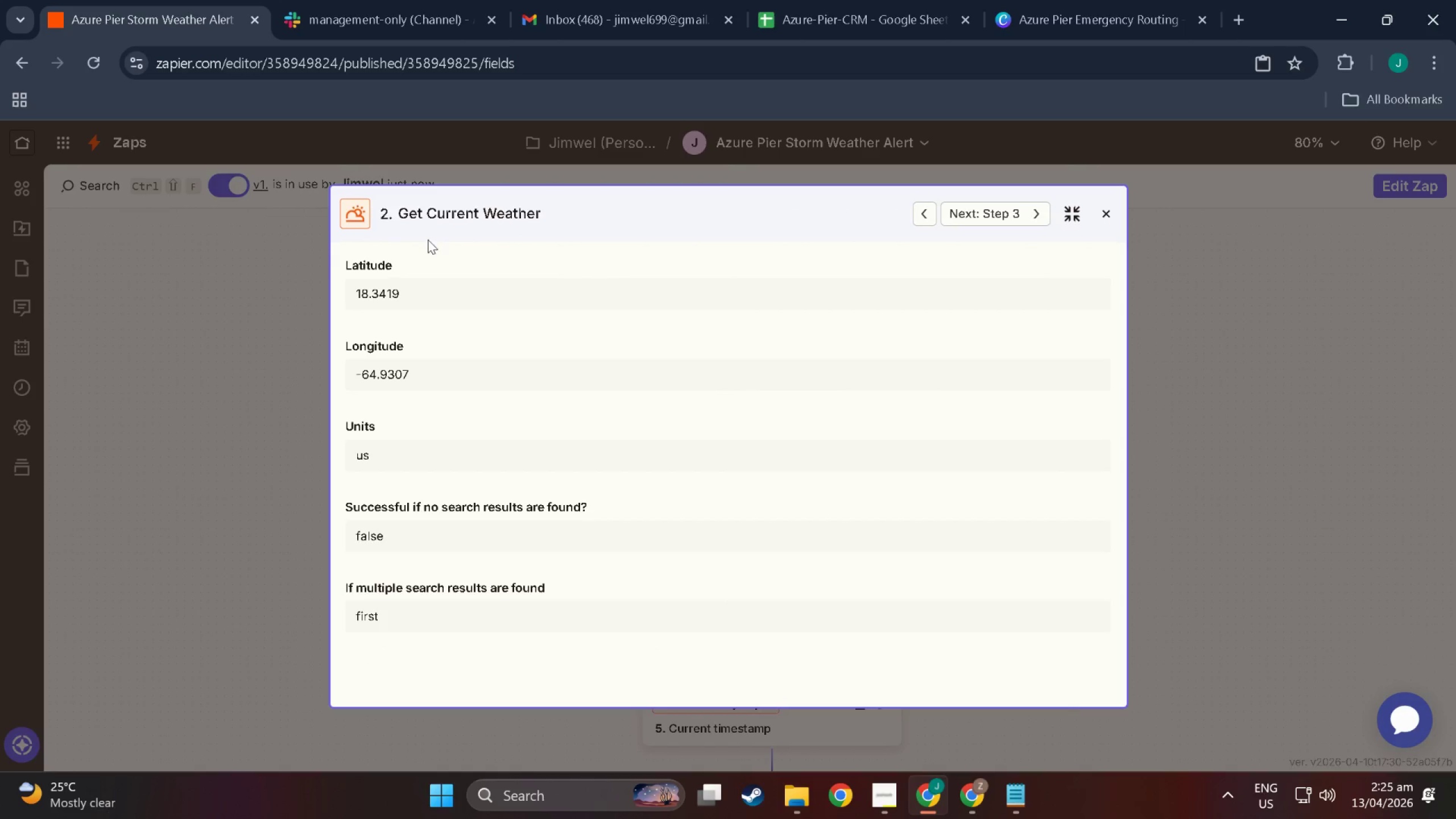 
key(Meta+Shift+ShiftLeft)
 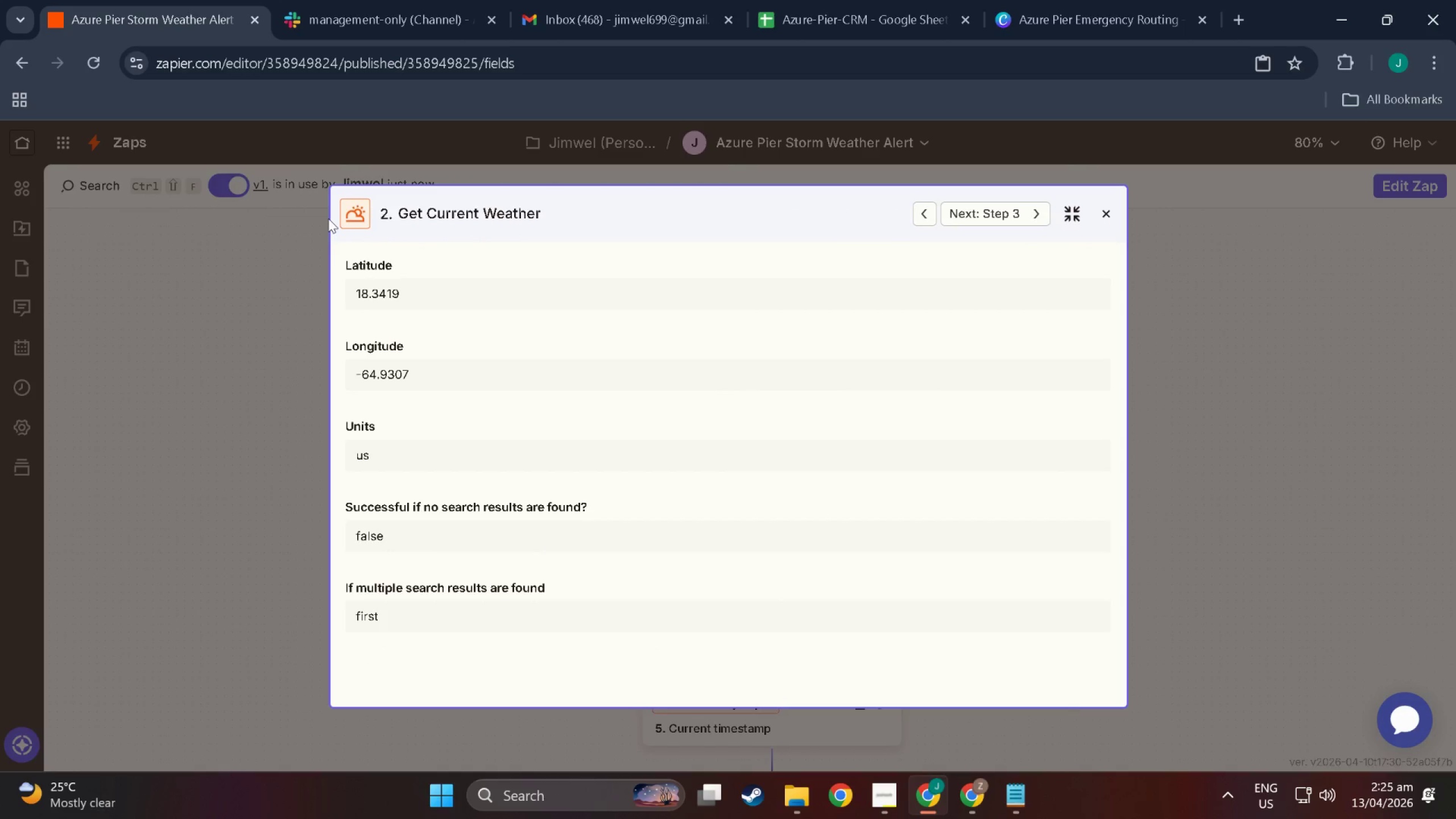 
key(Meta+Shift+S)
 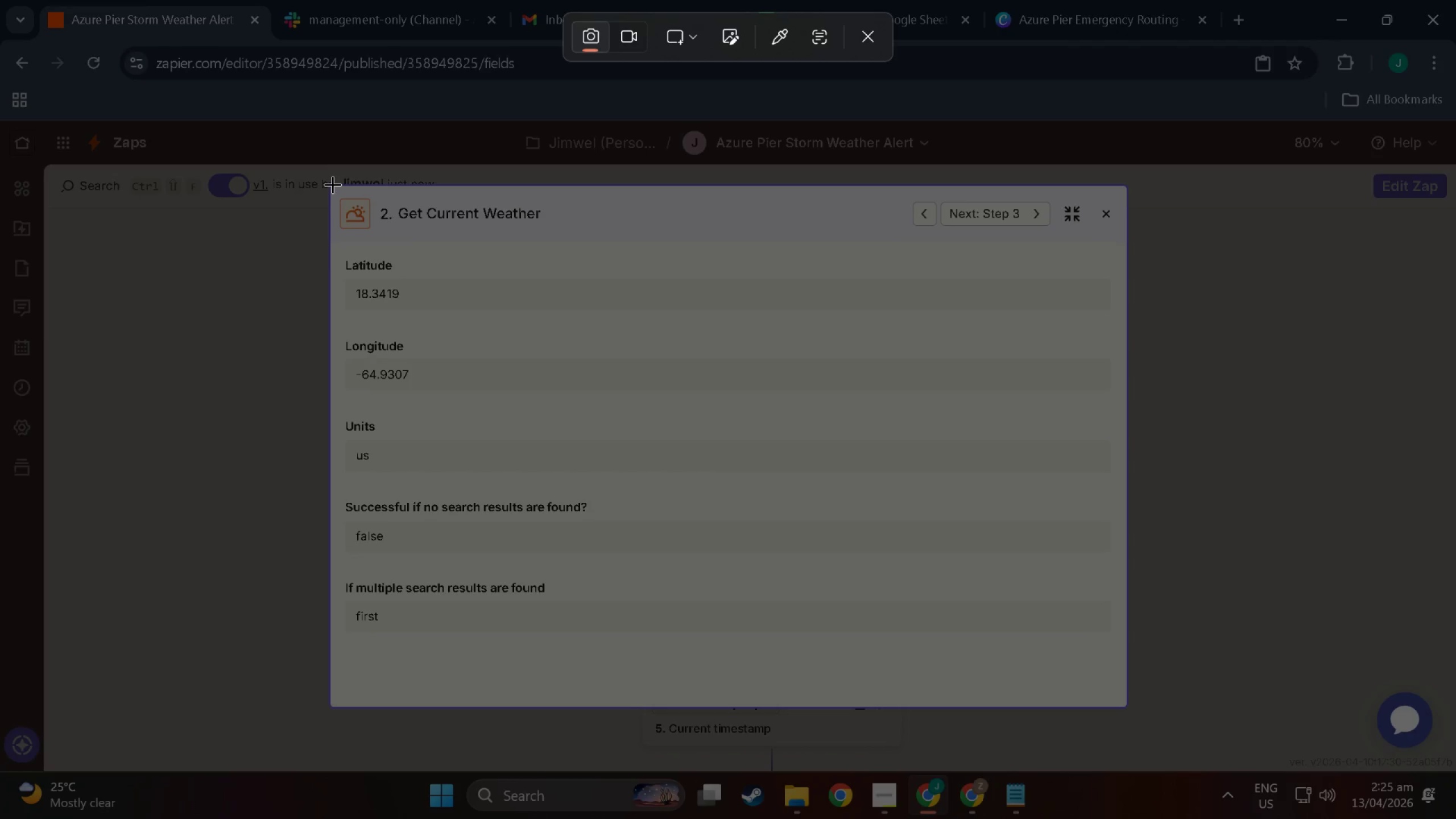 
left_click_drag(start_coordinate=[332, 185], to_coordinate=[1122, 673])
 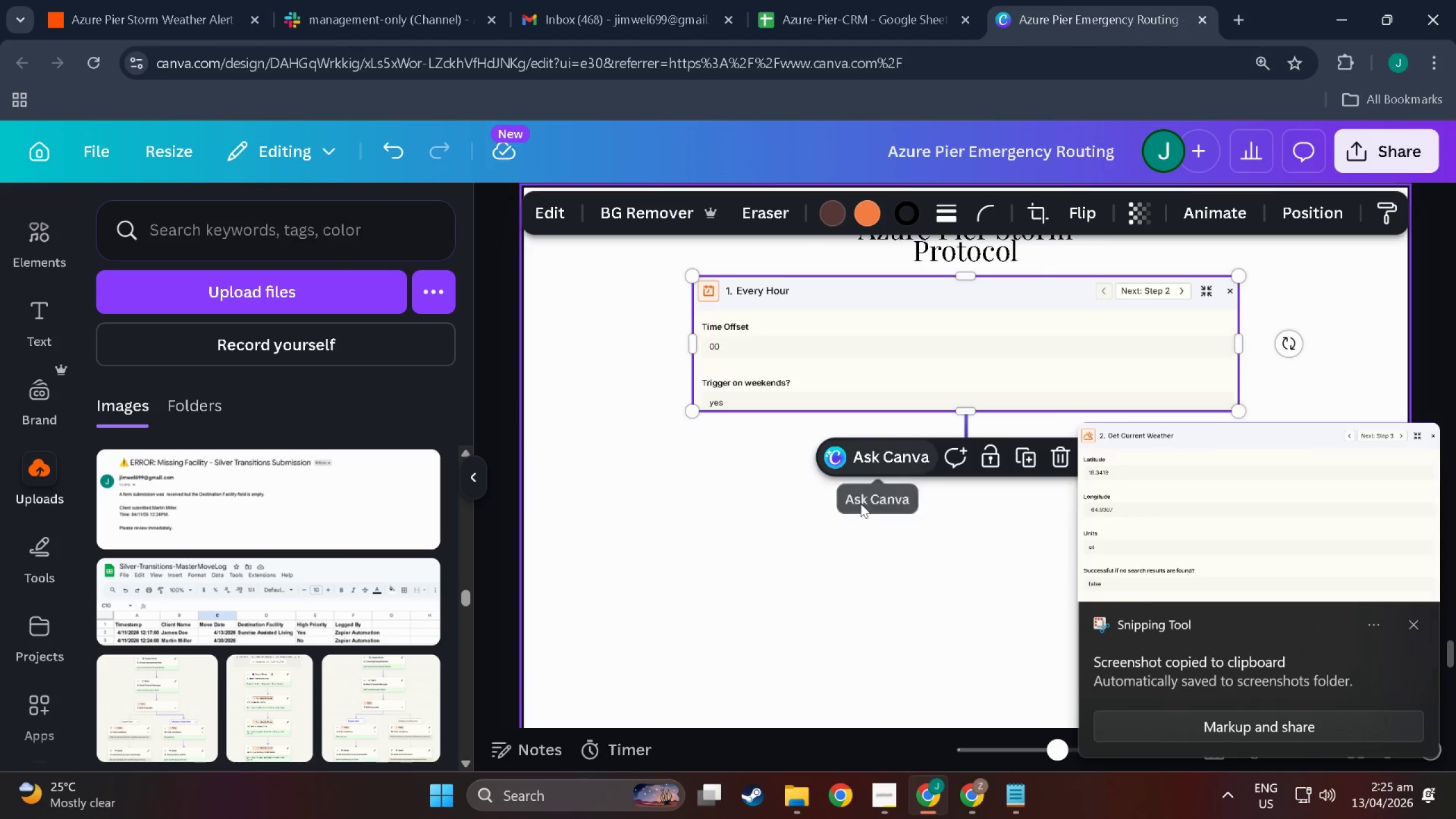 
key(Control+V)
 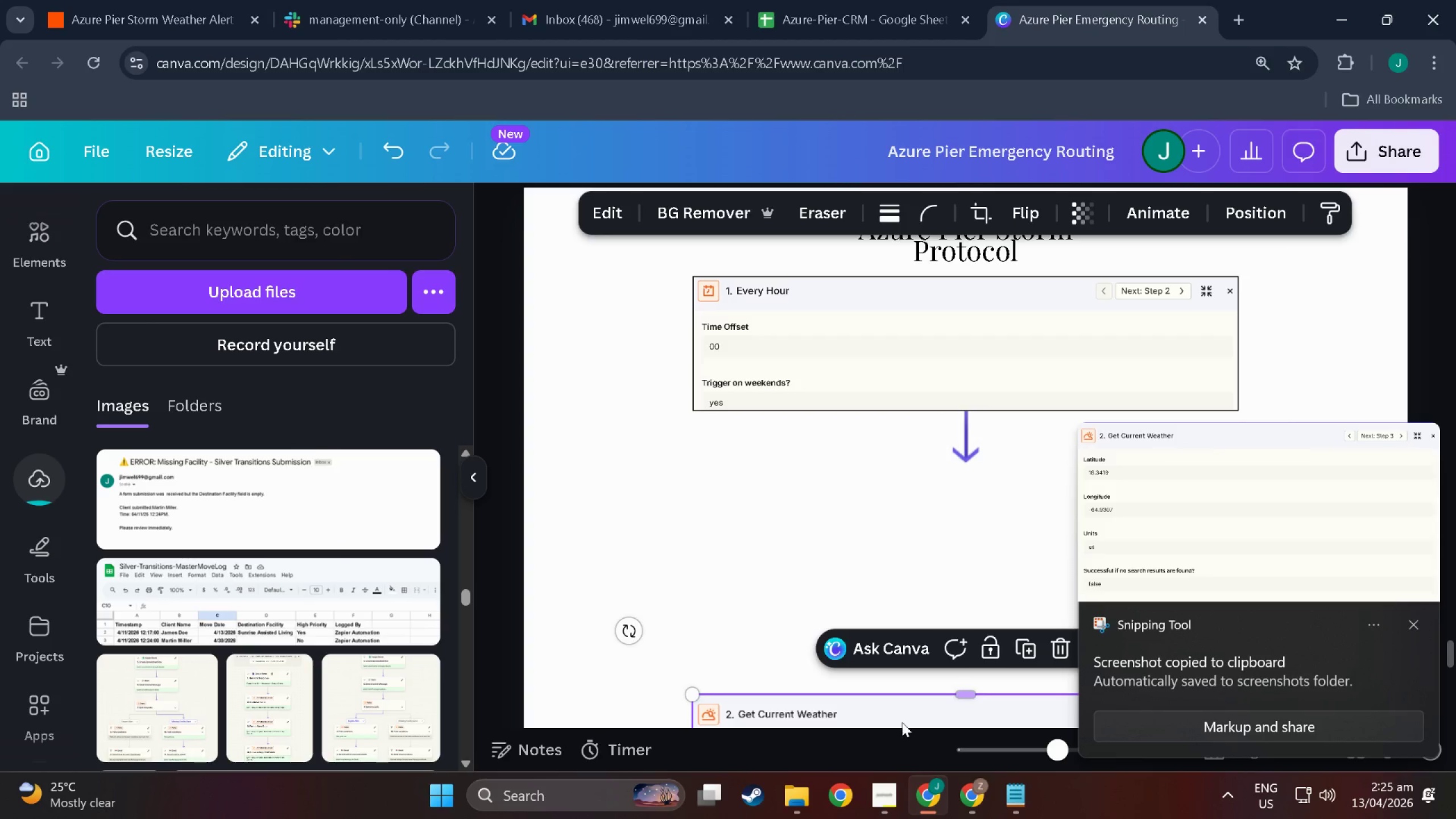 
left_click_drag(start_coordinate=[900, 709], to_coordinate=[903, 499])
 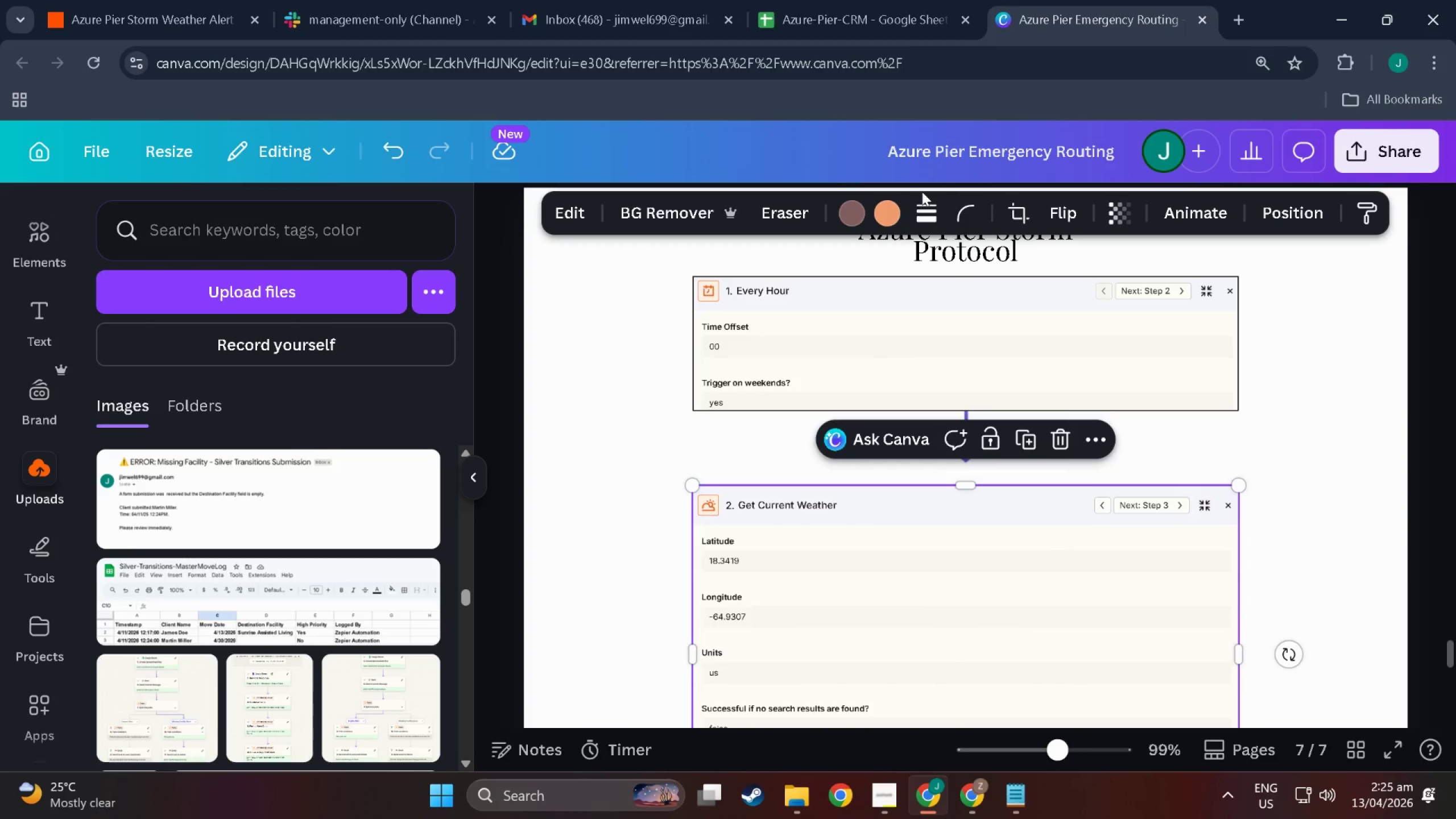 
left_click([922, 210])
 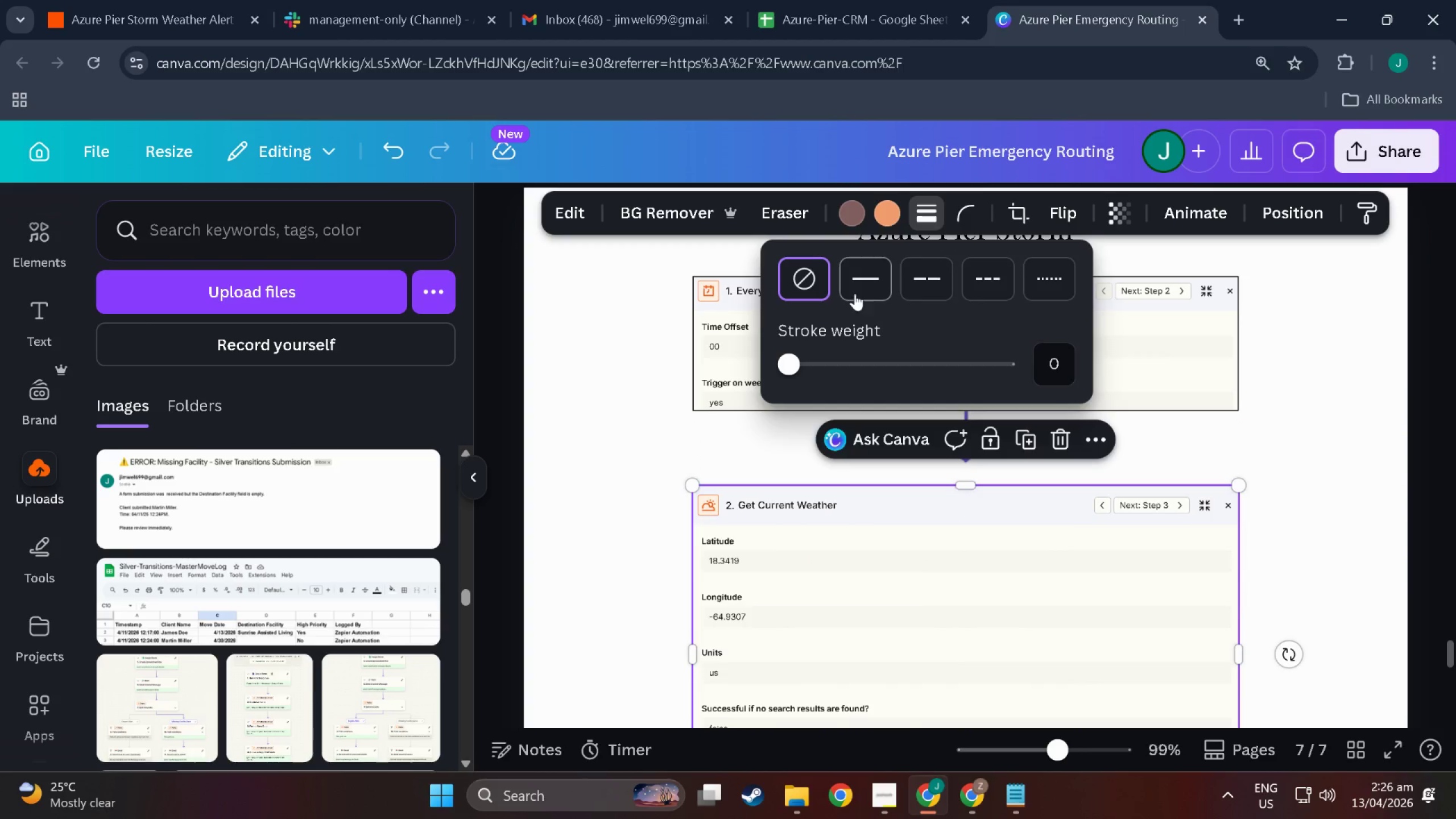 
left_click([854, 288])
 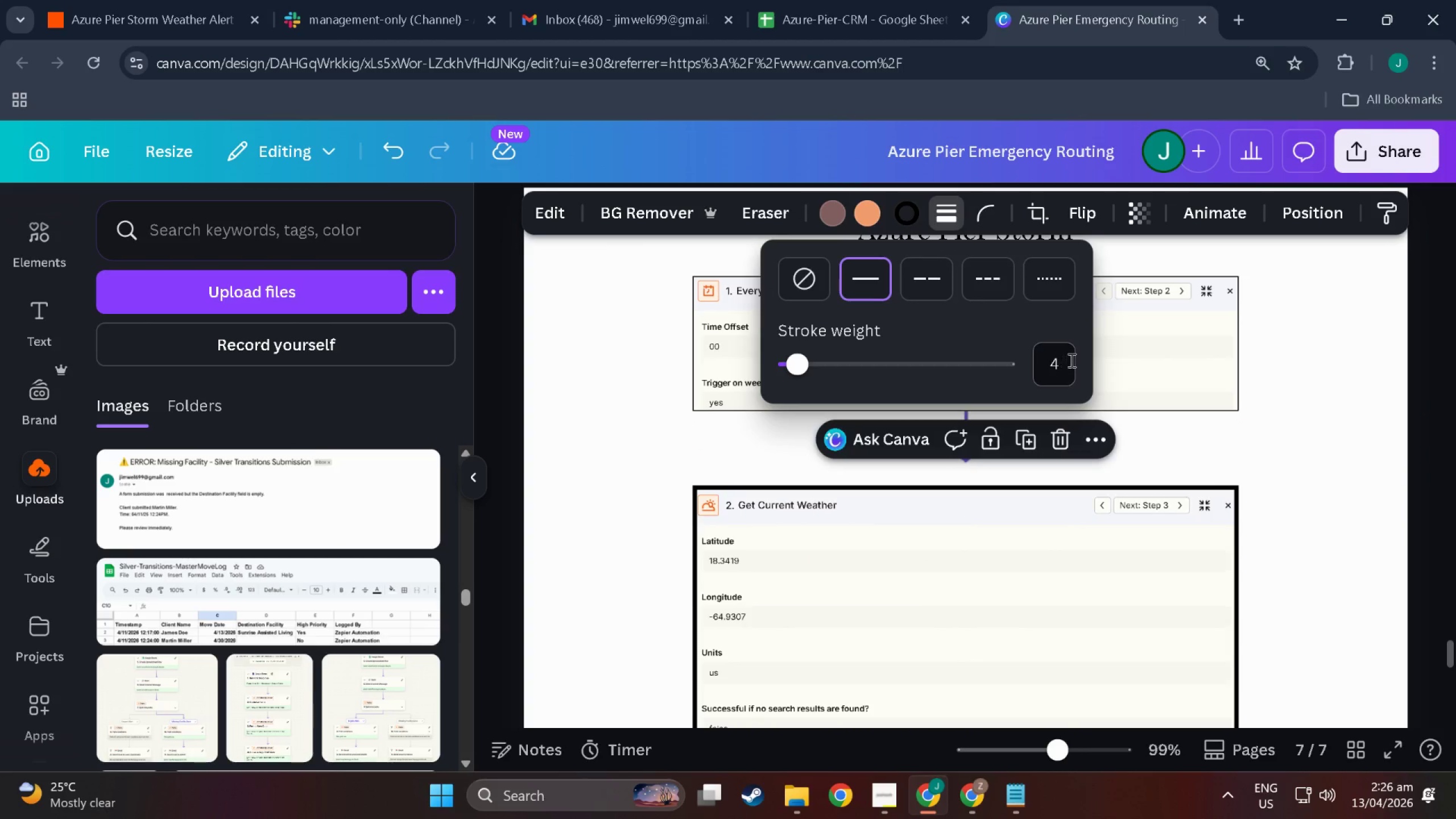 
left_click([1074, 361])
 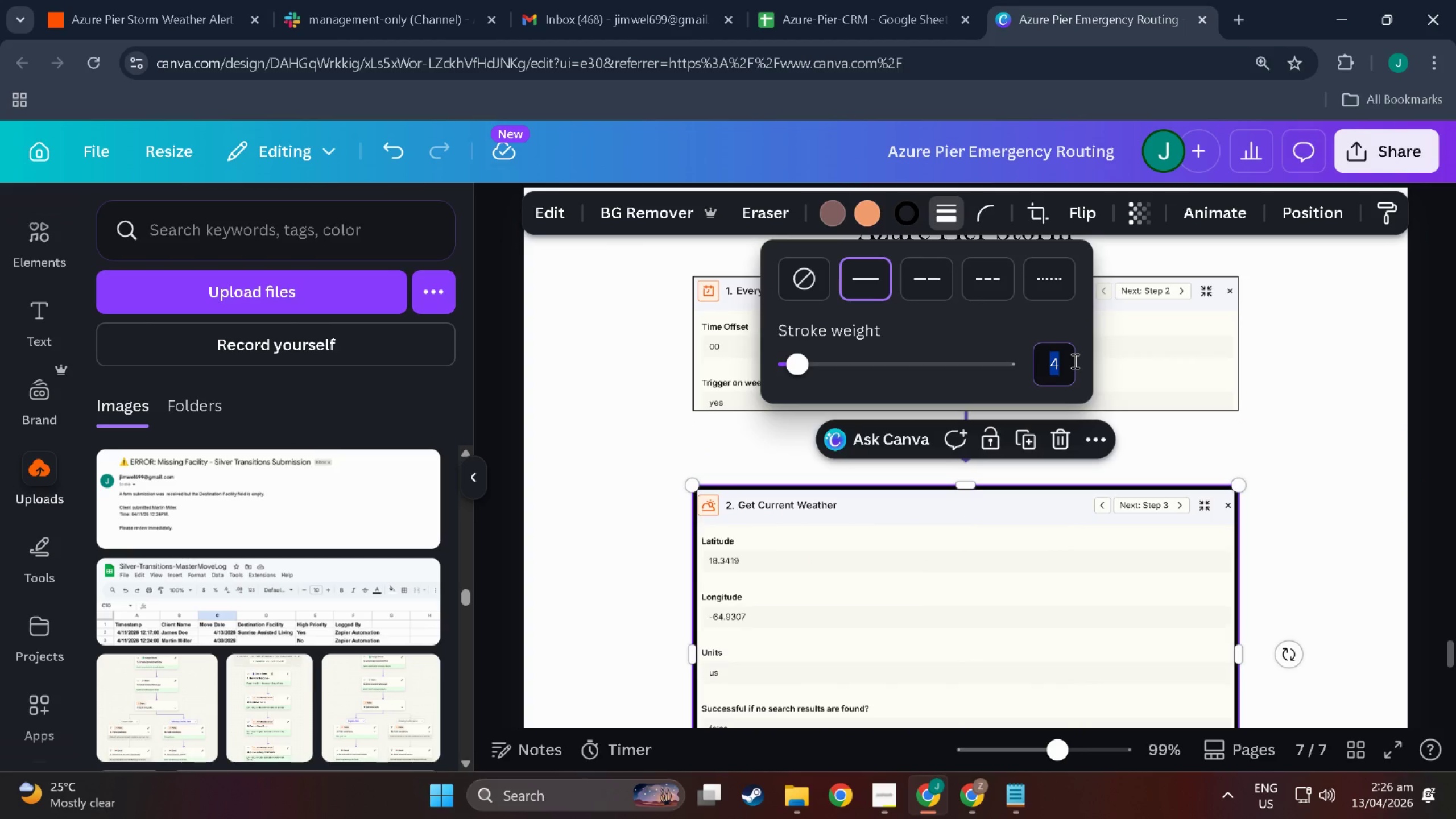 
key(1)
 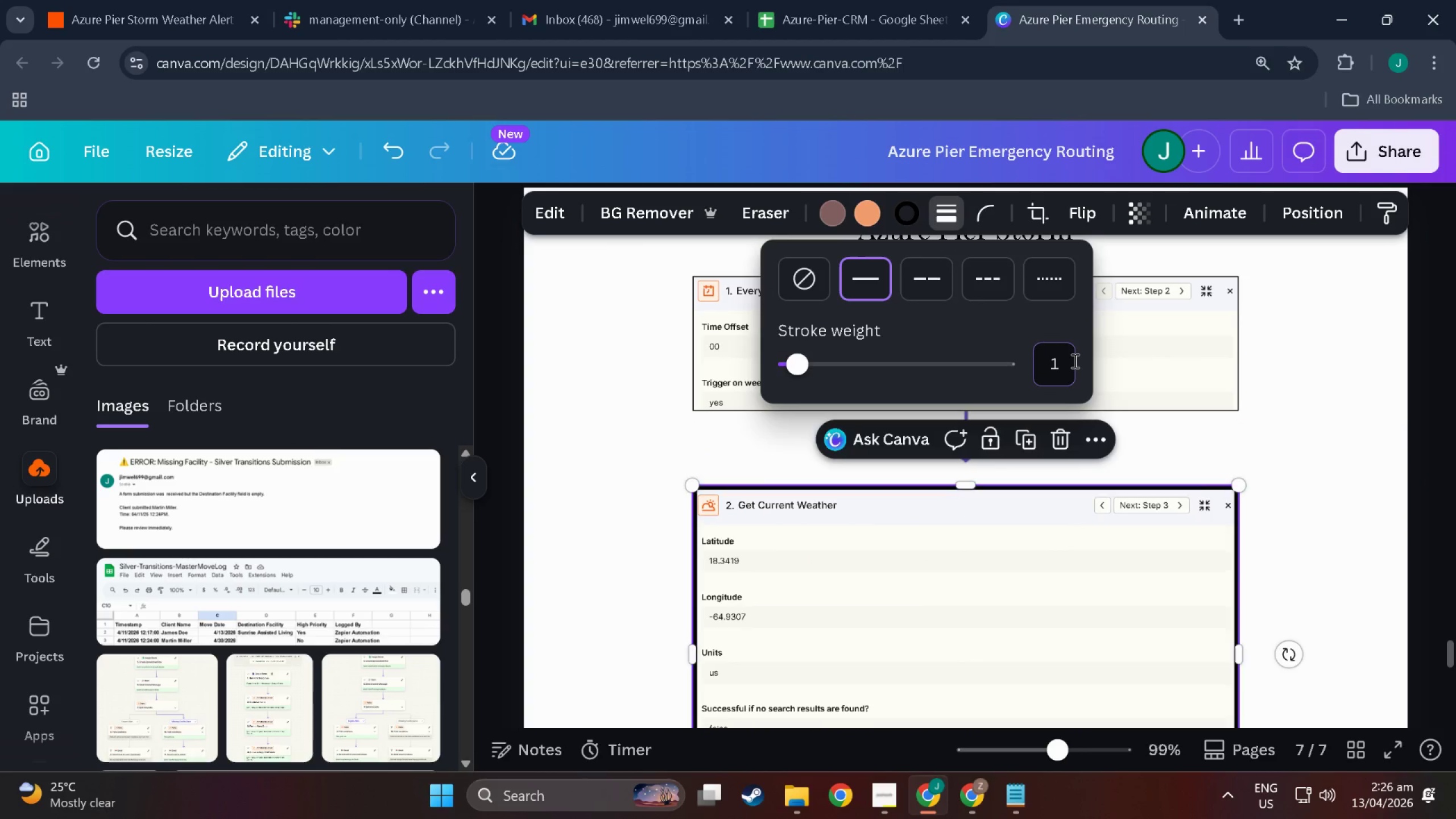 
key(NumpadEnter)
 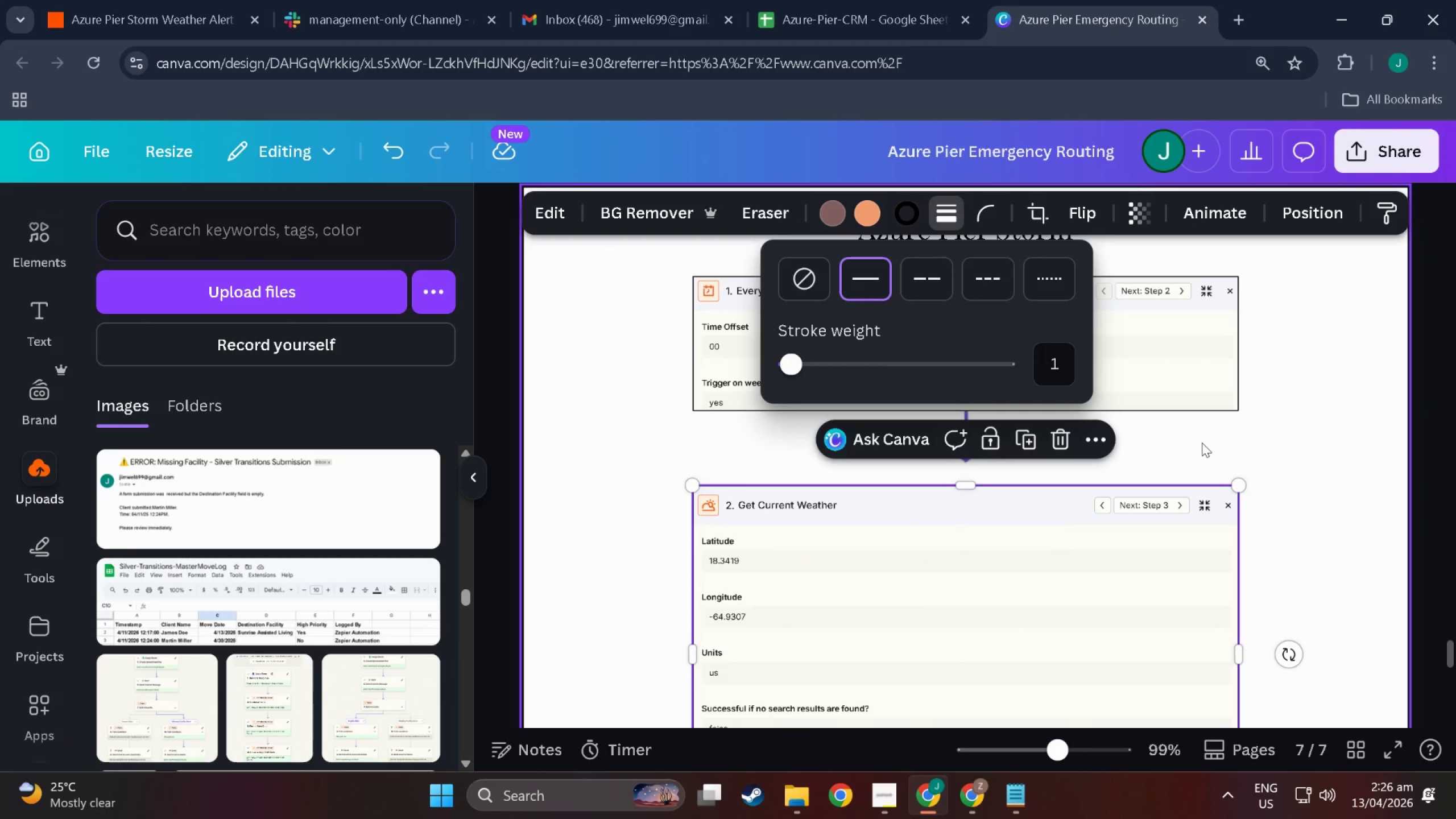 
left_click([1202, 442])
 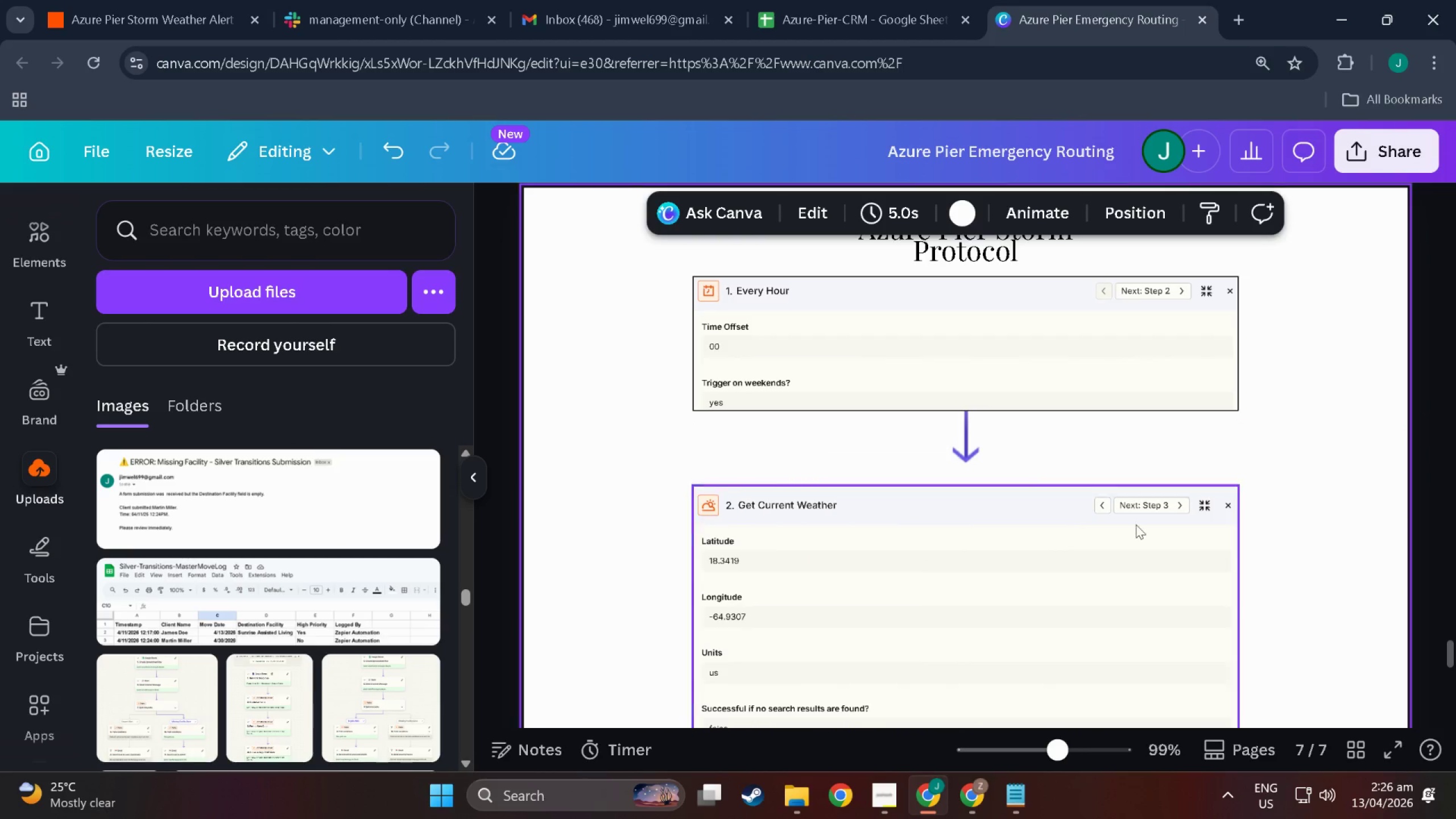 
scroll: coordinate [957, 494], scroll_direction: down, amount: 6.0
 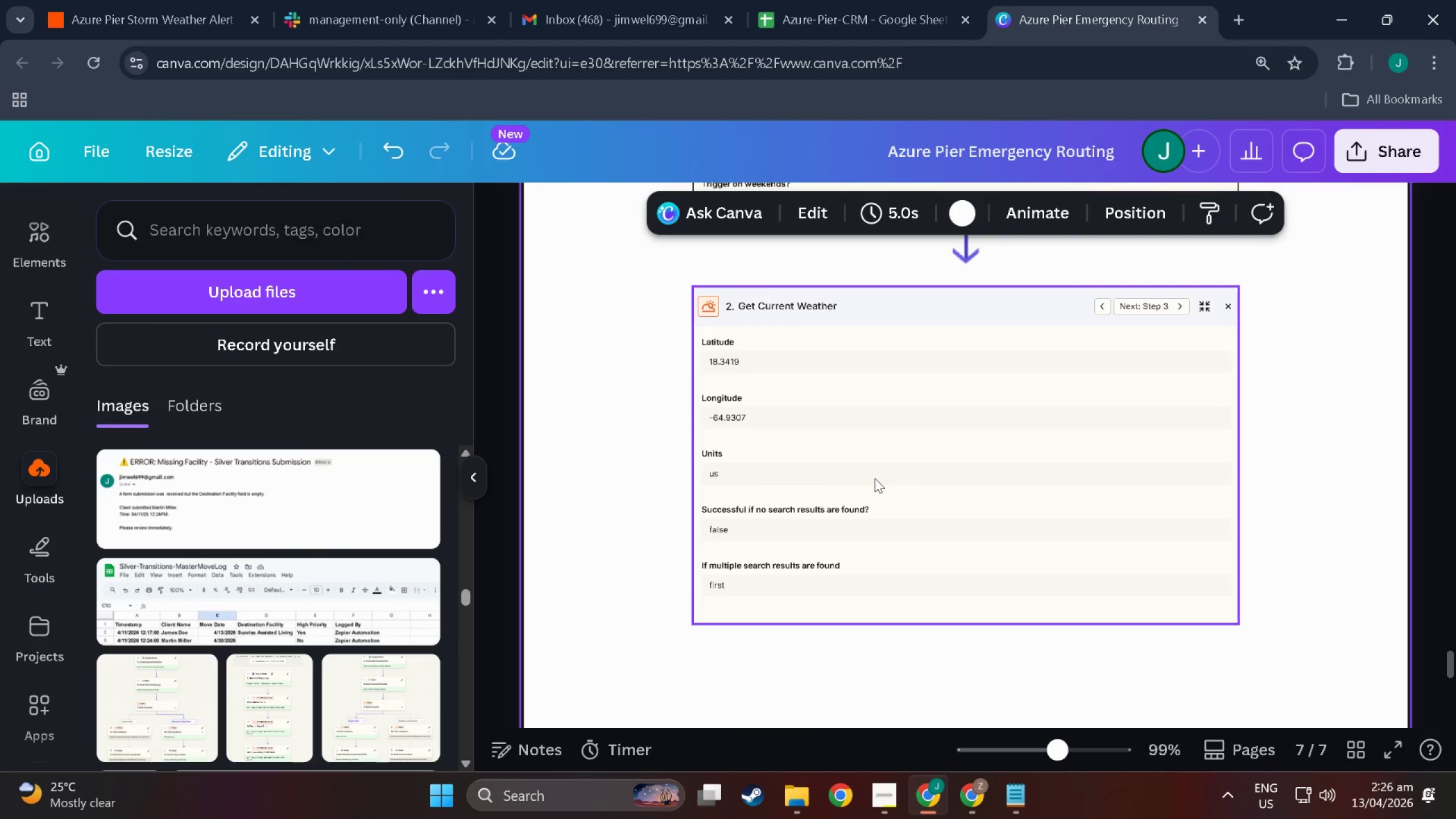 
wait(5.01)
 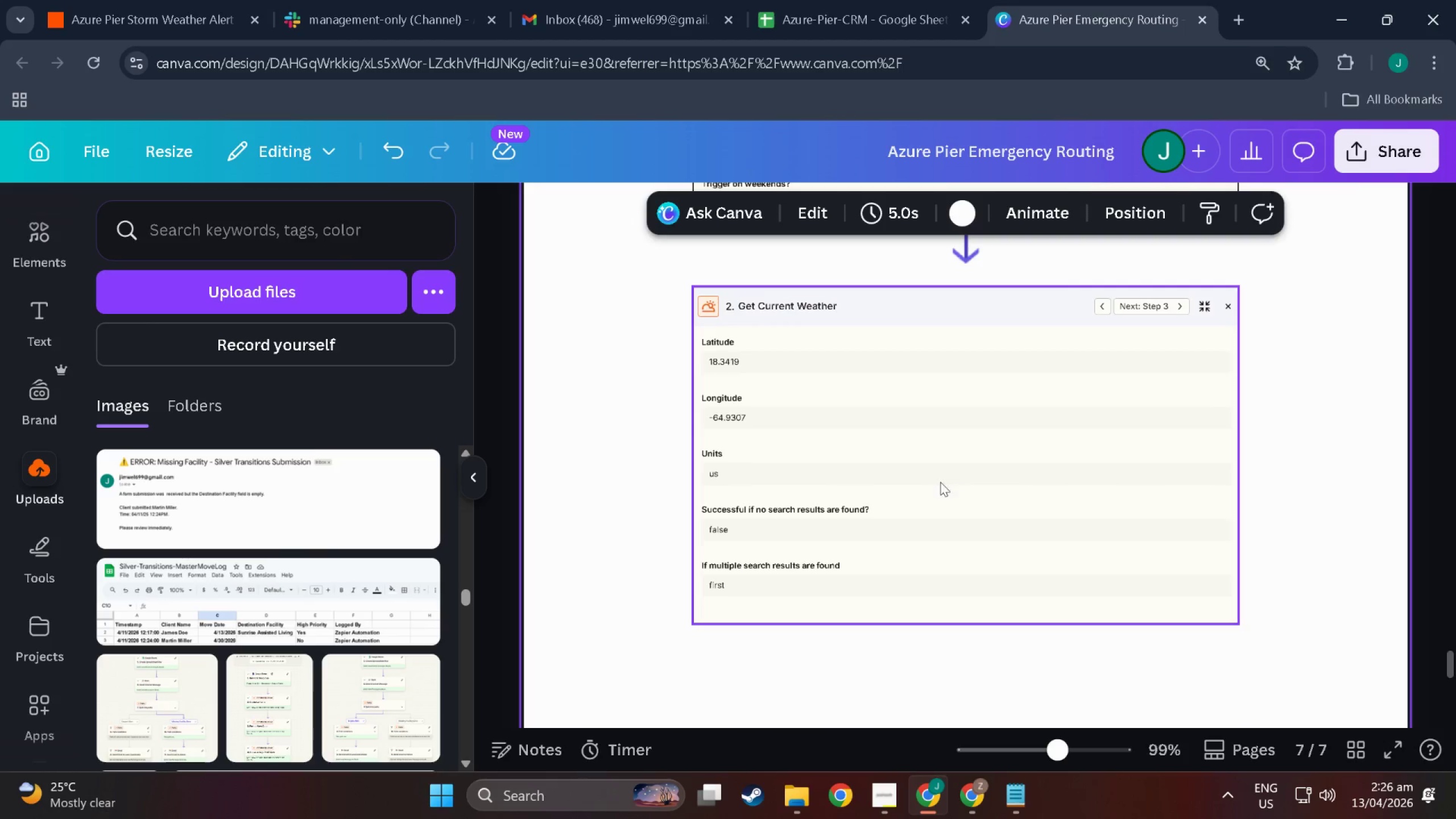 
scroll: coordinate [875, 479], scroll_direction: up, amount: 5.0
 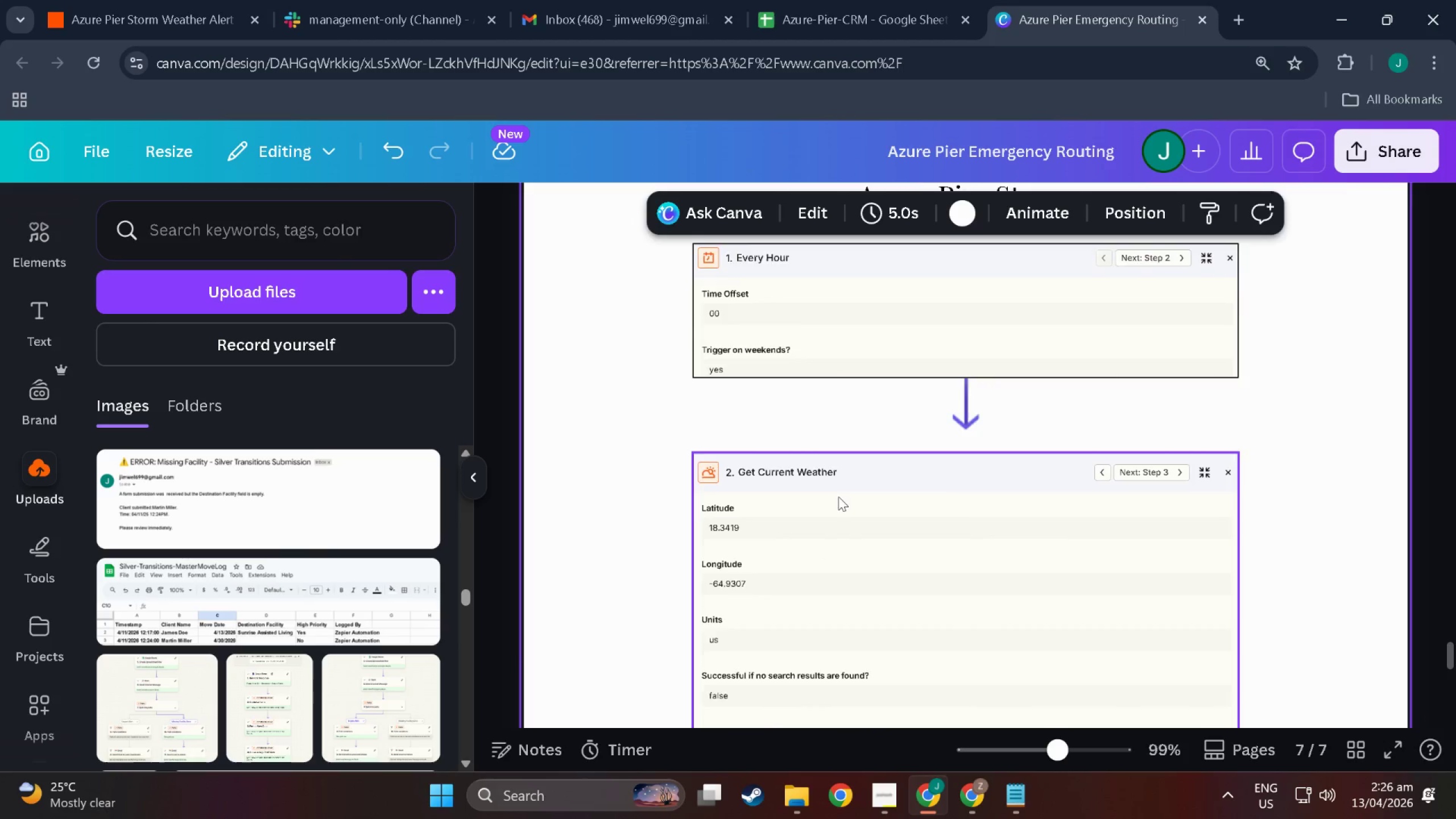 
scroll: coordinate [837, 519], scroll_direction: down, amount: 4.0
 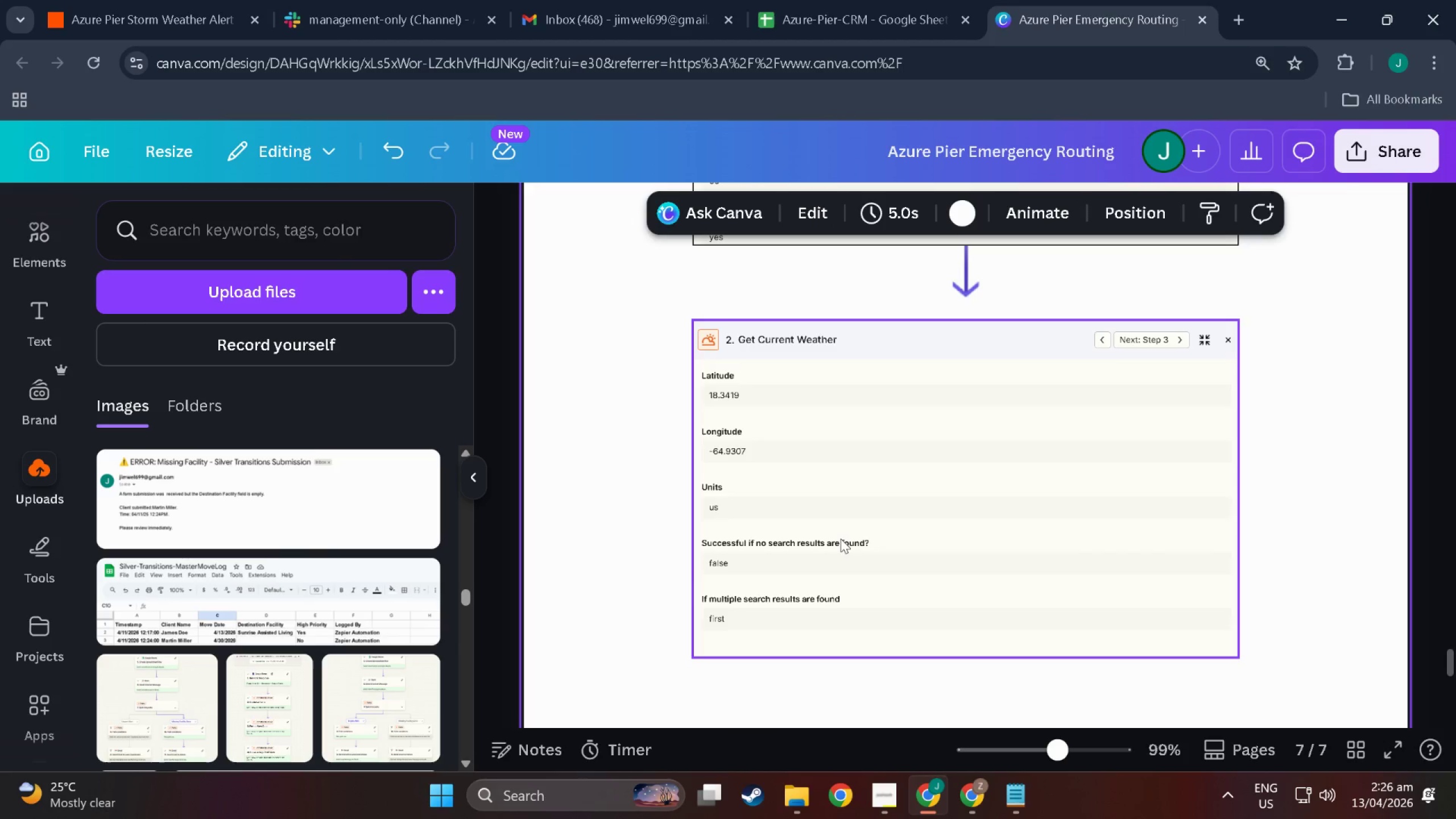 
left_click([574, 394])
 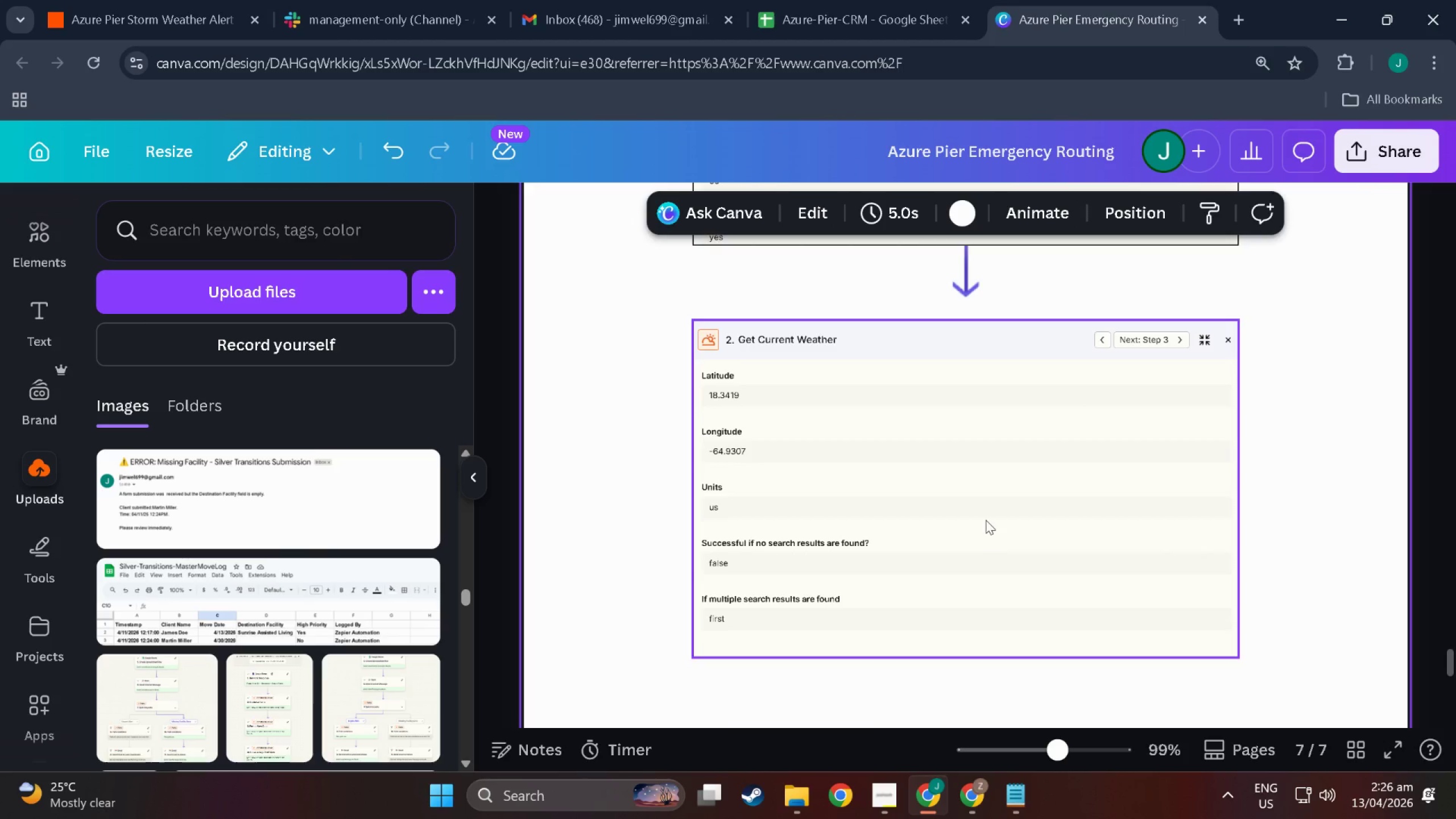 
scroll: coordinate [964, 531], scroll_direction: none, amount: 0.0
 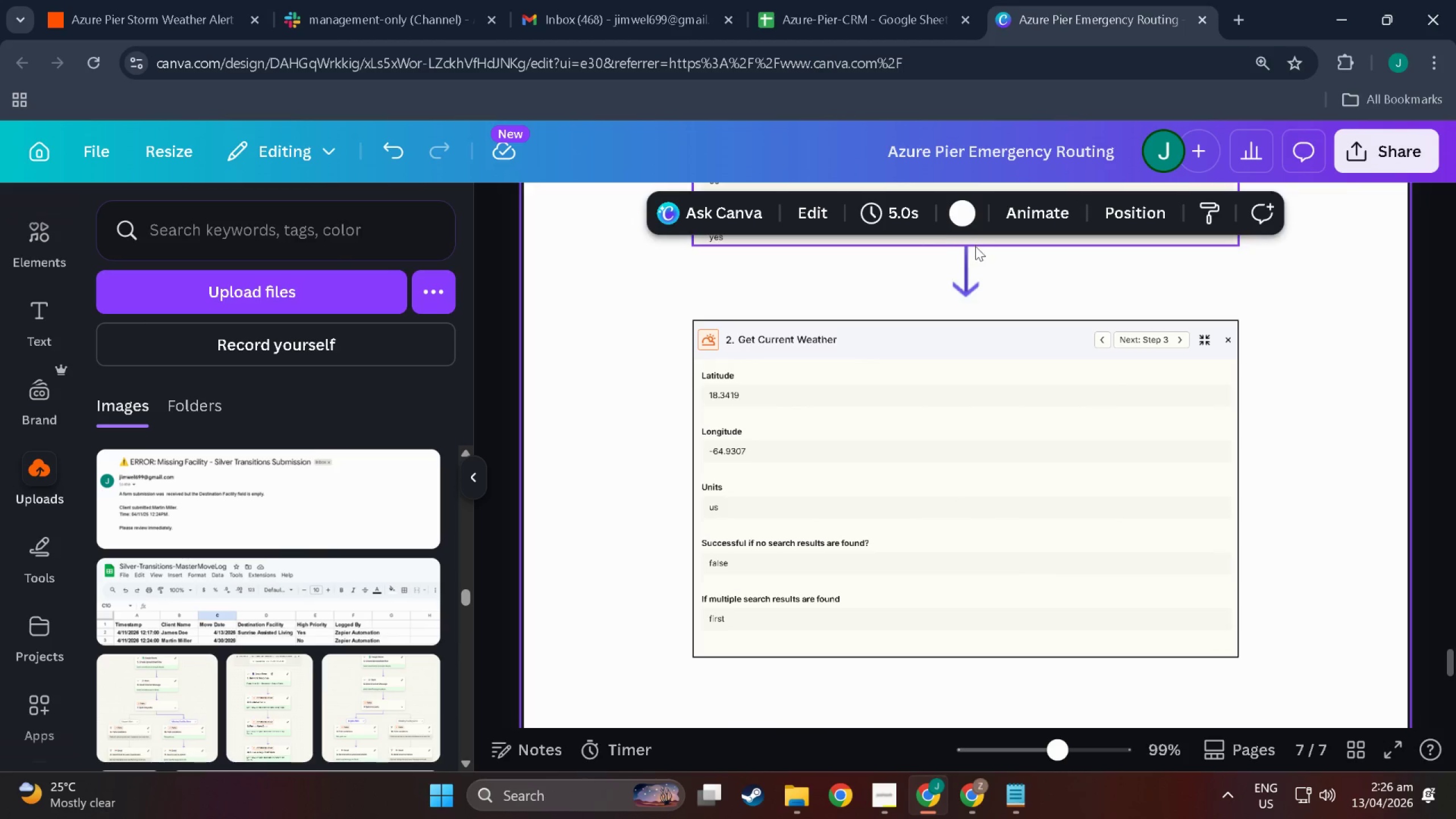 
left_click([974, 260])
 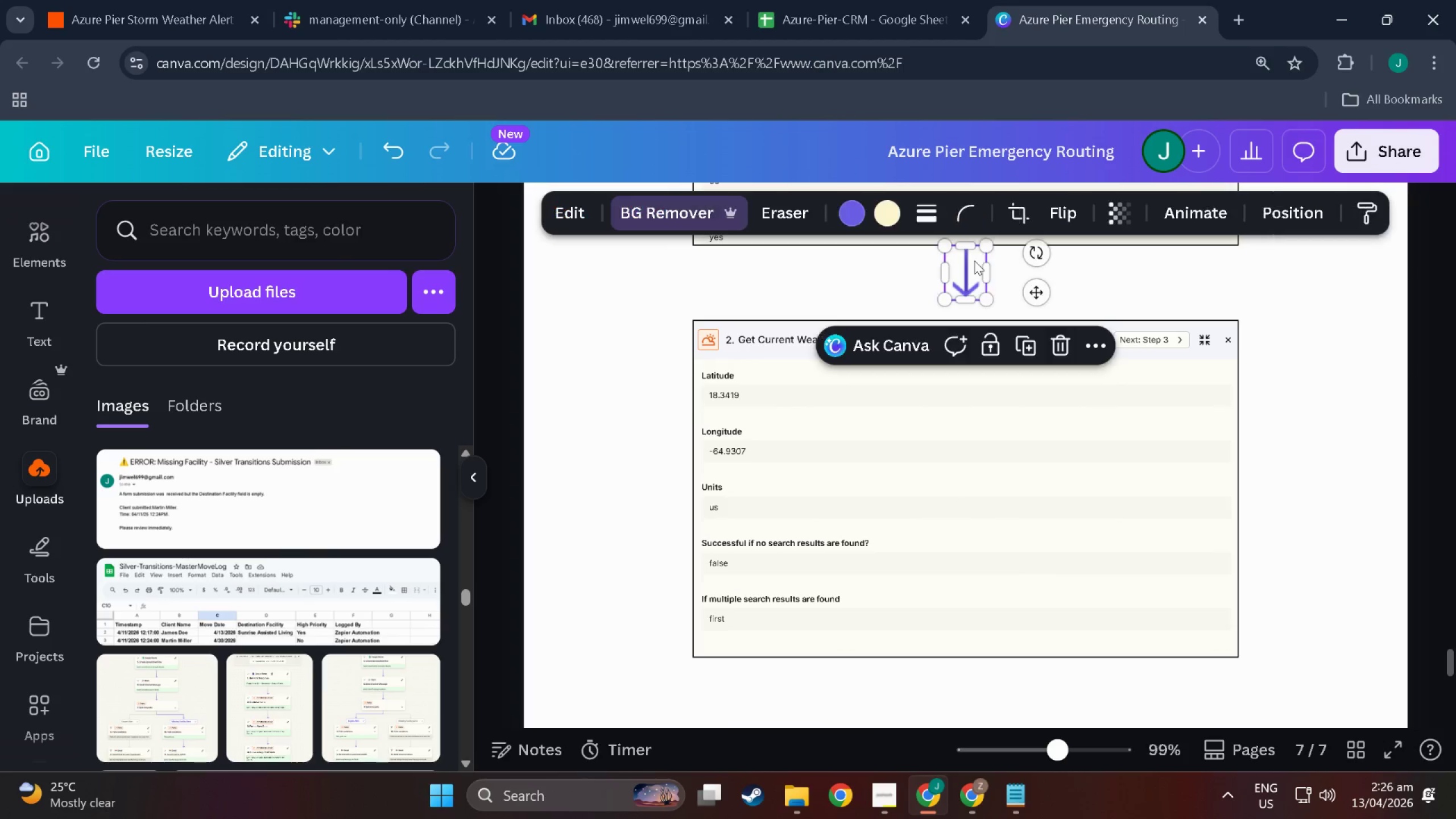 
key(Control+C)
 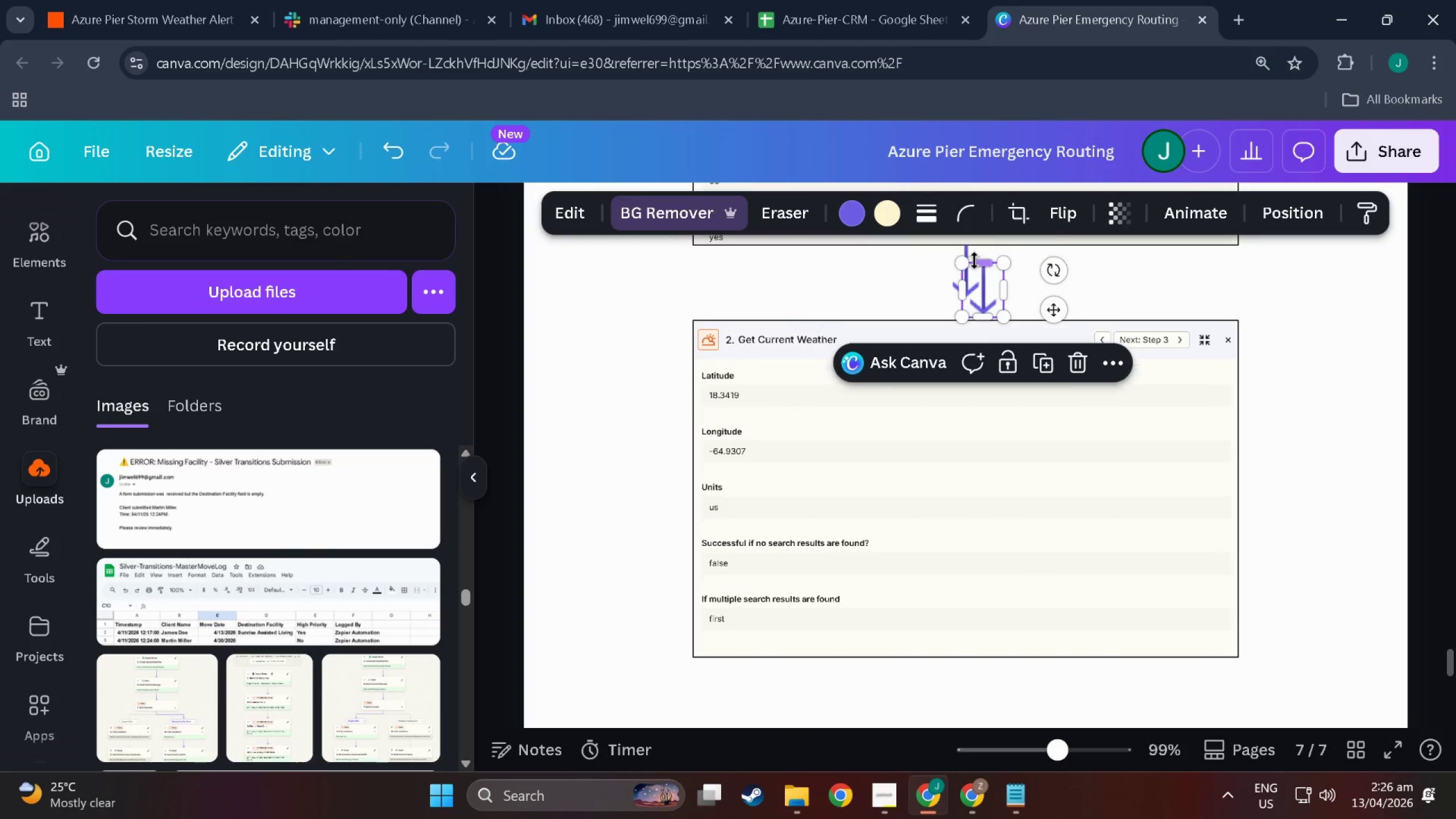 
key(Control+V)
 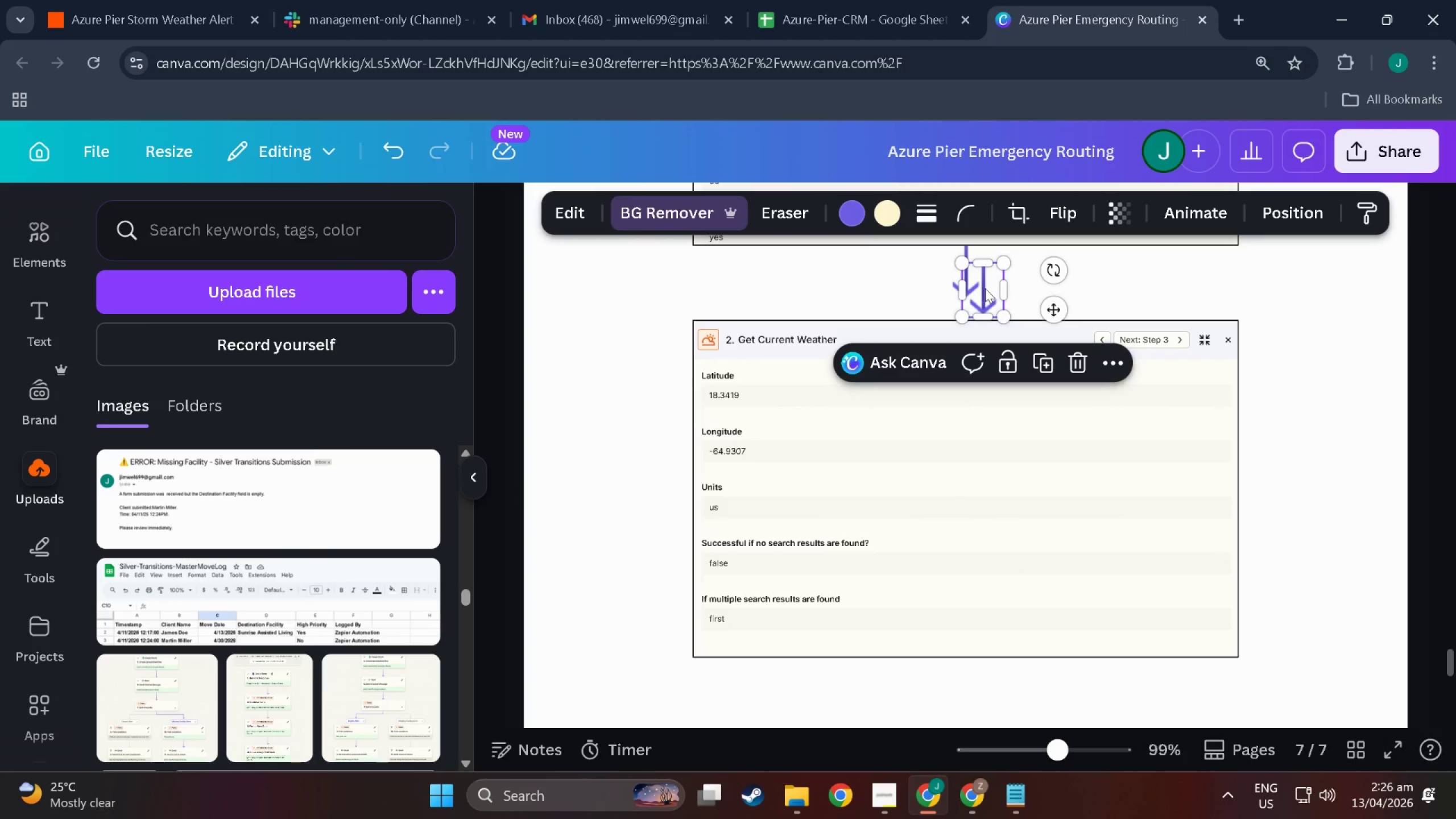 
left_click_drag(start_coordinate=[985, 288], to_coordinate=[967, 678])
 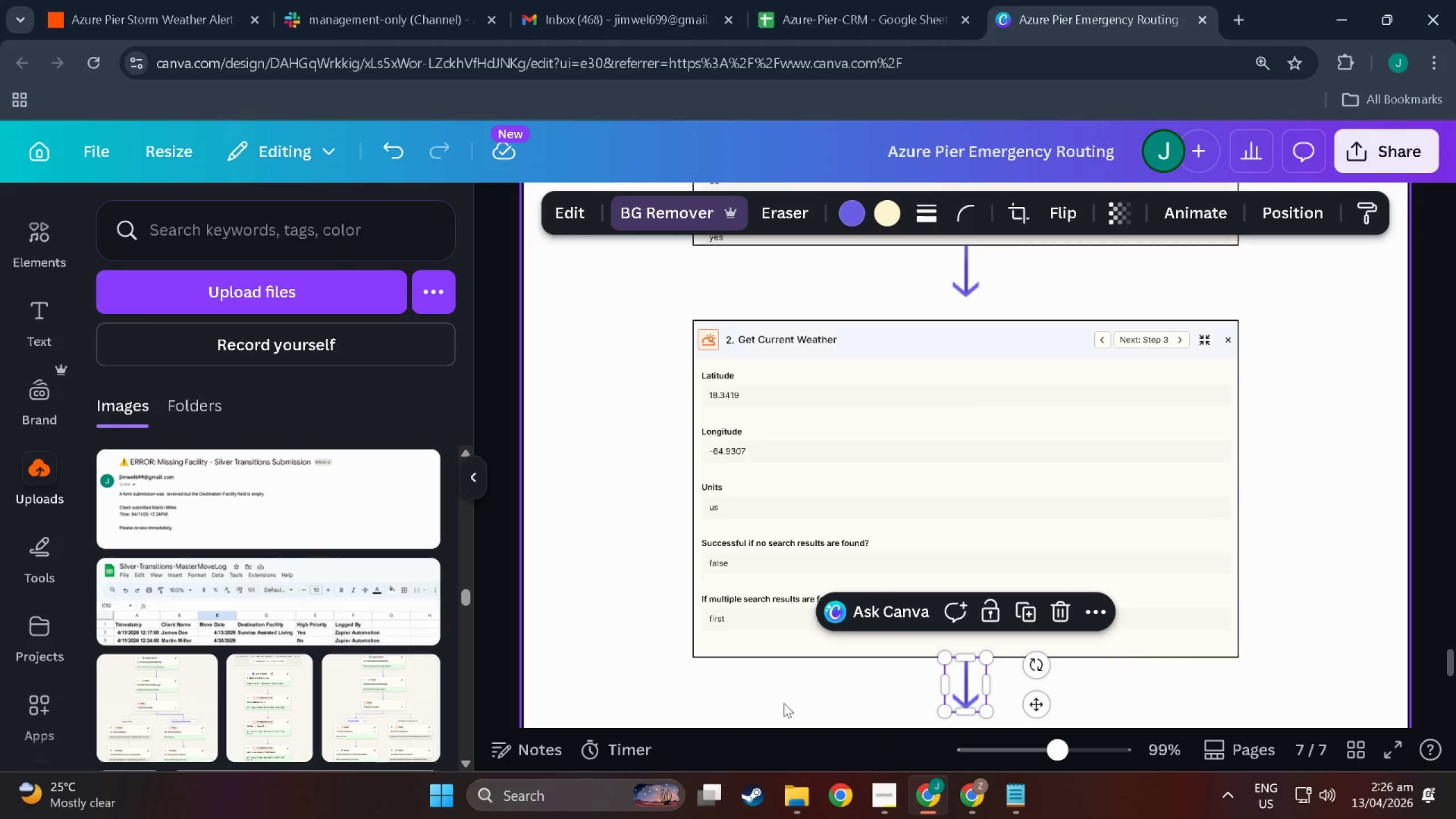 
left_click([778, 703])
 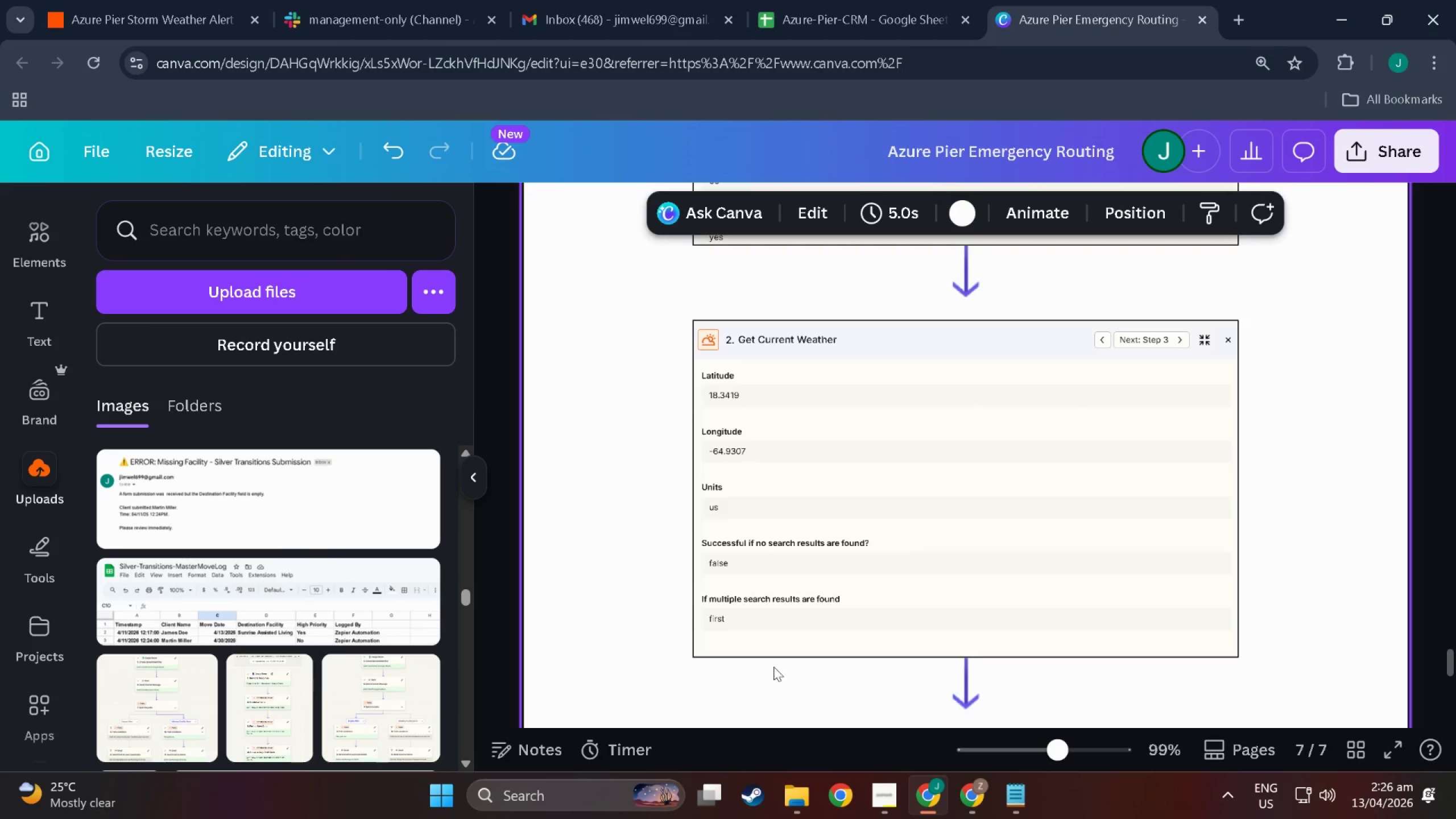 
scroll: coordinate [774, 665], scroll_direction: down, amount: 3.0
 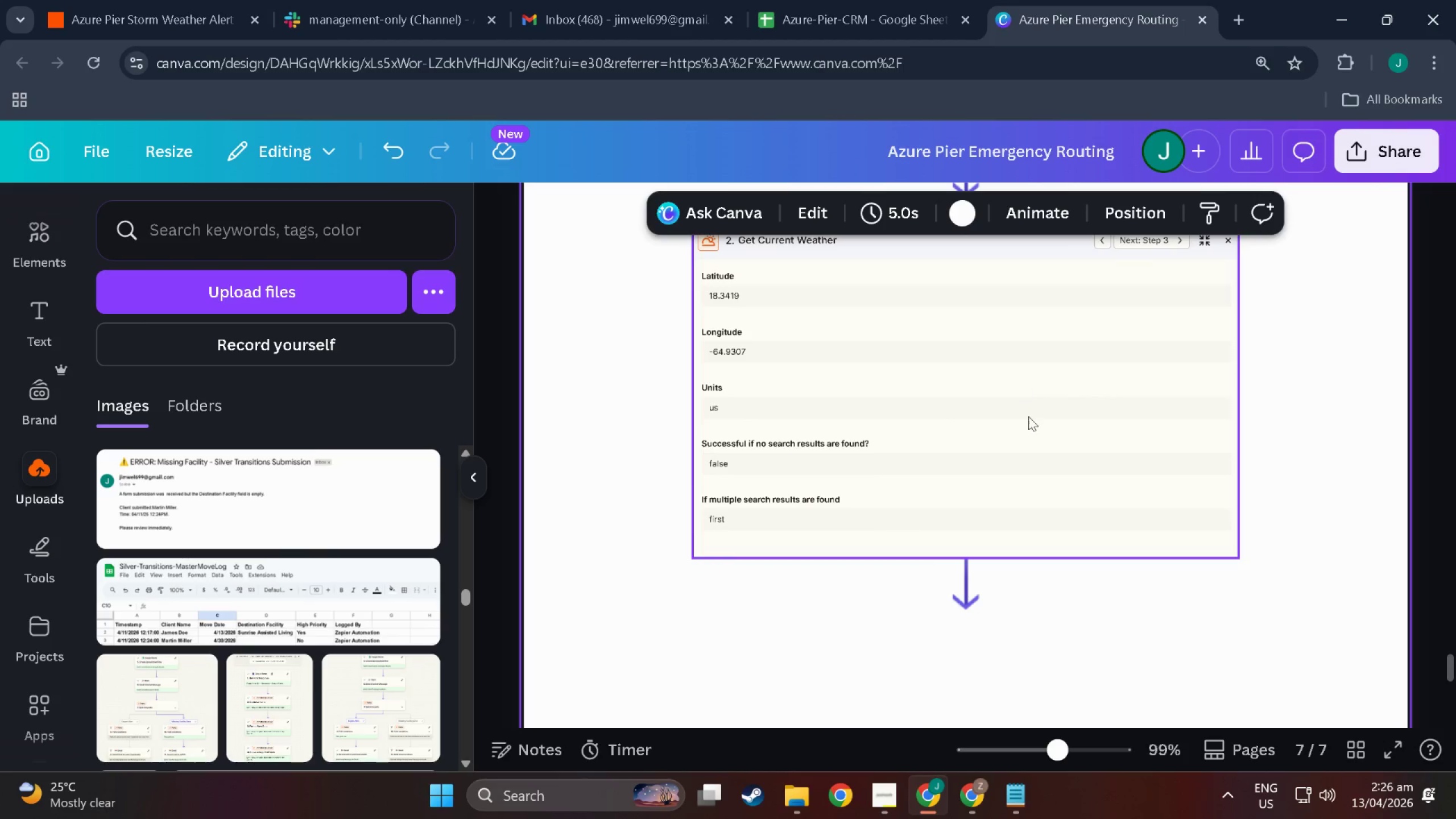 
scroll: coordinate [1019, 451], scroll_direction: up, amount: 3.0
 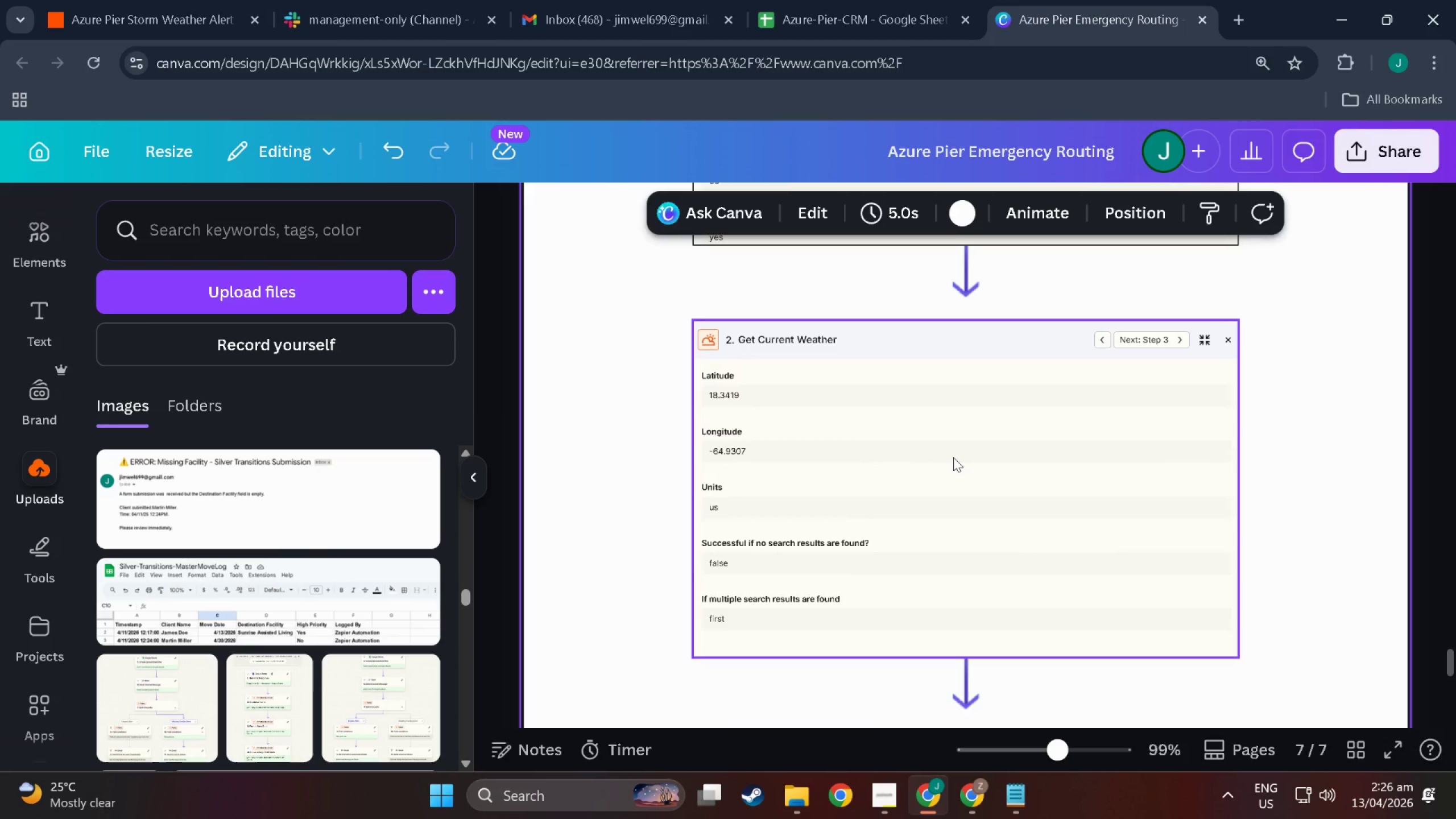 
scroll: coordinate [953, 457], scroll_direction: down, amount: 3.0
 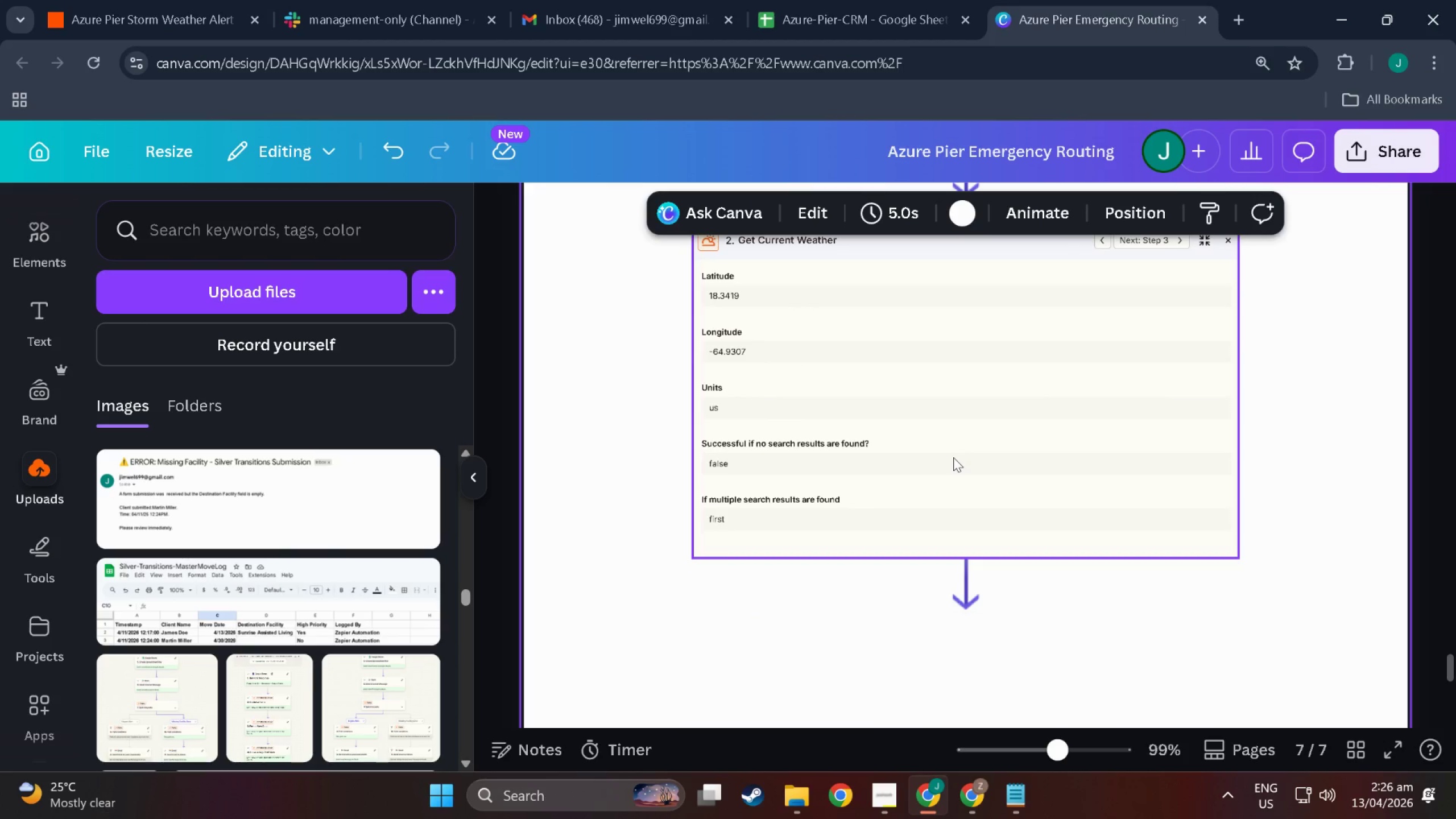 
scroll: coordinate [948, 461], scroll_direction: up, amount: 4.0
 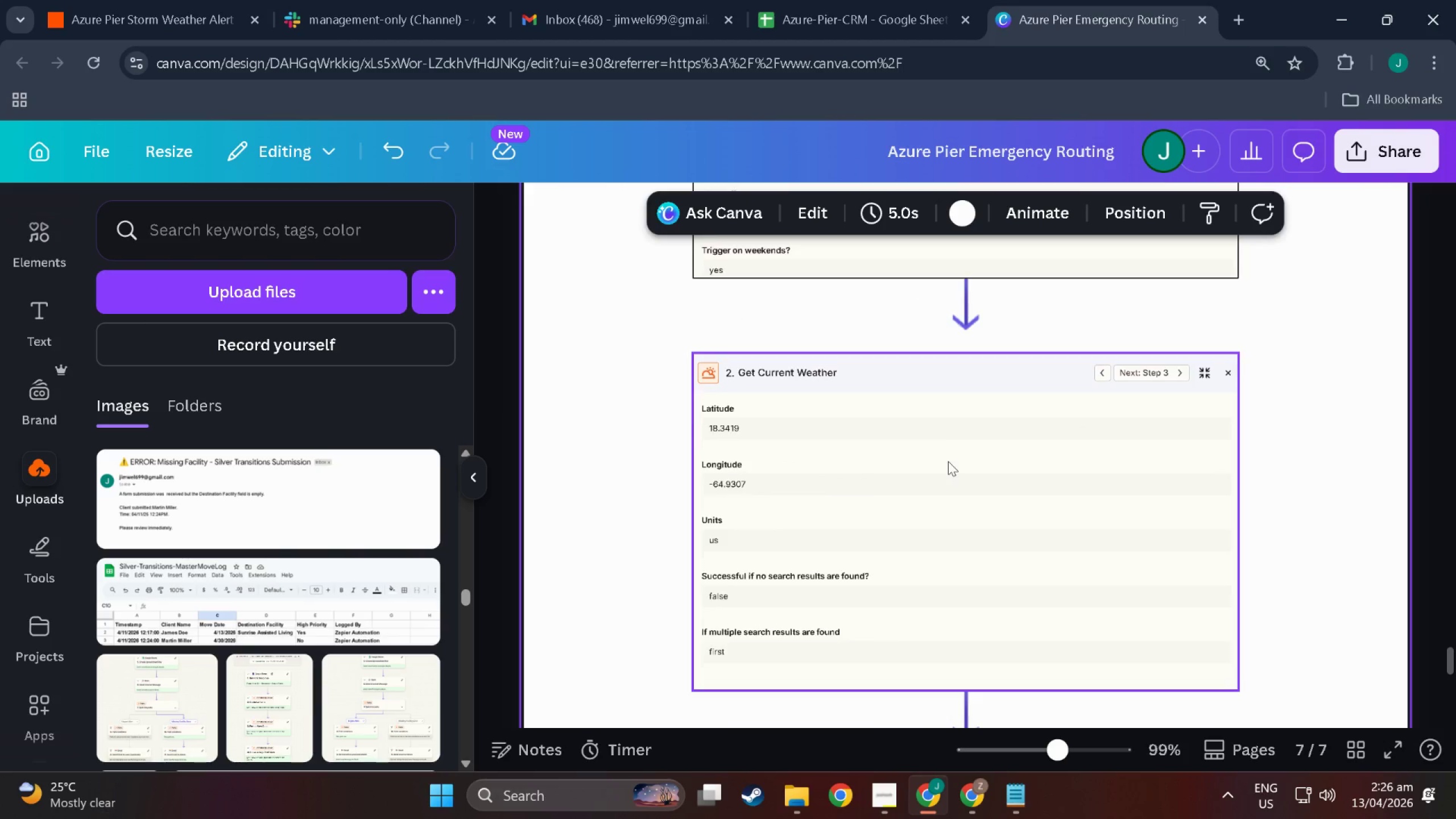 
scroll: coordinate [945, 458], scroll_direction: down, amount: 9.0
 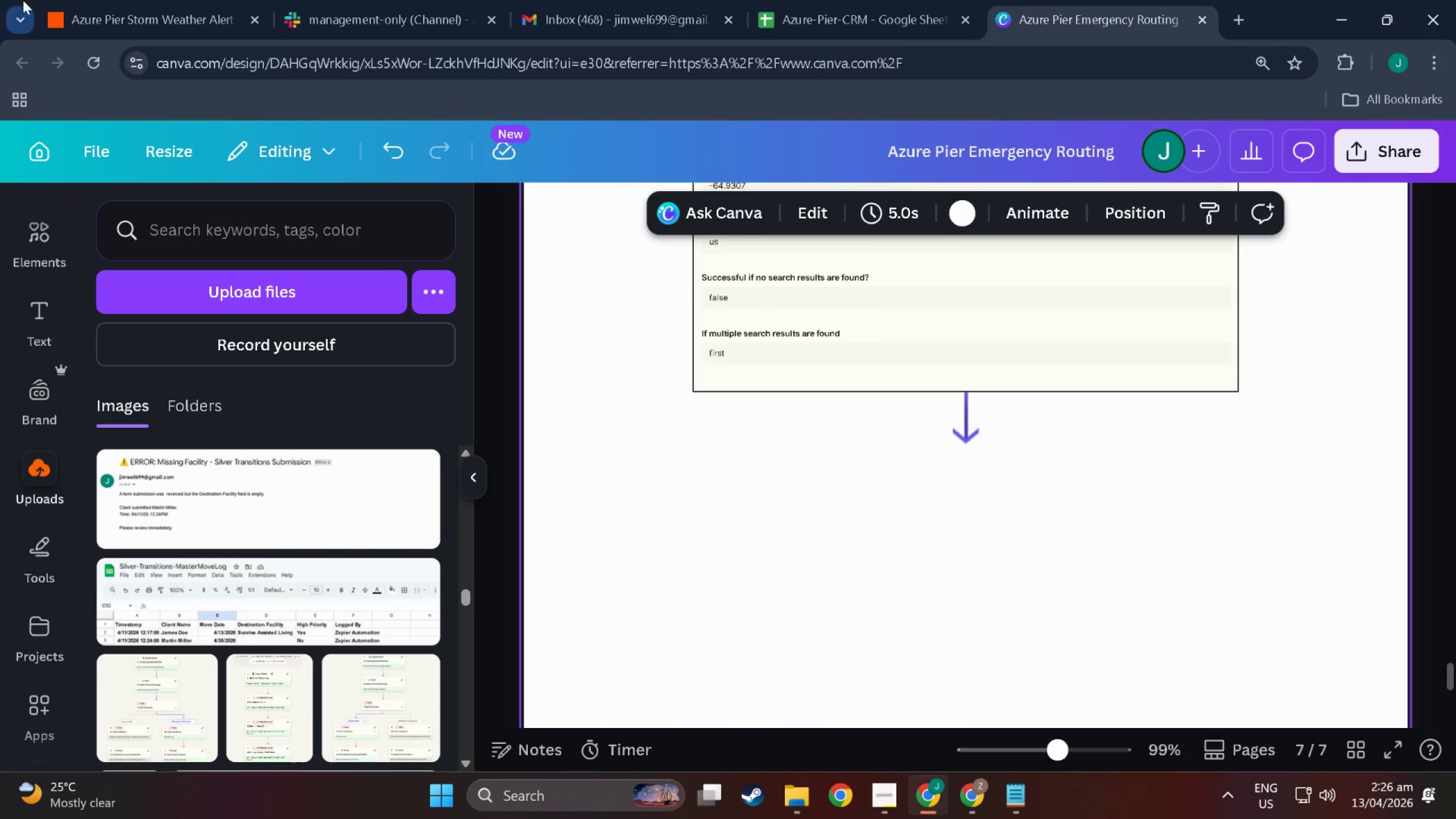 
left_click([88, 0])
 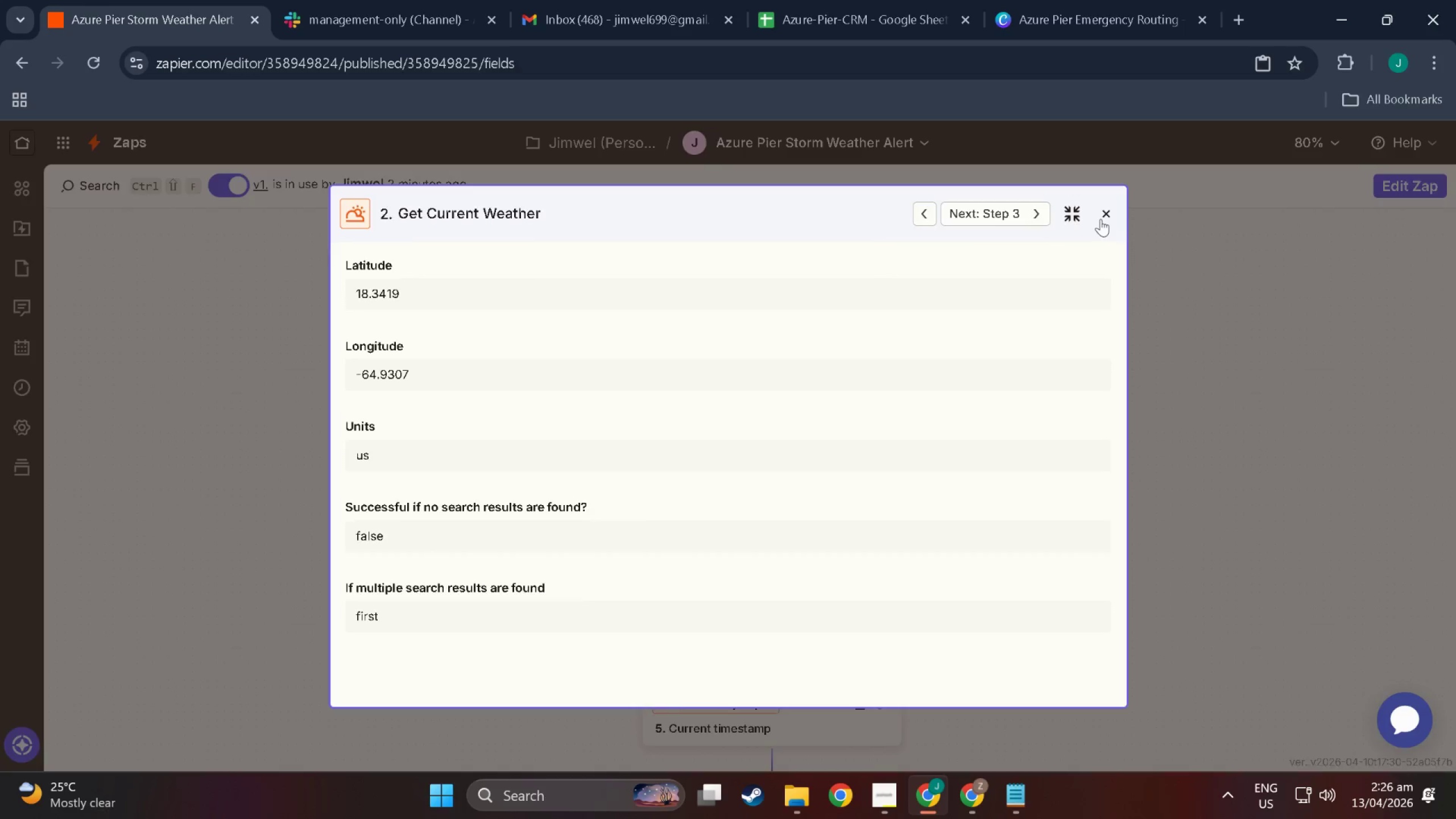 
scroll: coordinate [855, 504], scroll_direction: down, amount: 3.0
 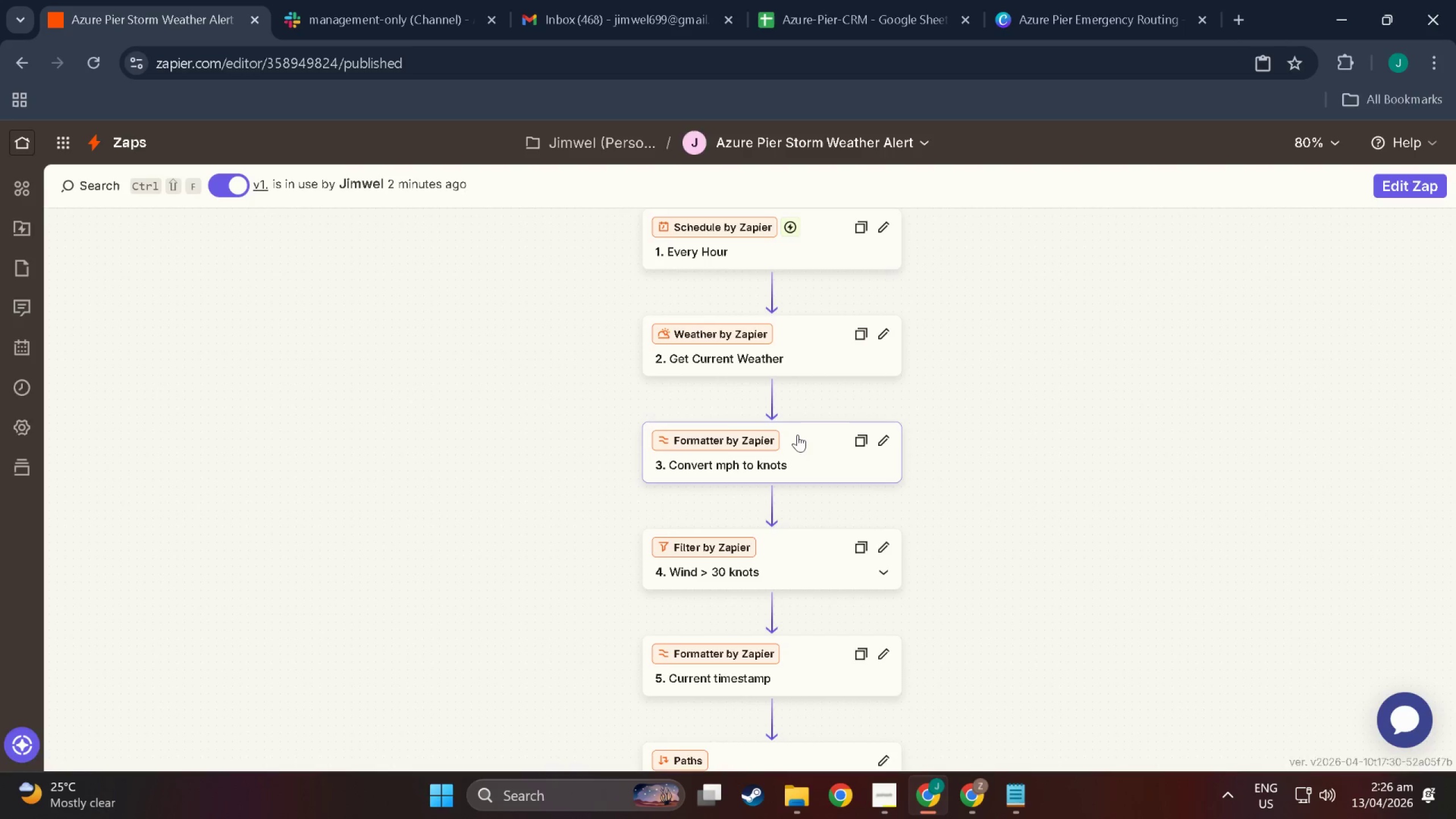 
left_click([797, 435])
 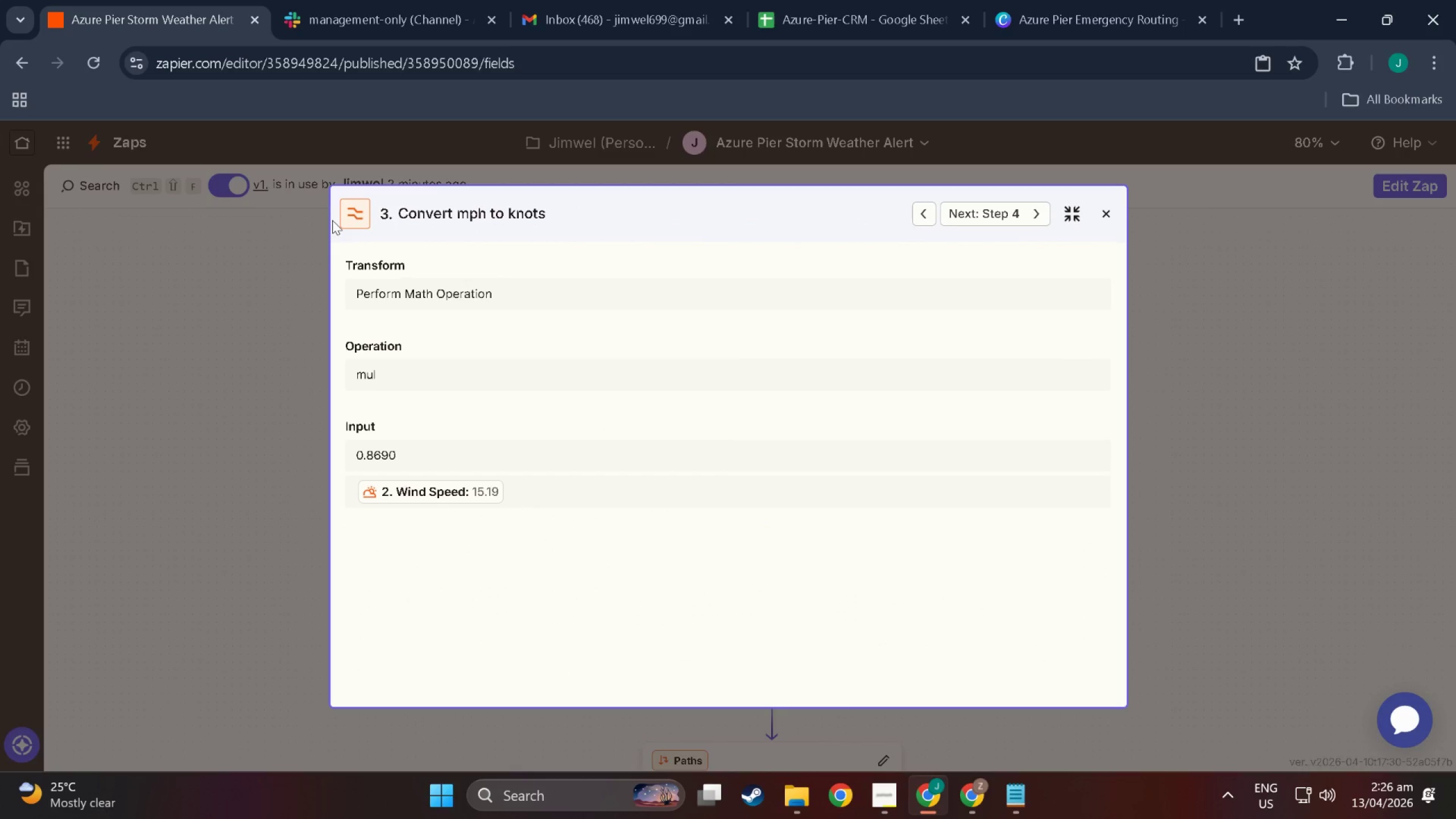 
key(Shift+ShiftLeft)
 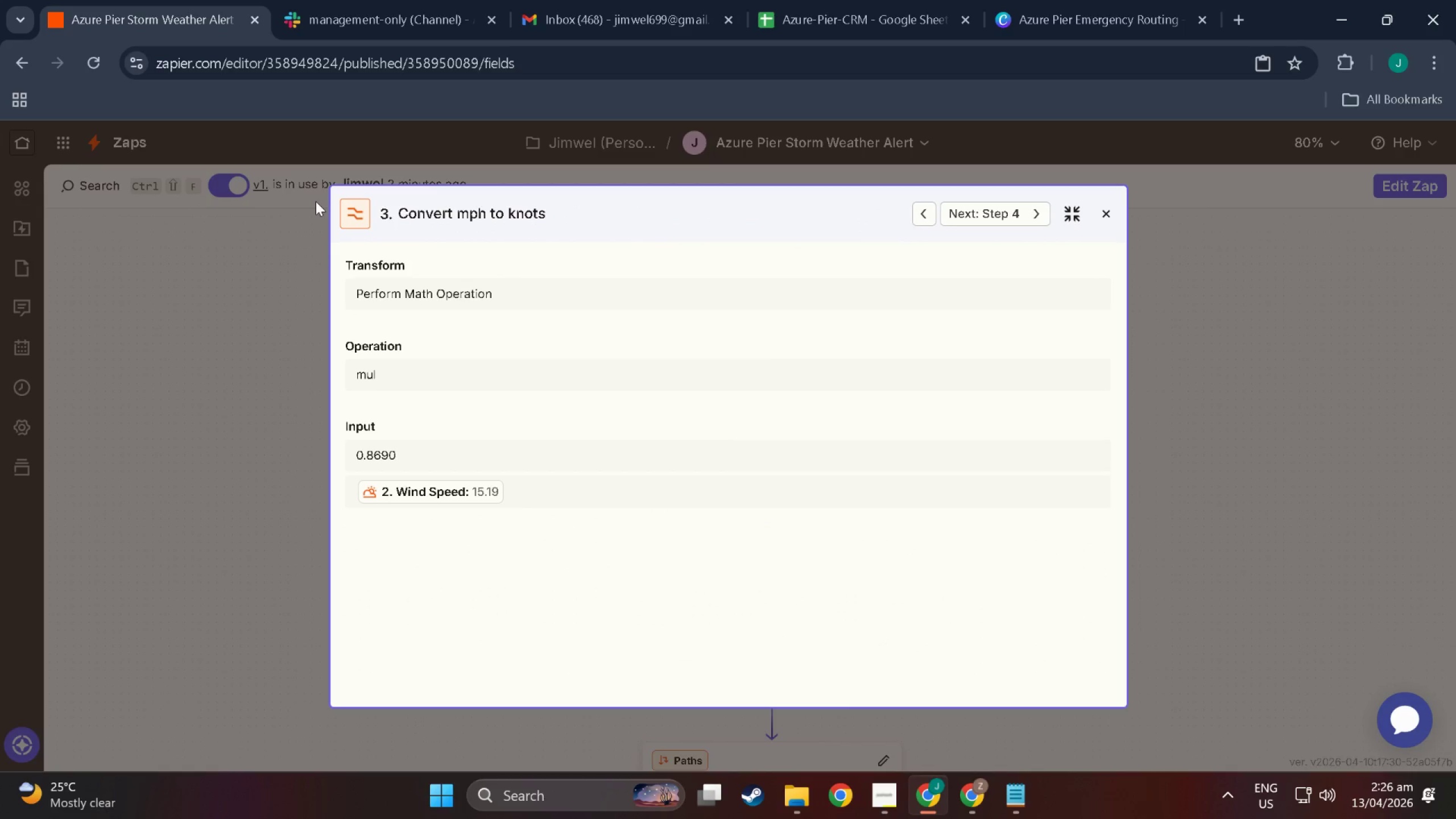 
key(Meta+Shift+MetaLeft)
 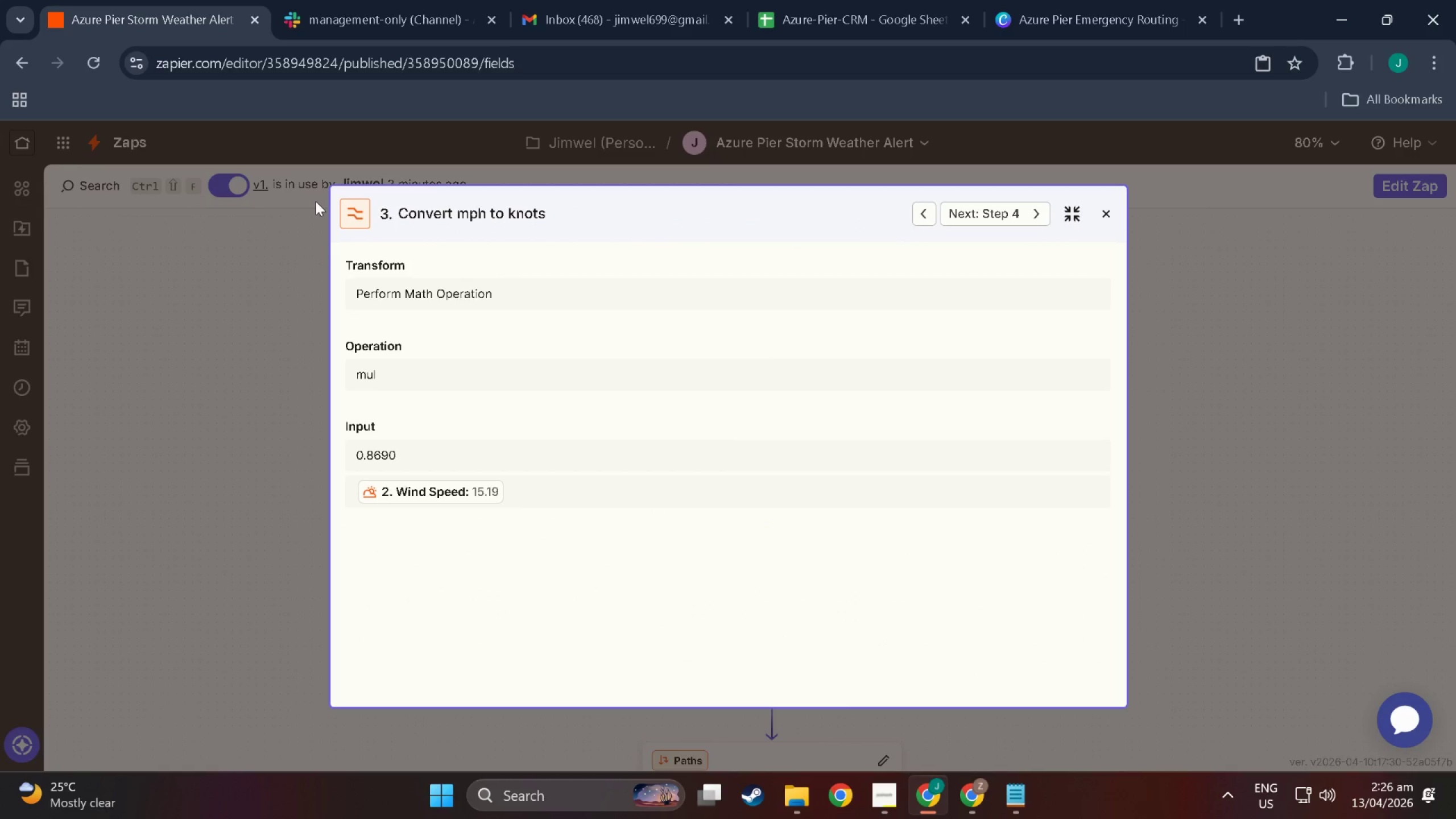 
key(Meta+Shift+S)
 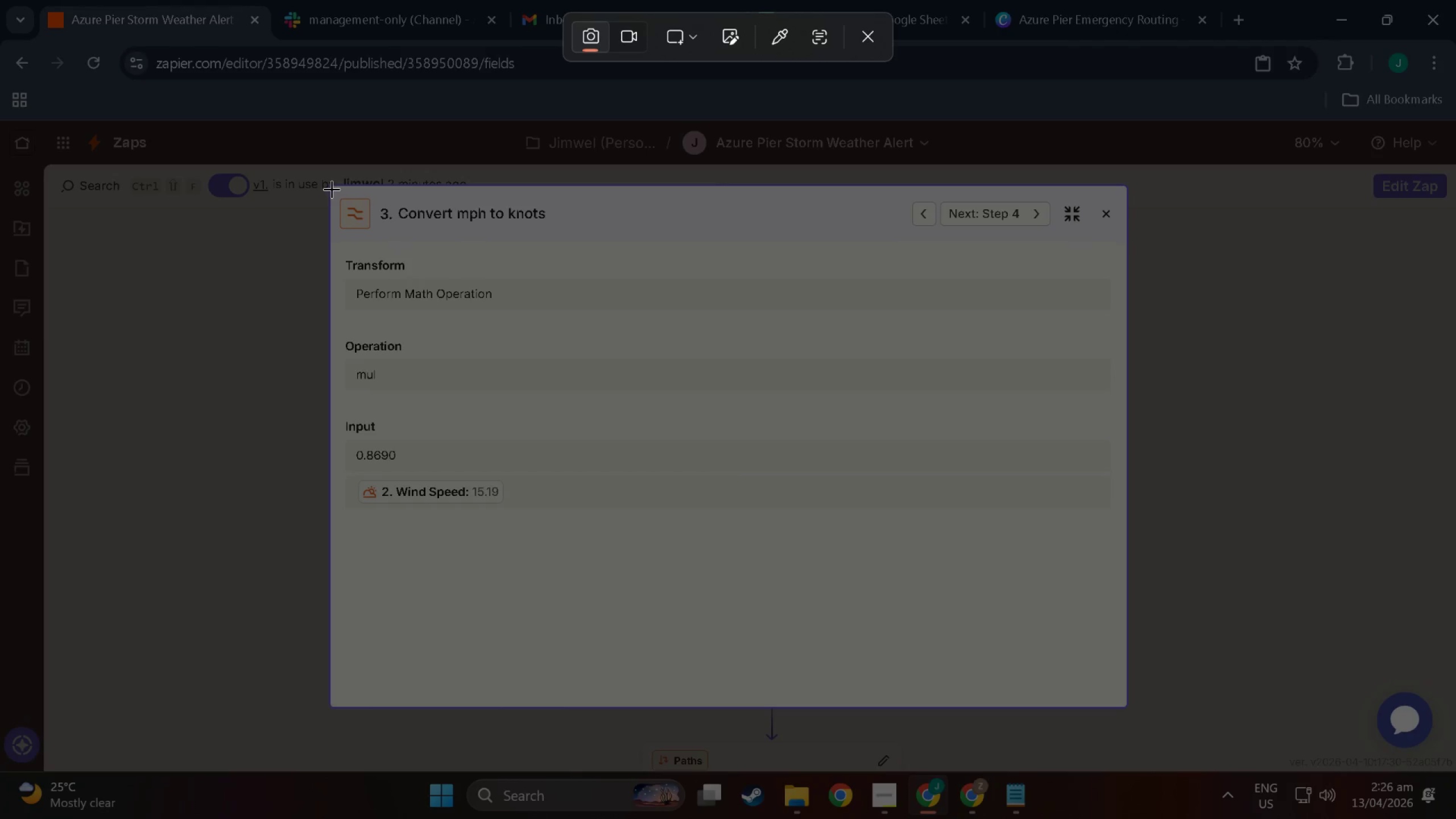 
left_click_drag(start_coordinate=[332, 188], to_coordinate=[1120, 518])
 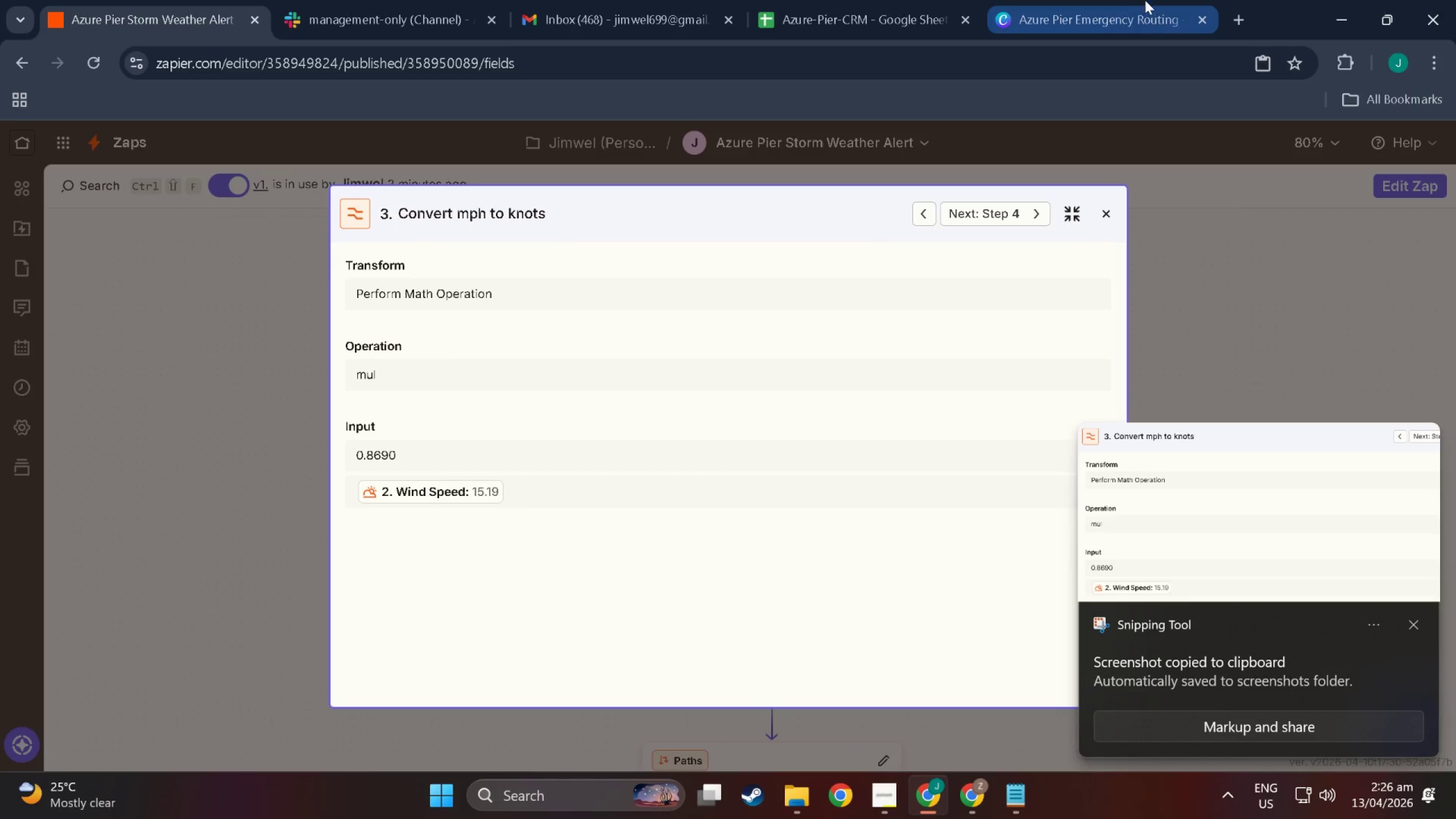 
left_click([1128, 0])
 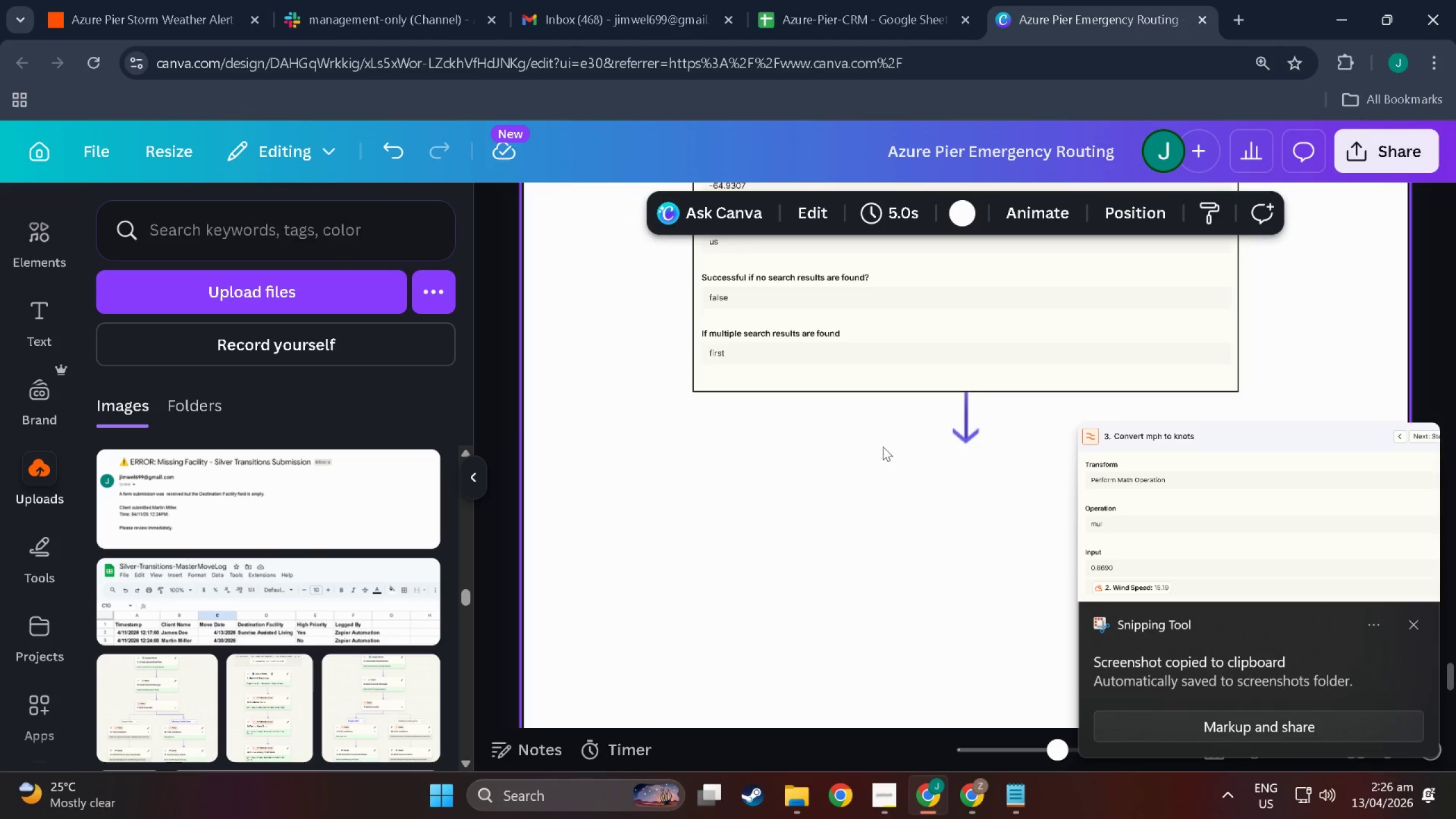 
left_click([877, 508])
 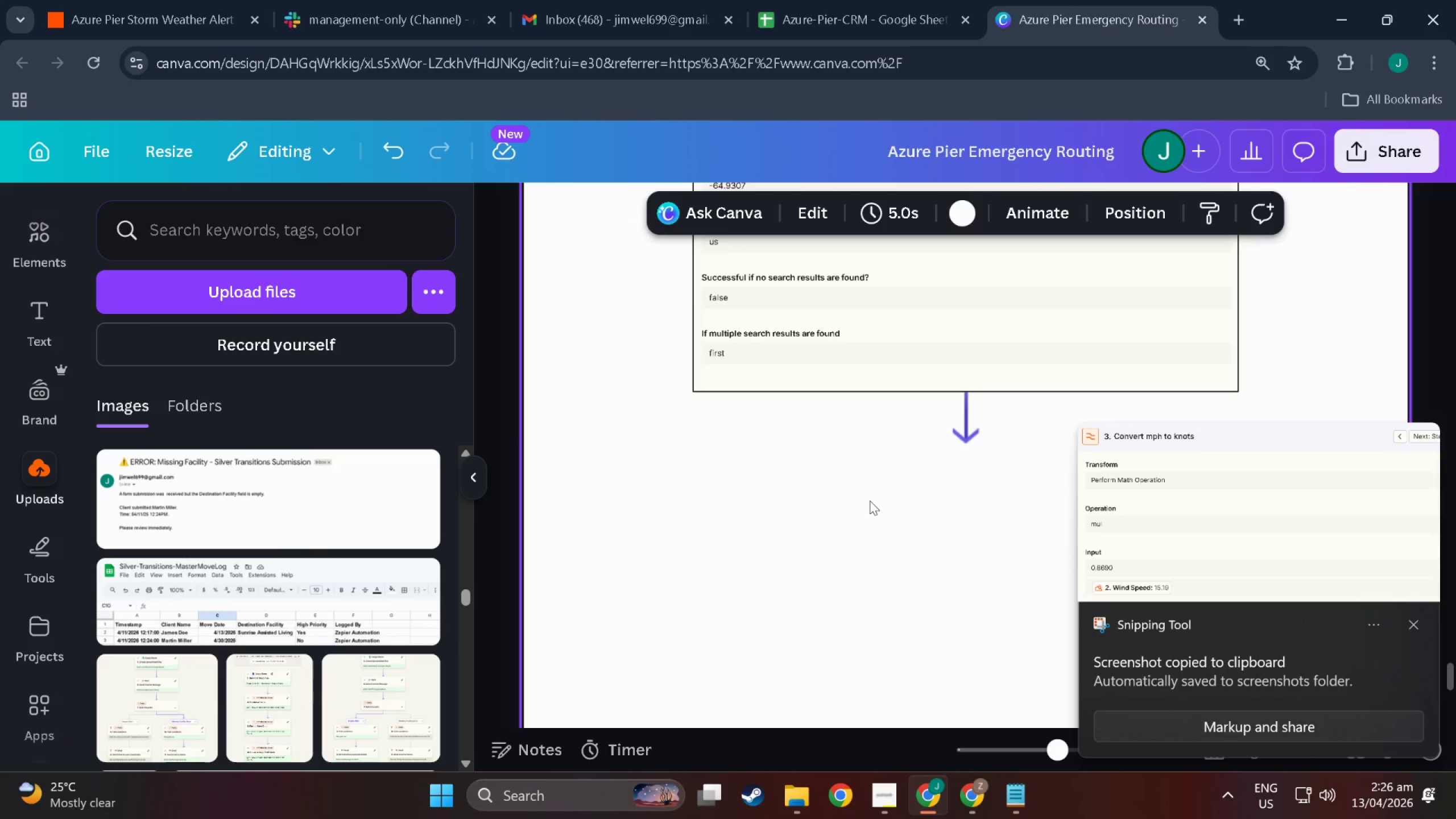 
key(Control+V)
 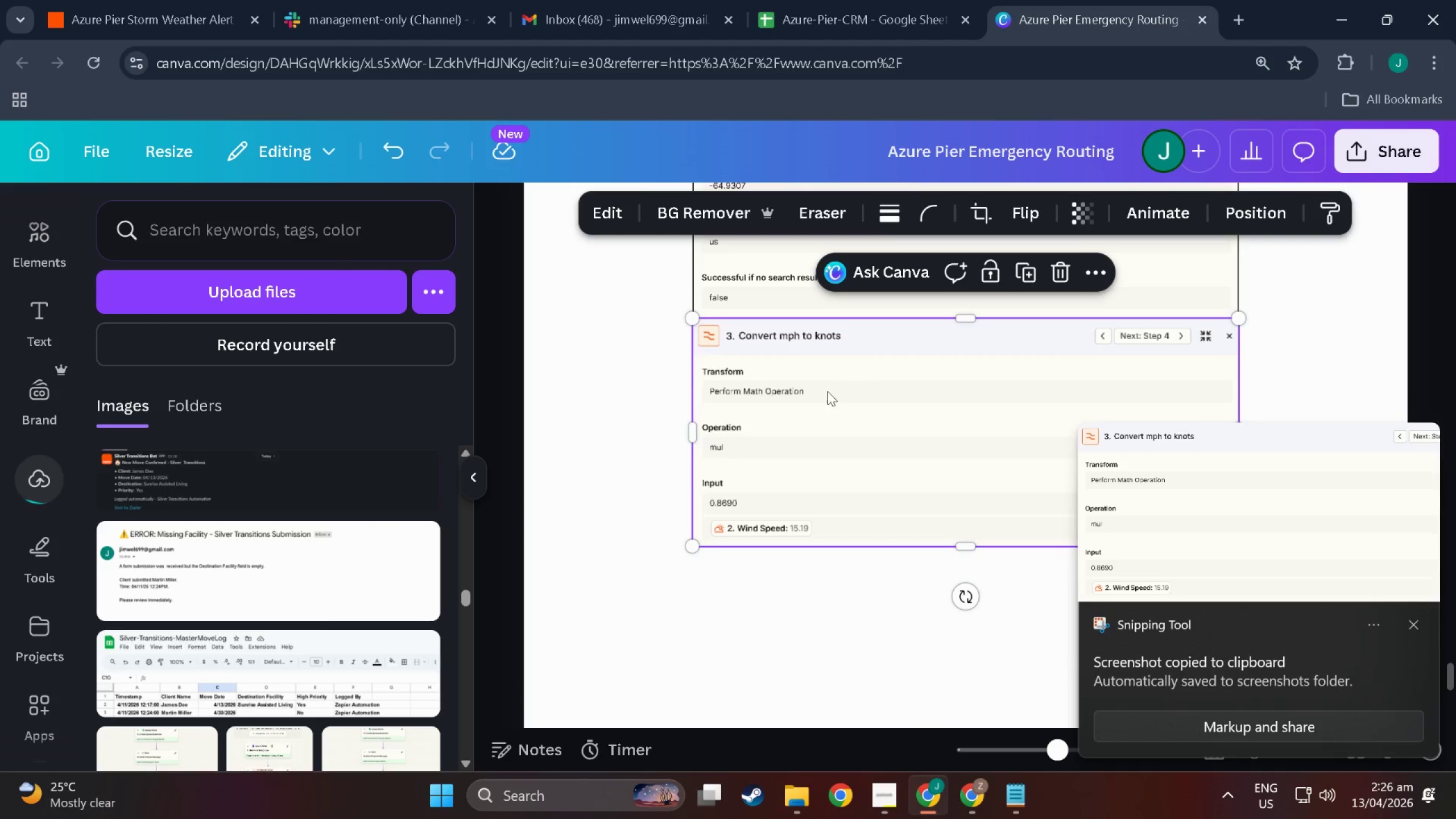 
left_click_drag(start_coordinate=[859, 400], to_coordinate=[861, 543])
 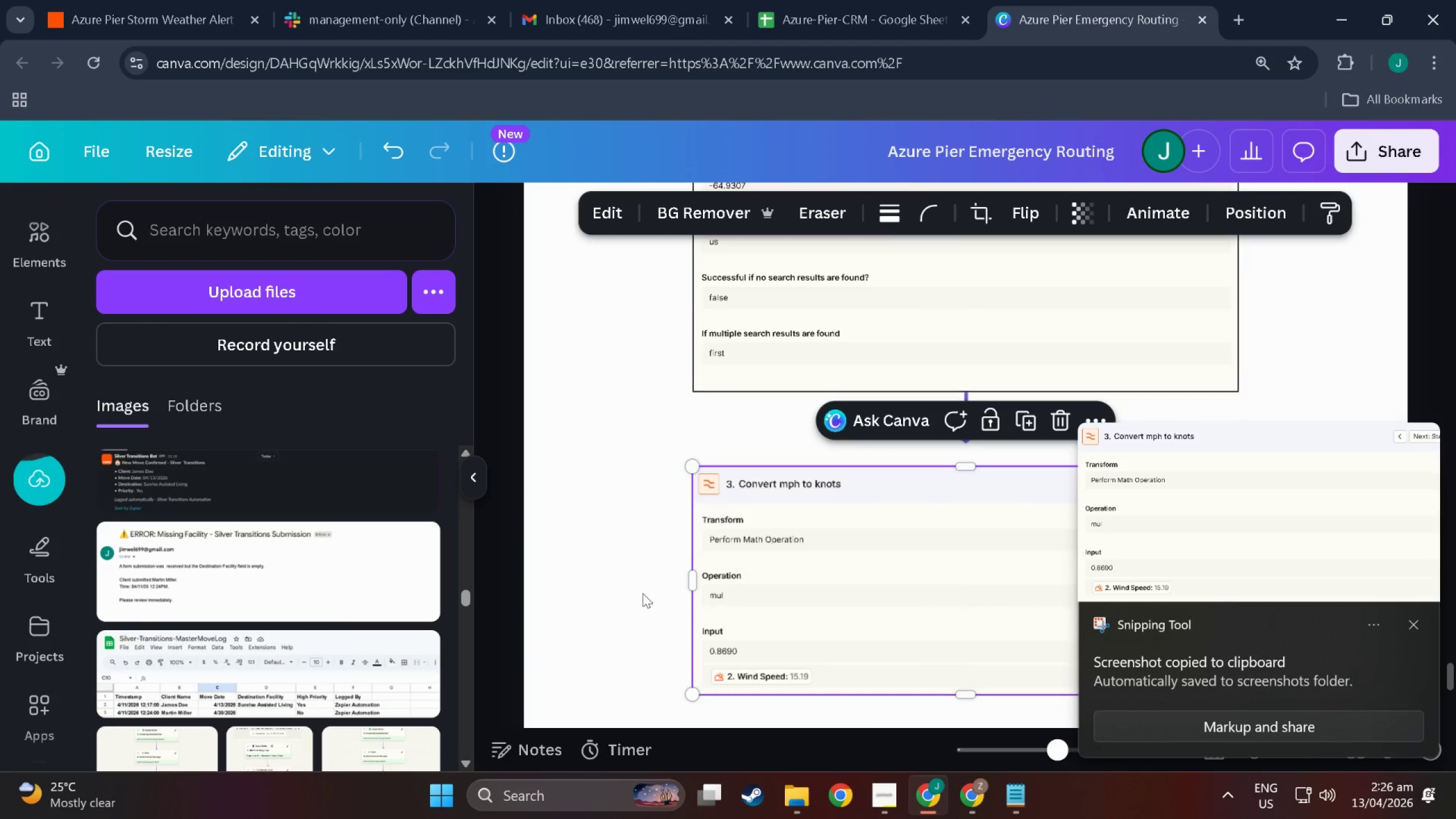 
scroll: coordinate [643, 593], scroll_direction: down, amount: 3.0
 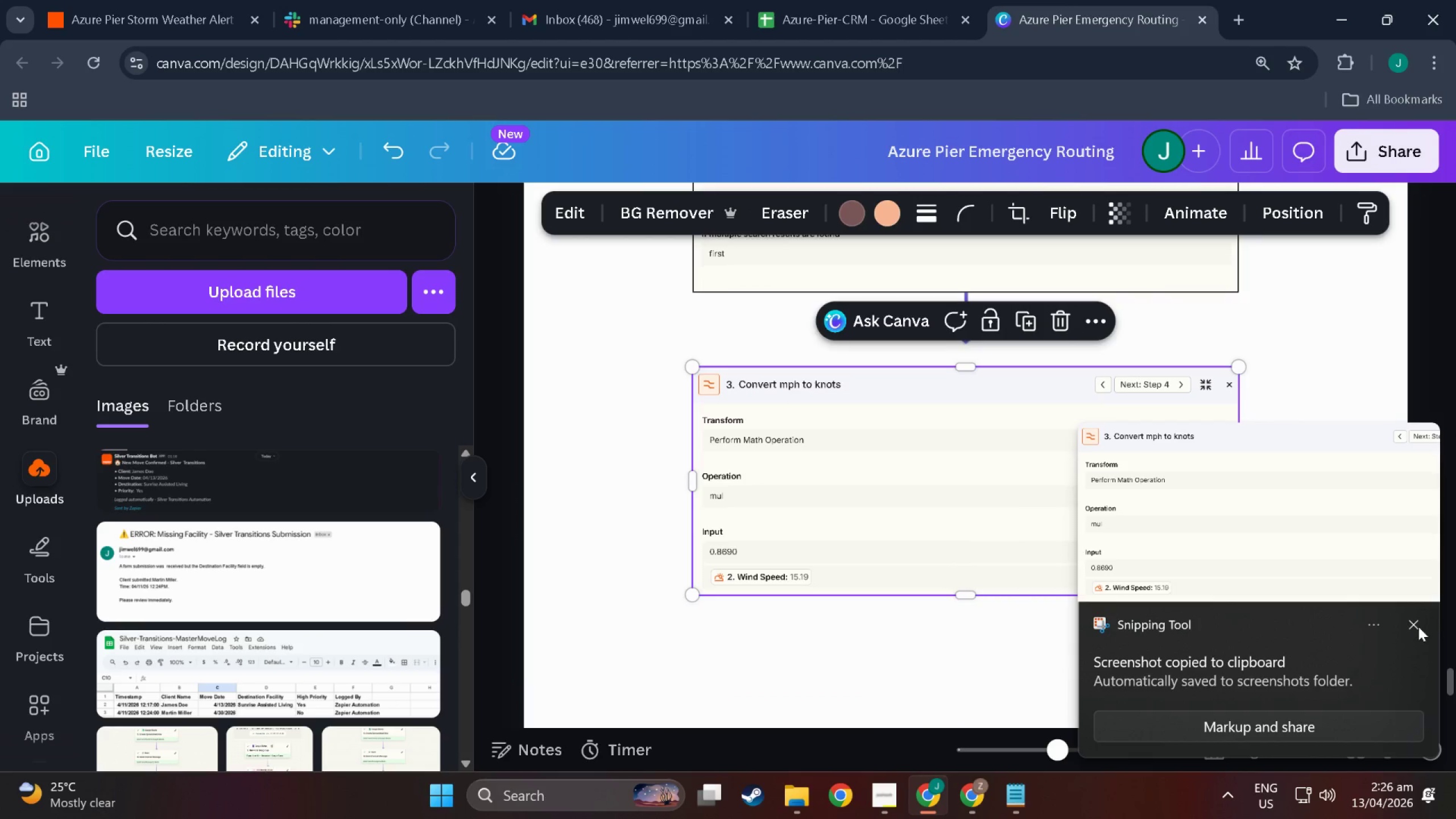 
left_click([1412, 626])
 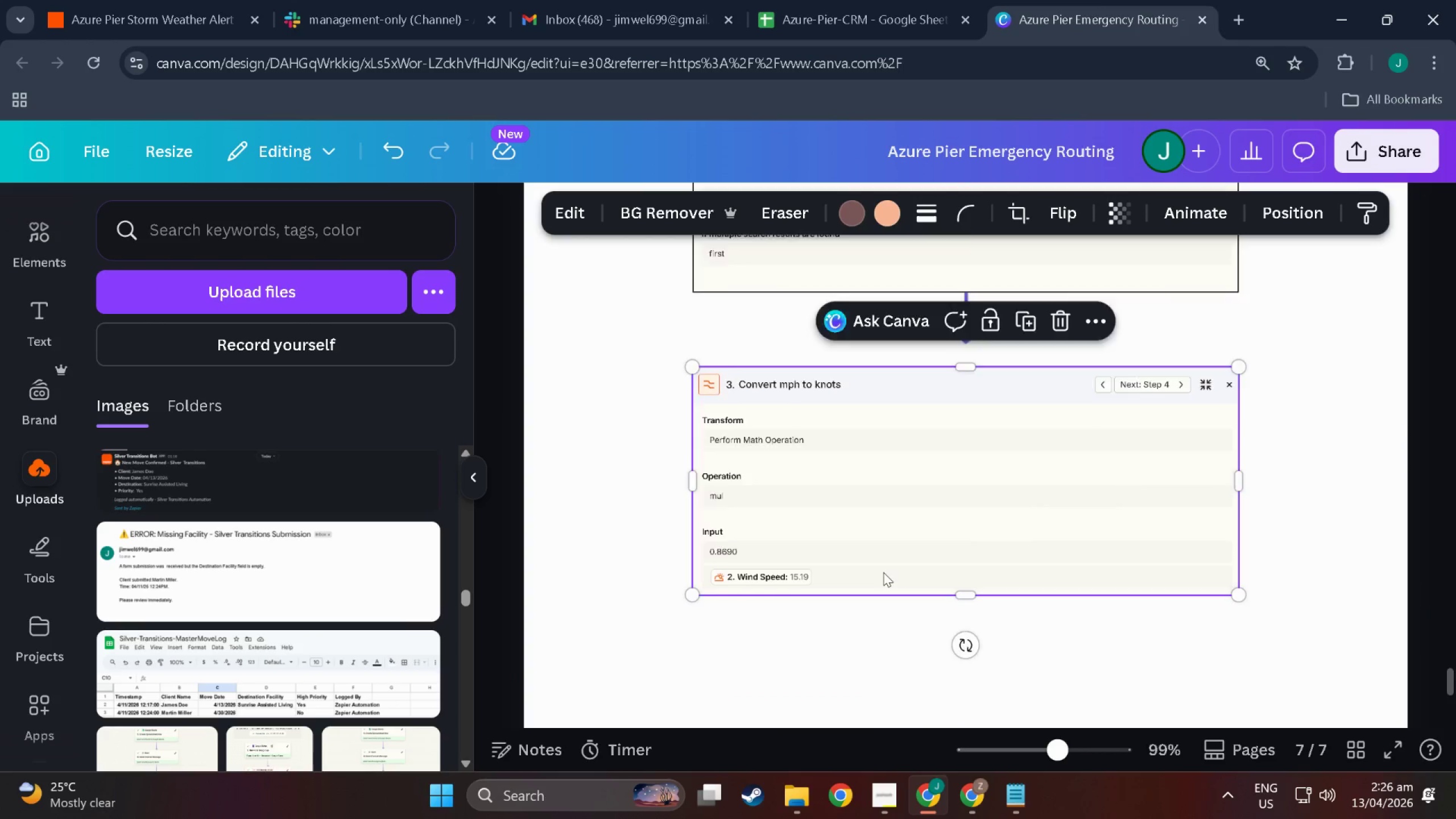 
scroll: coordinate [883, 572], scroll_direction: down, amount: 3.0
 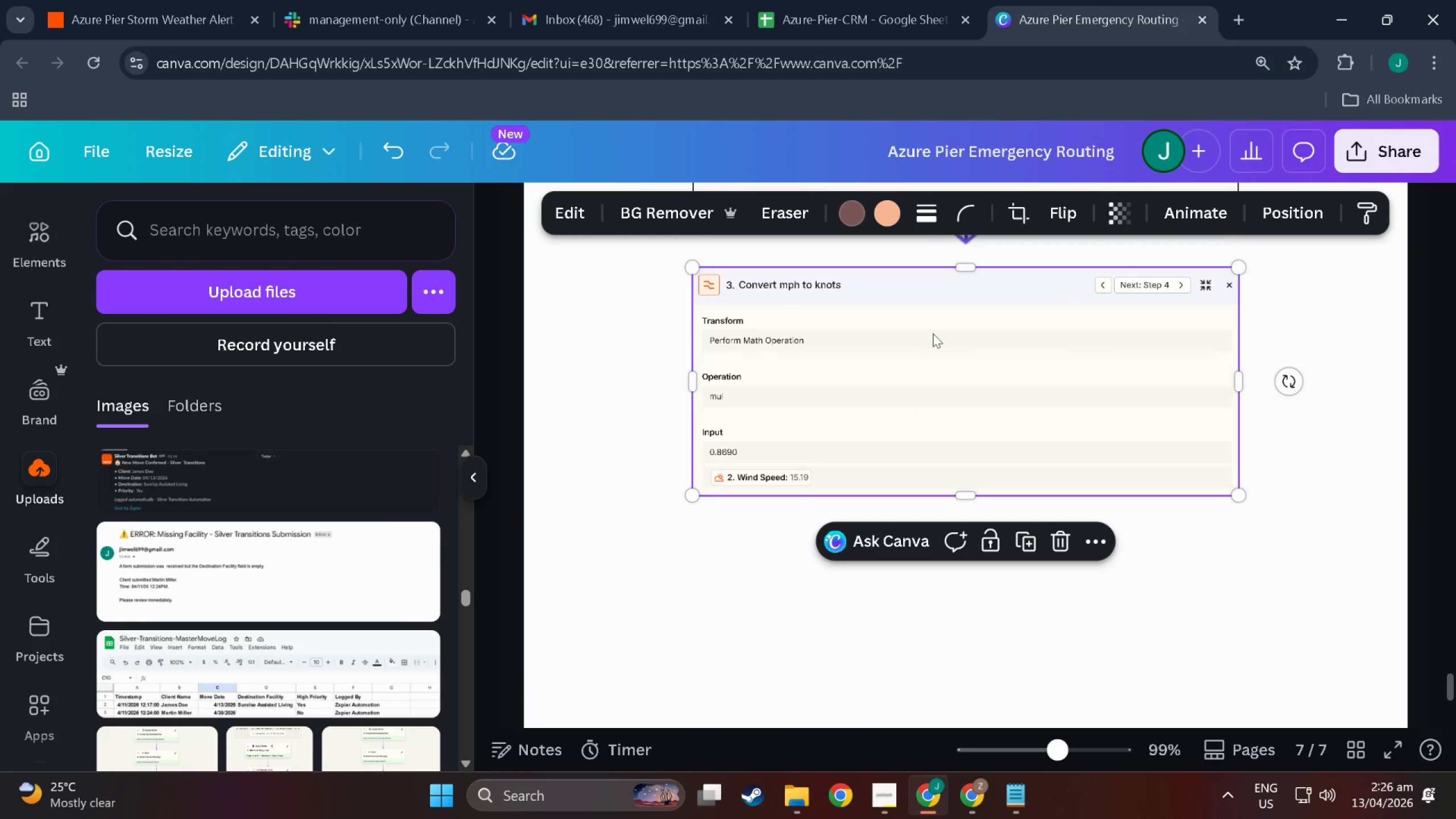 
left_click([963, 313])
 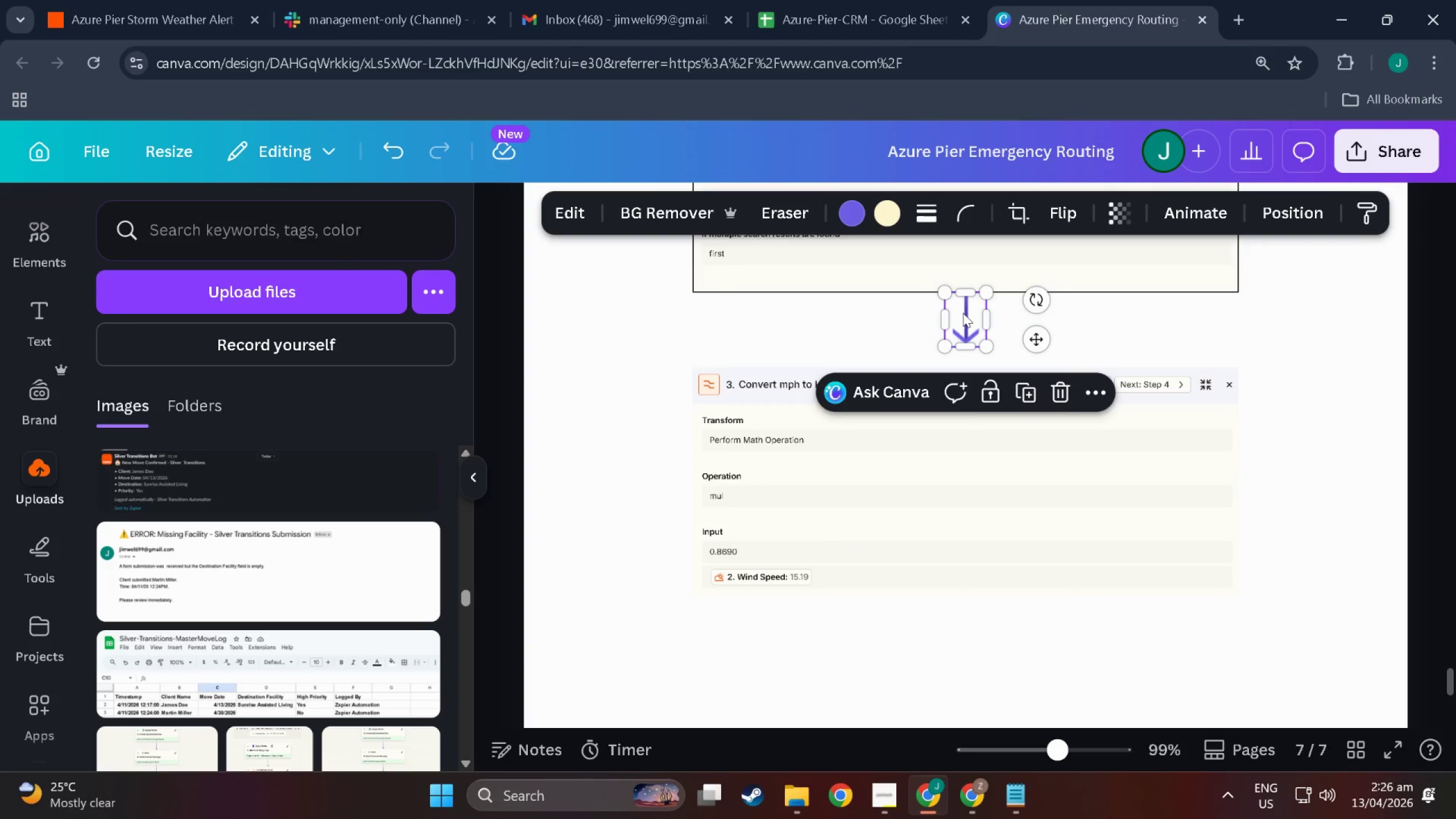 
scroll: coordinate [945, 354], scroll_direction: up, amount: 3.0
 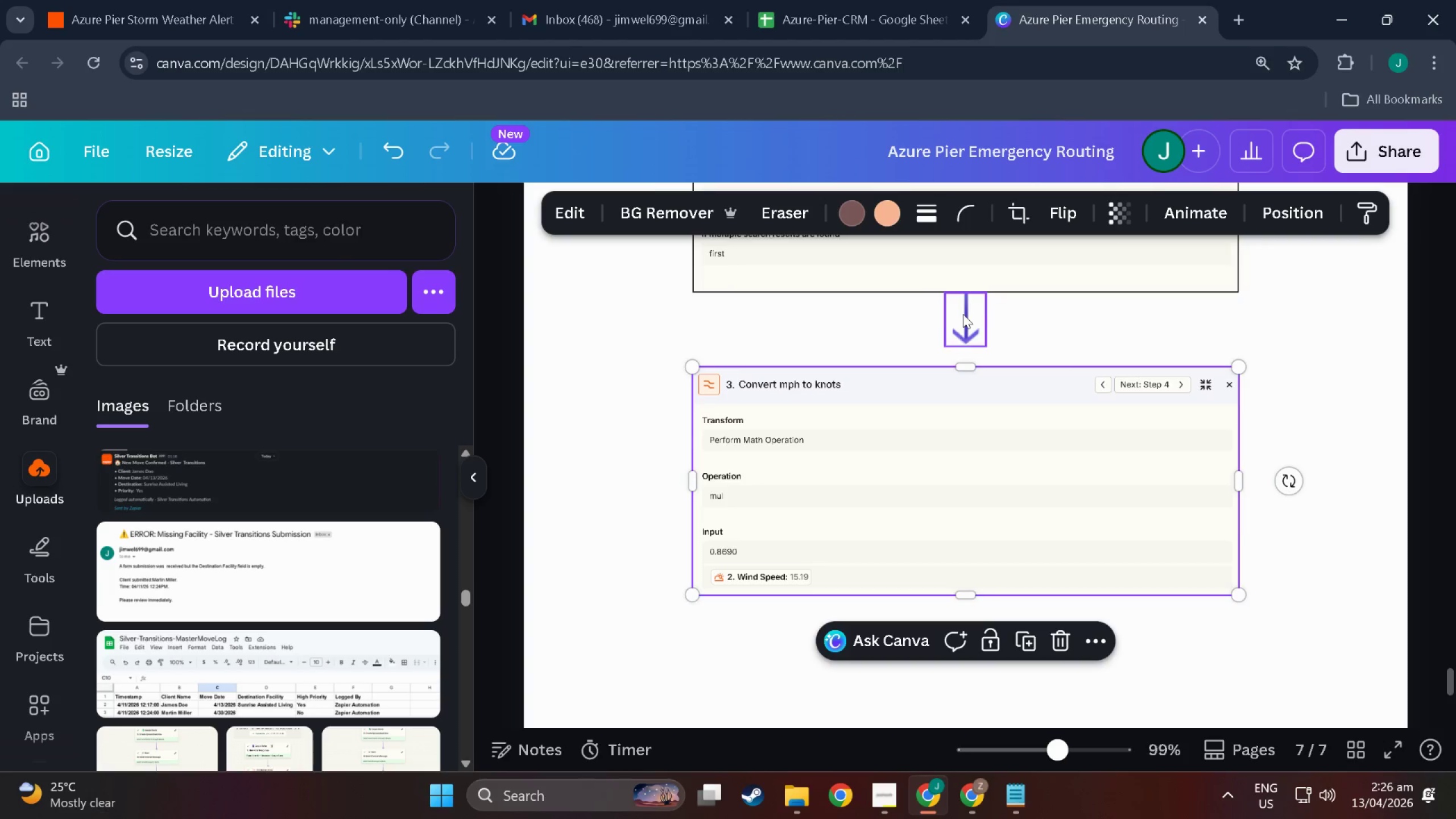 
key(Control+C)
 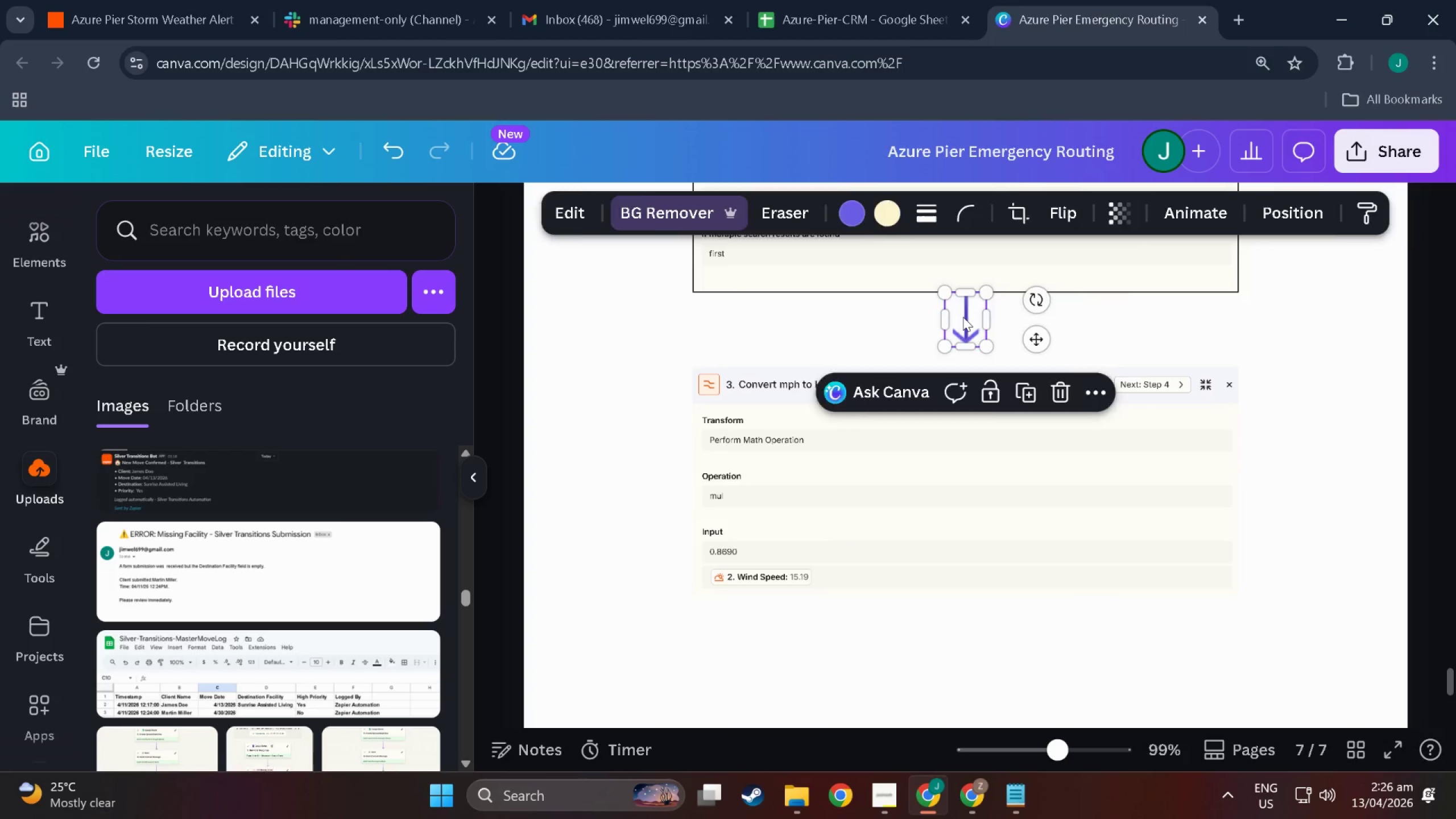 
key(Control+V)
 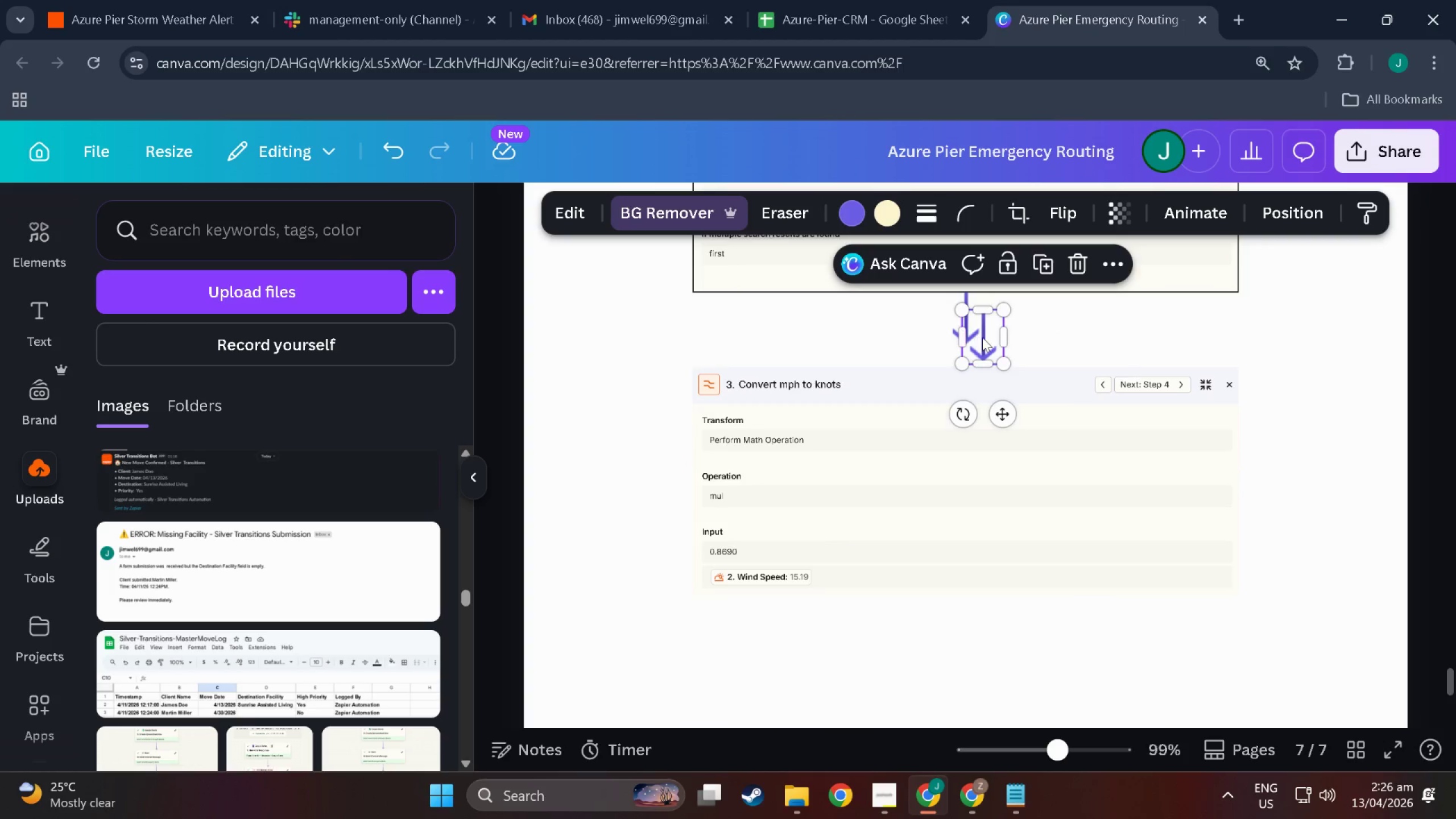 
left_click_drag(start_coordinate=[982, 337], to_coordinate=[963, 620])
 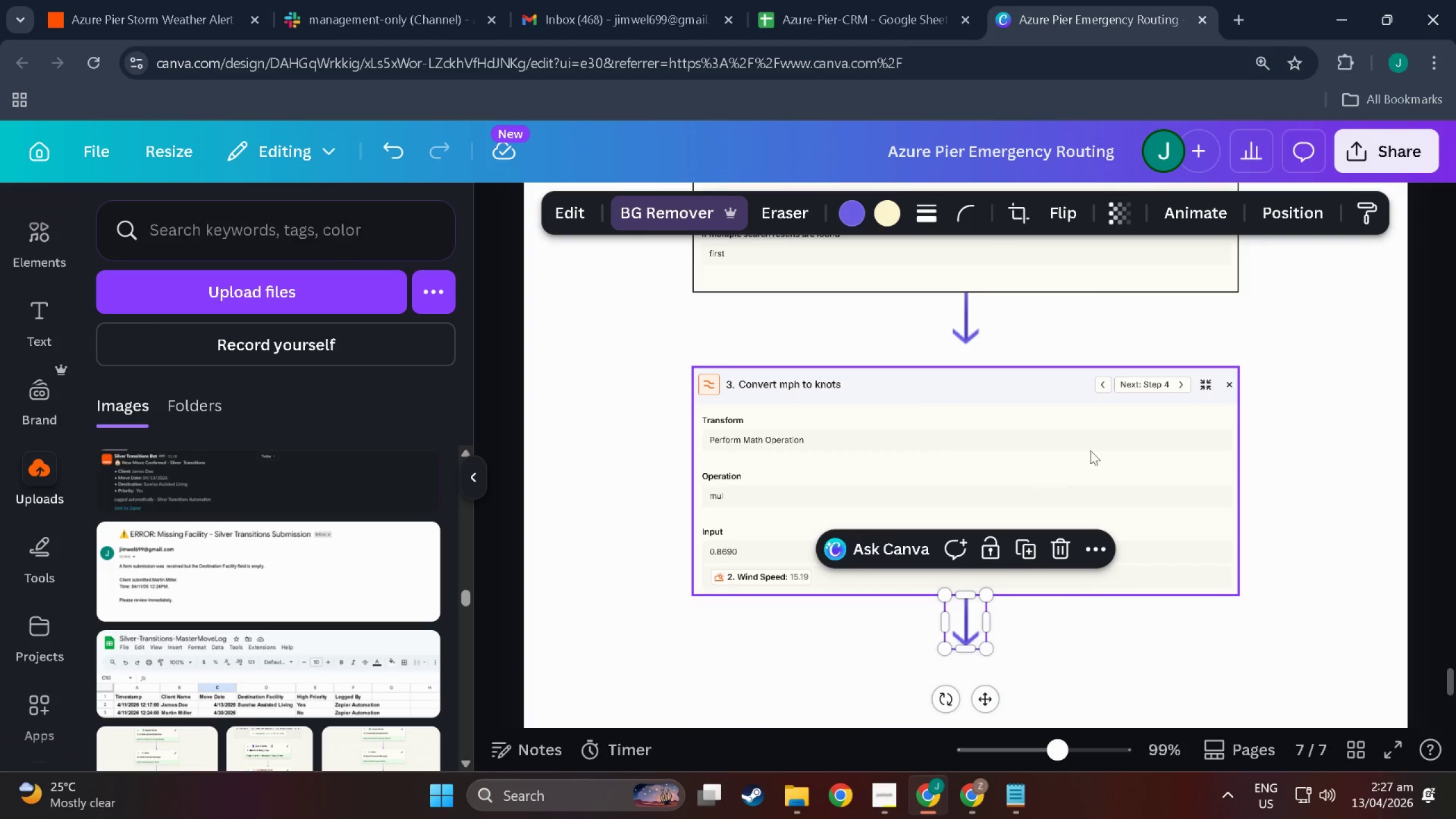 
left_click([1092, 448])
 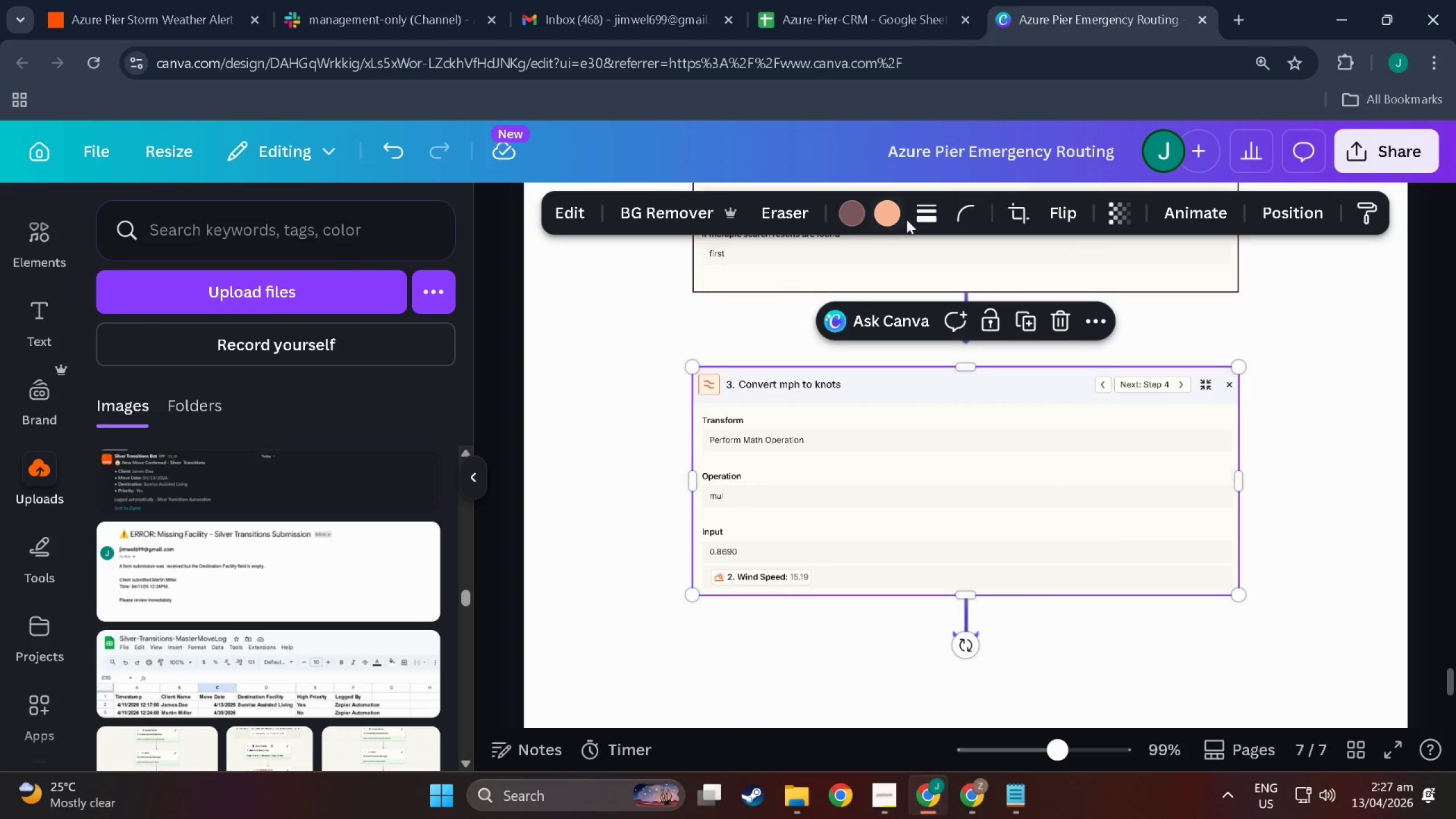 
left_click([929, 216])
 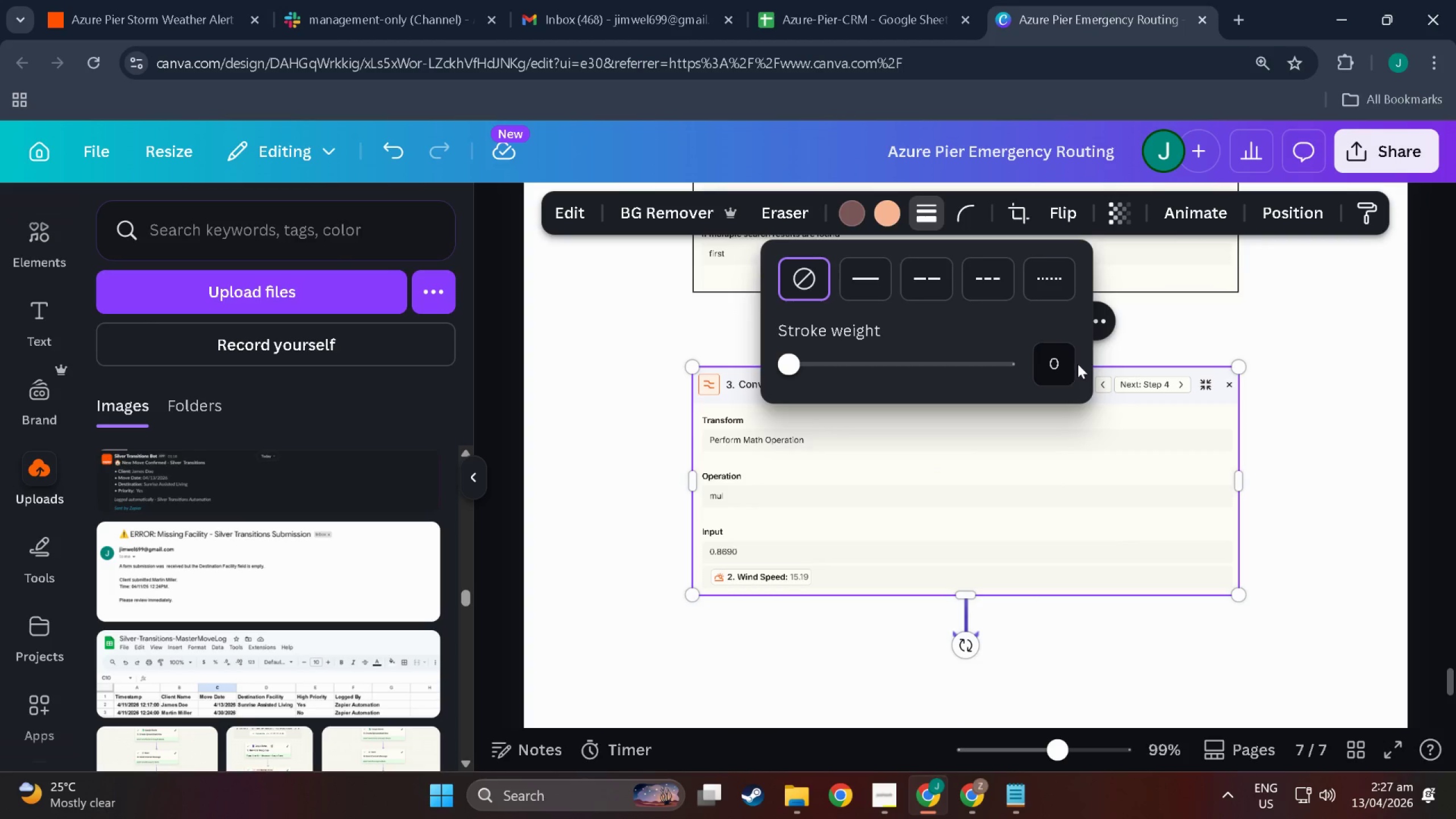 
left_click([1067, 362])
 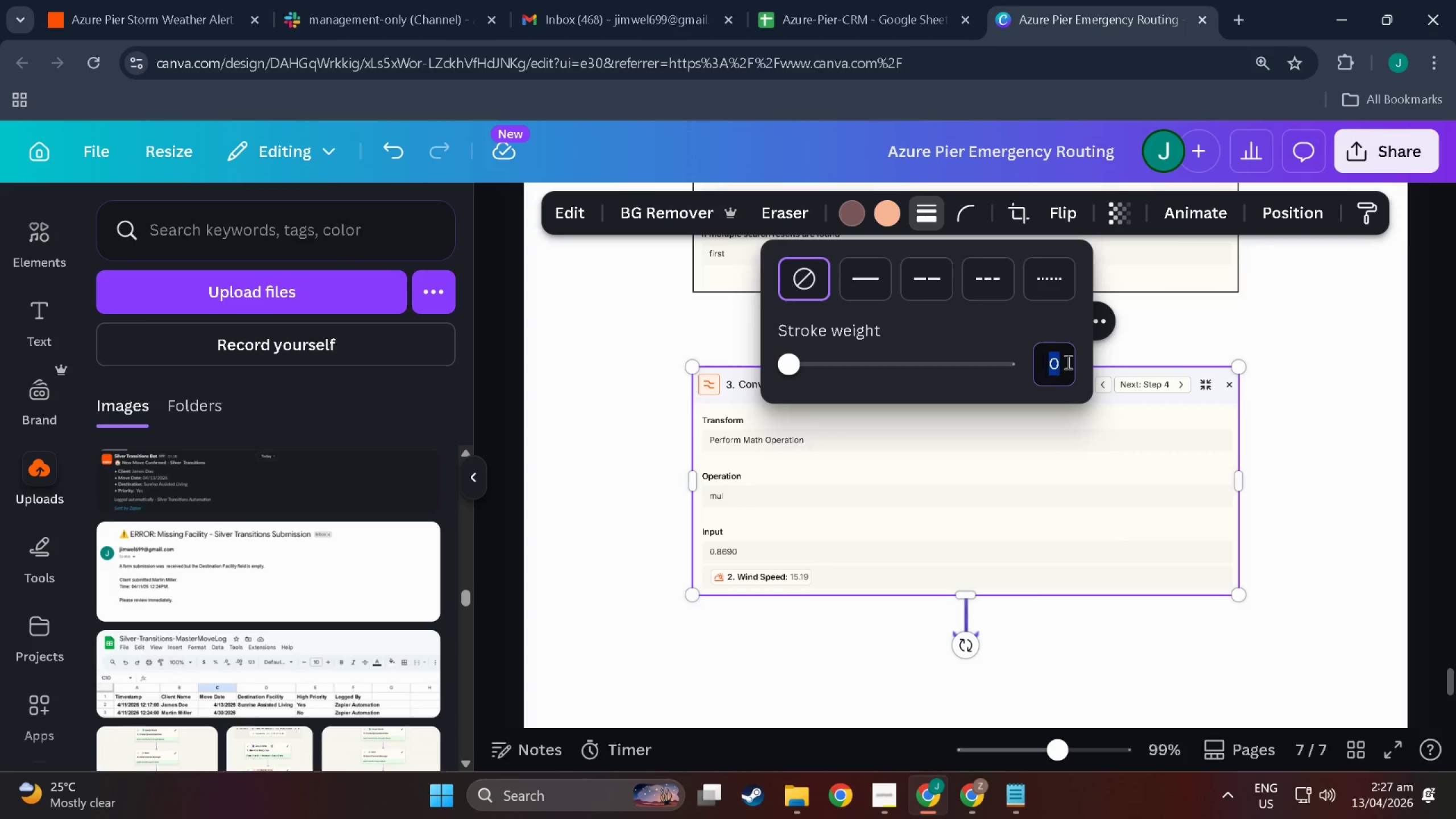 
key(1)
 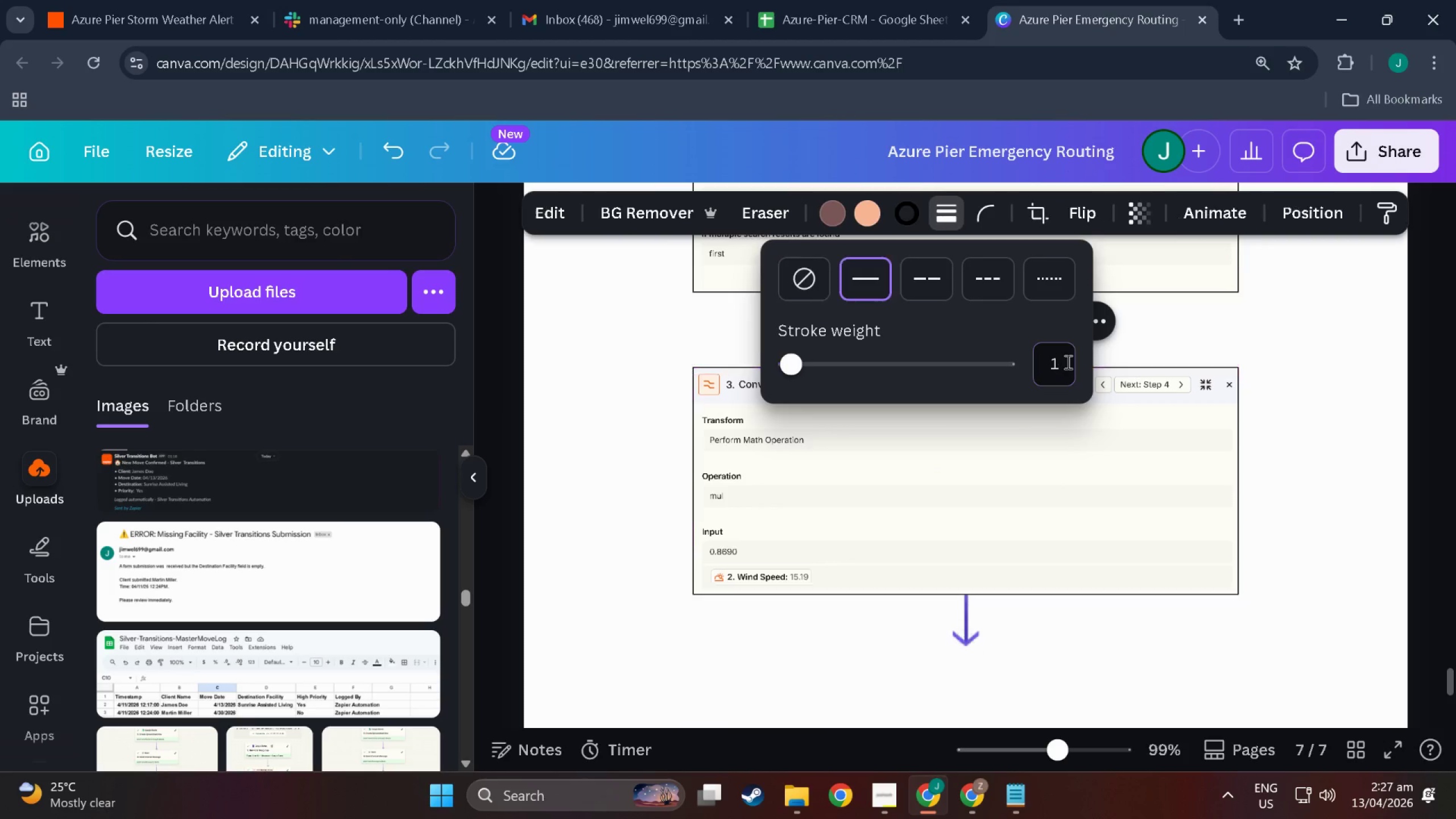 
key(NumpadEnter)
 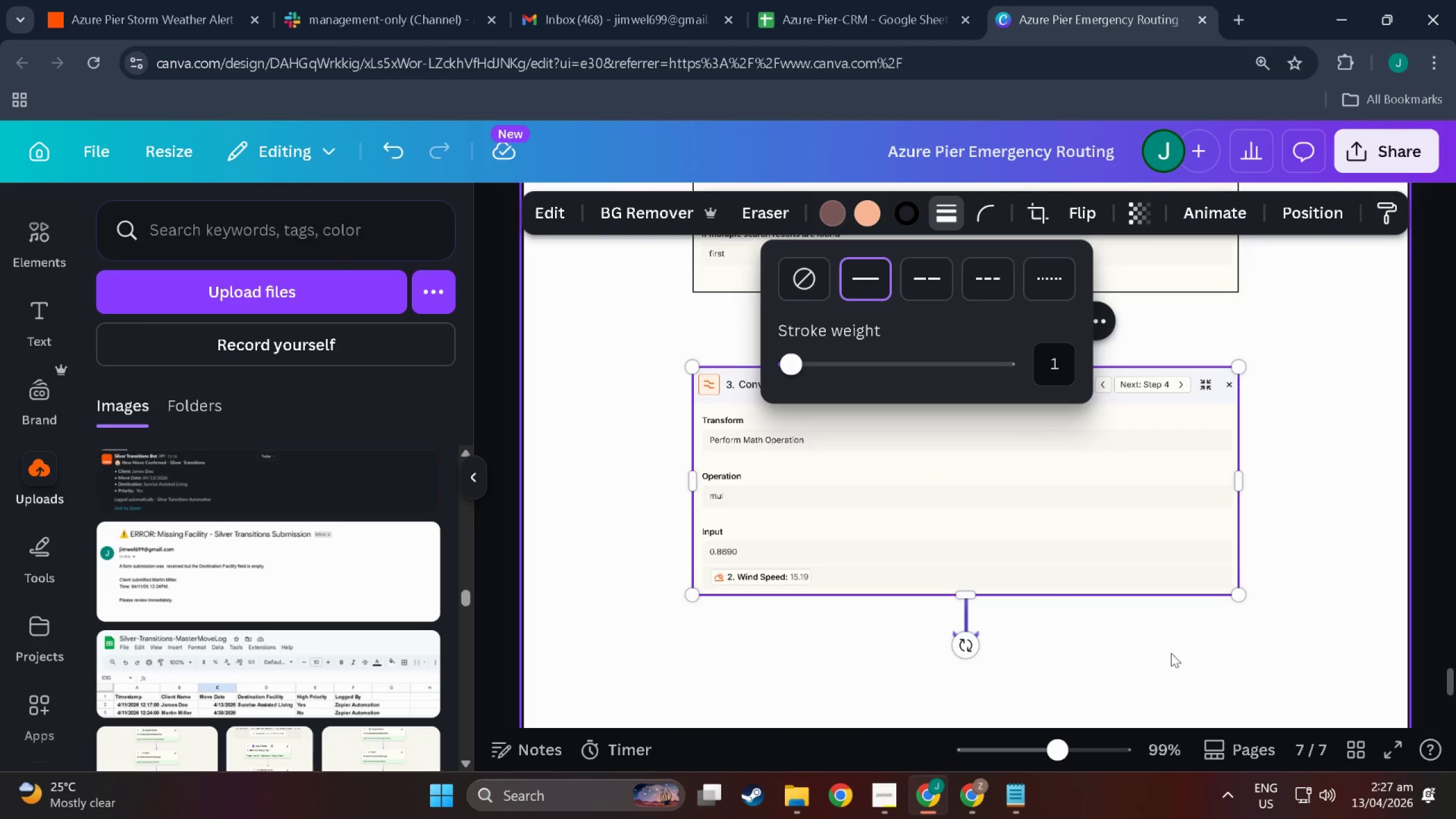 
left_click([1184, 660])
 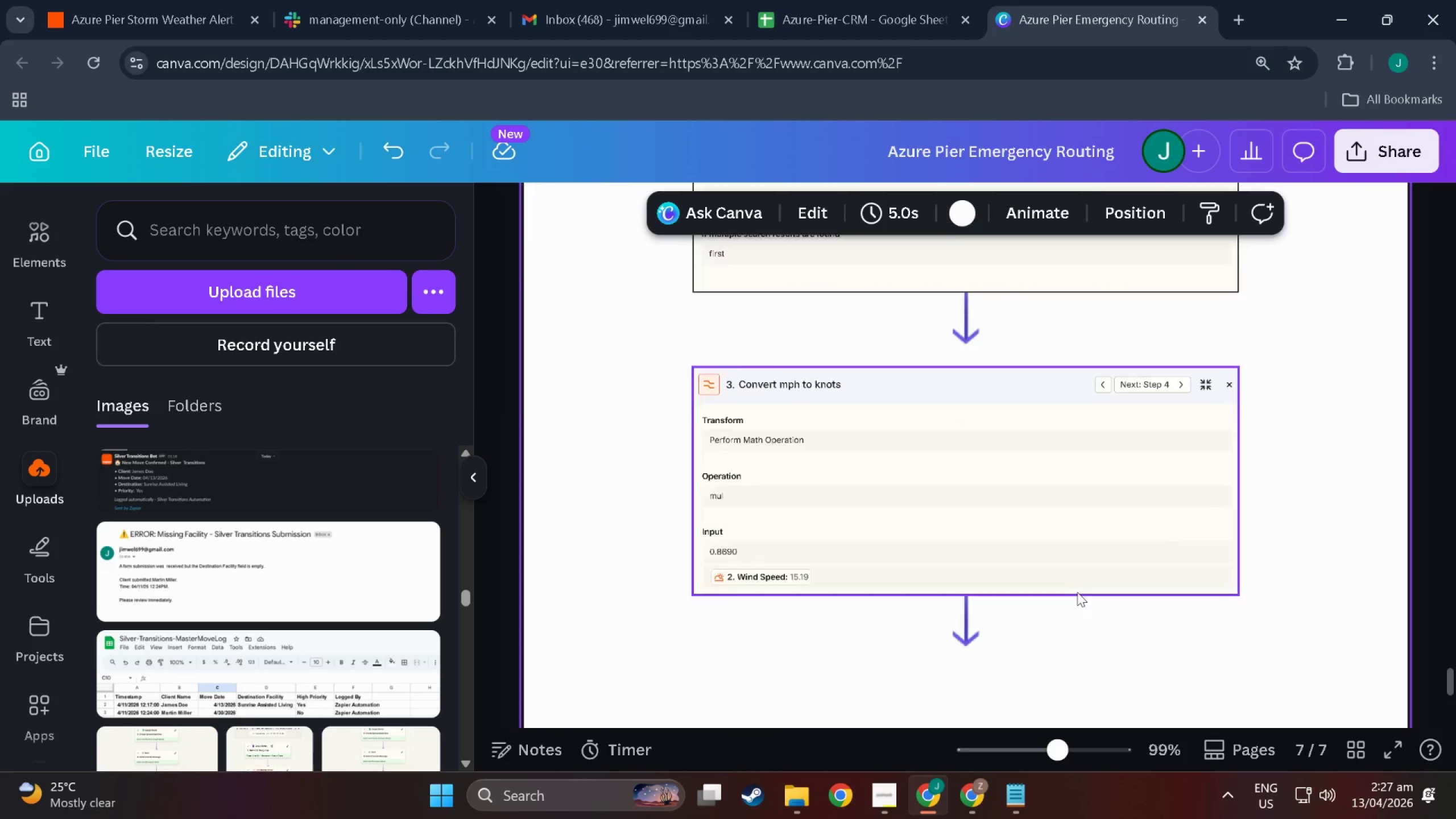 
scroll: coordinate [949, 502], scroll_direction: down, amount: 6.0
 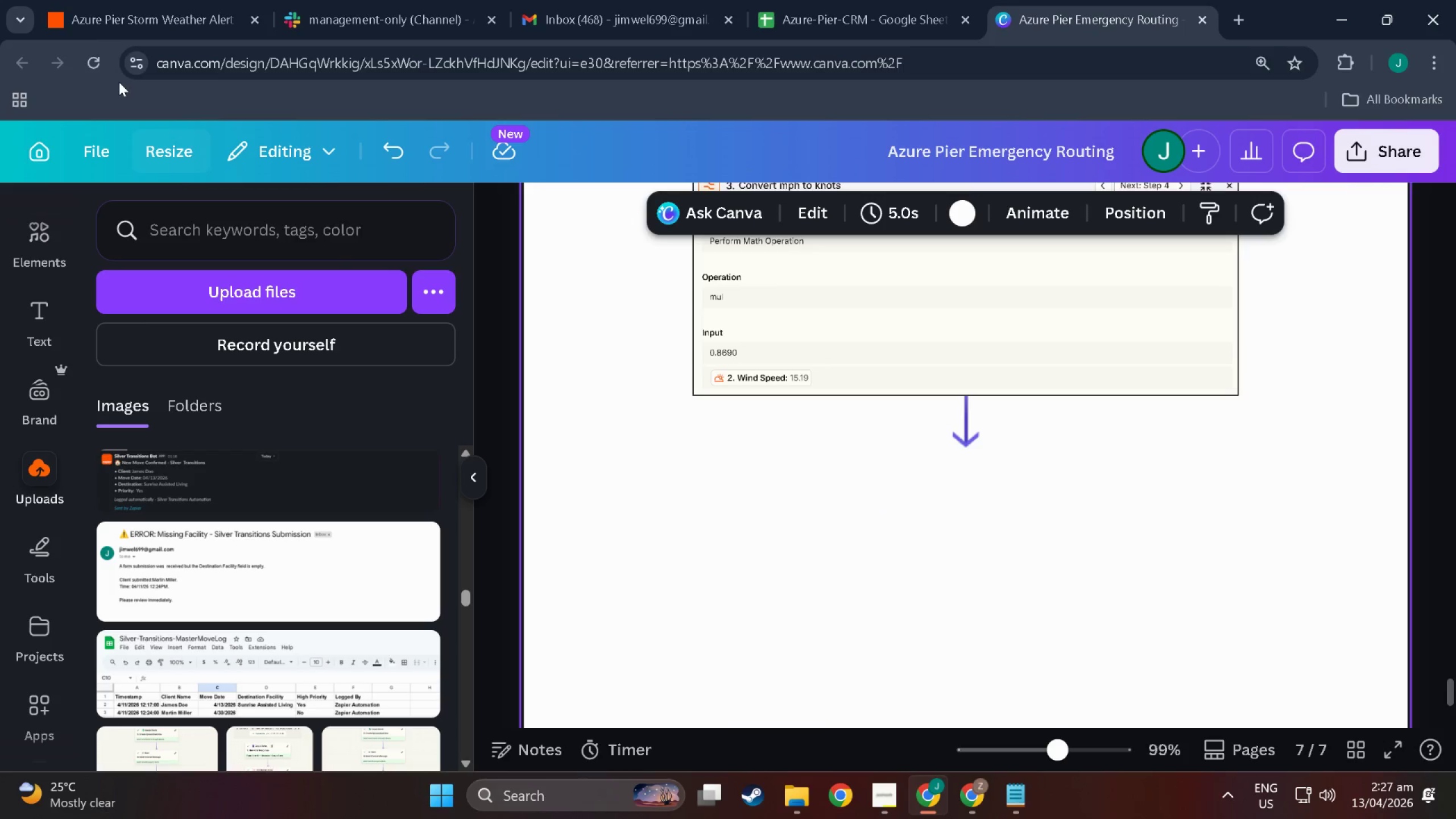 
left_click([109, 24])
 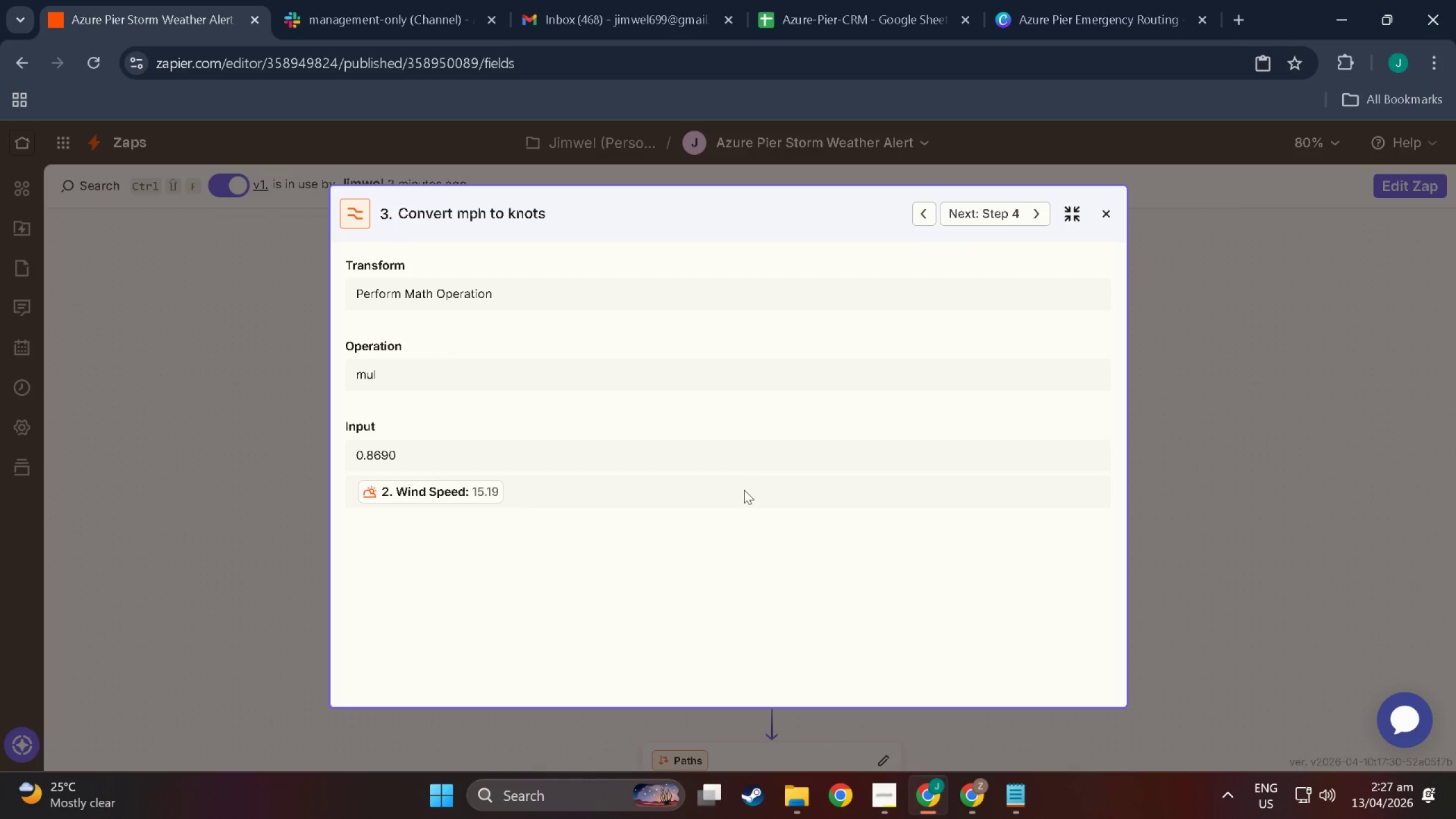 
scroll: coordinate [744, 491], scroll_direction: down, amount: 2.0
 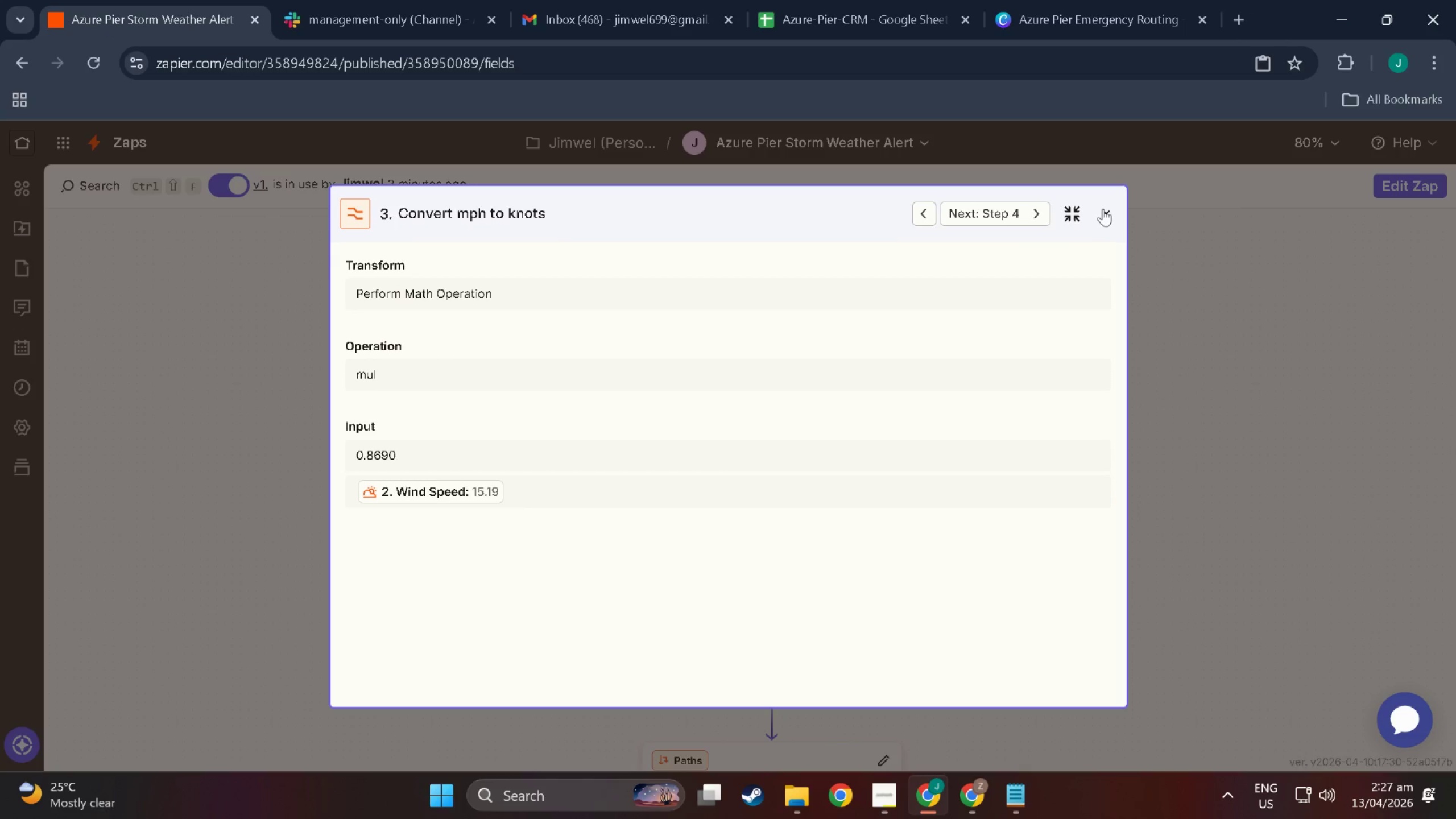 
left_click([1103, 209])
 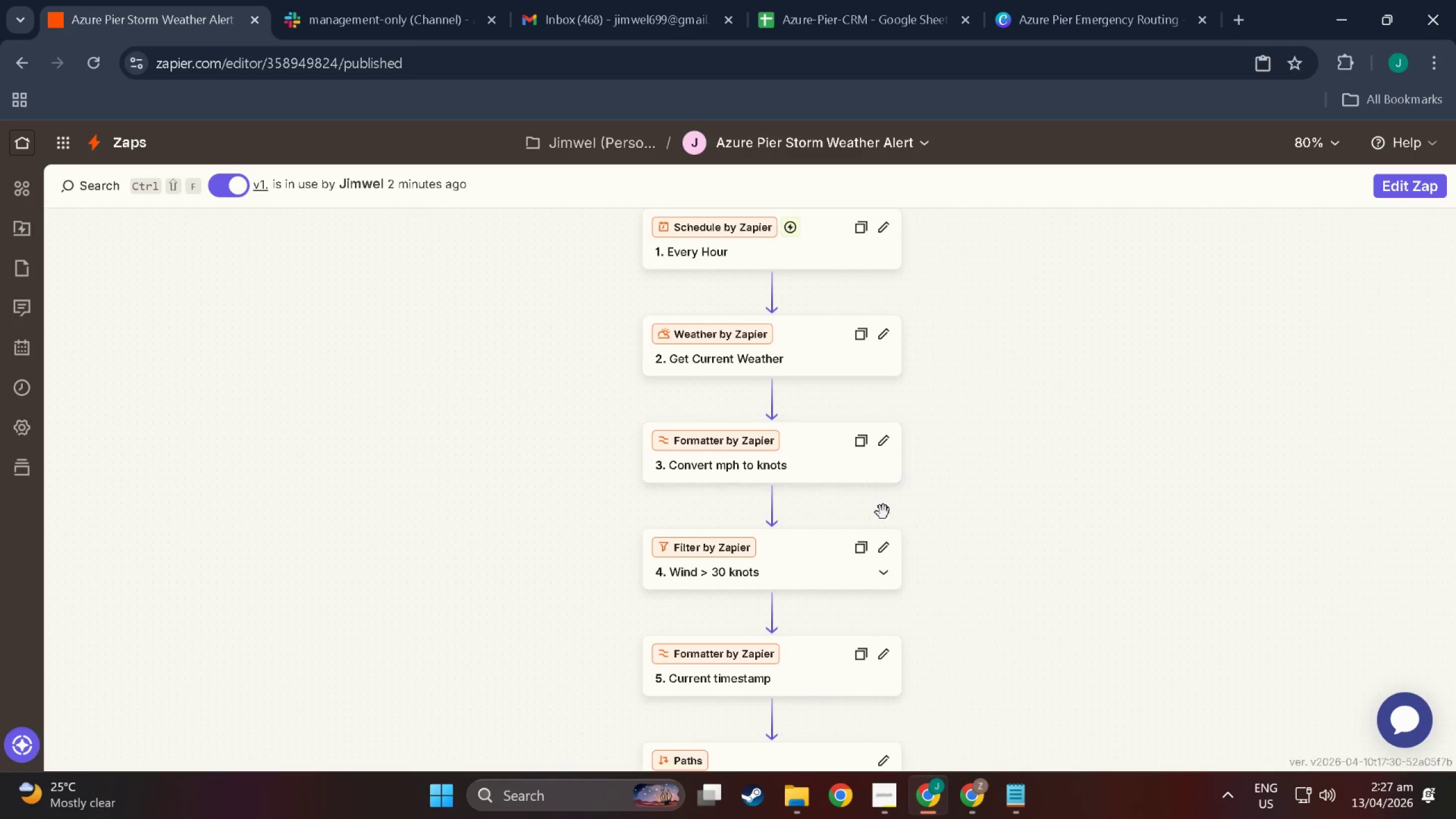 
scroll: coordinate [883, 512], scroll_direction: down, amount: 2.0
 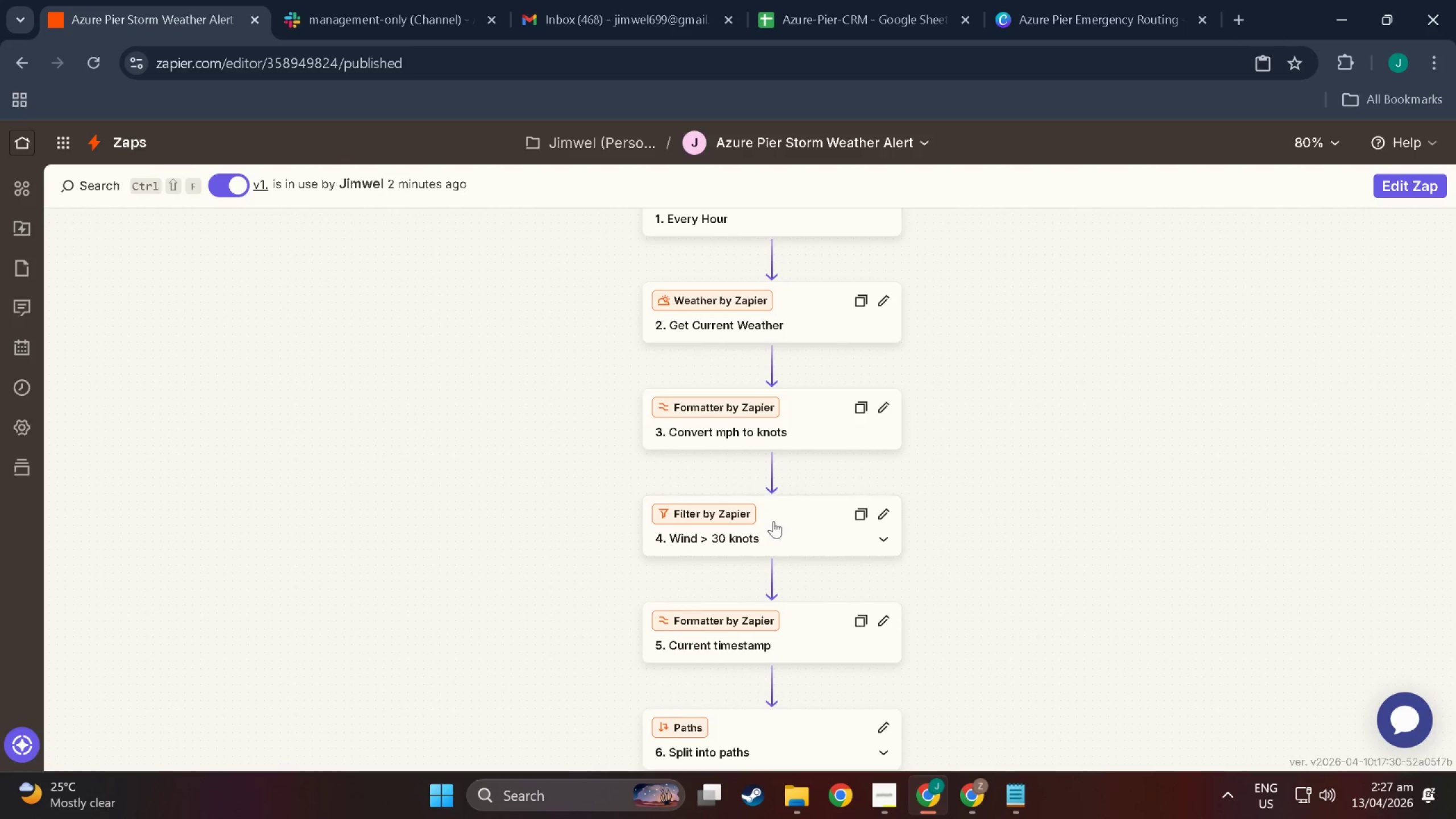 
left_click([780, 522])
 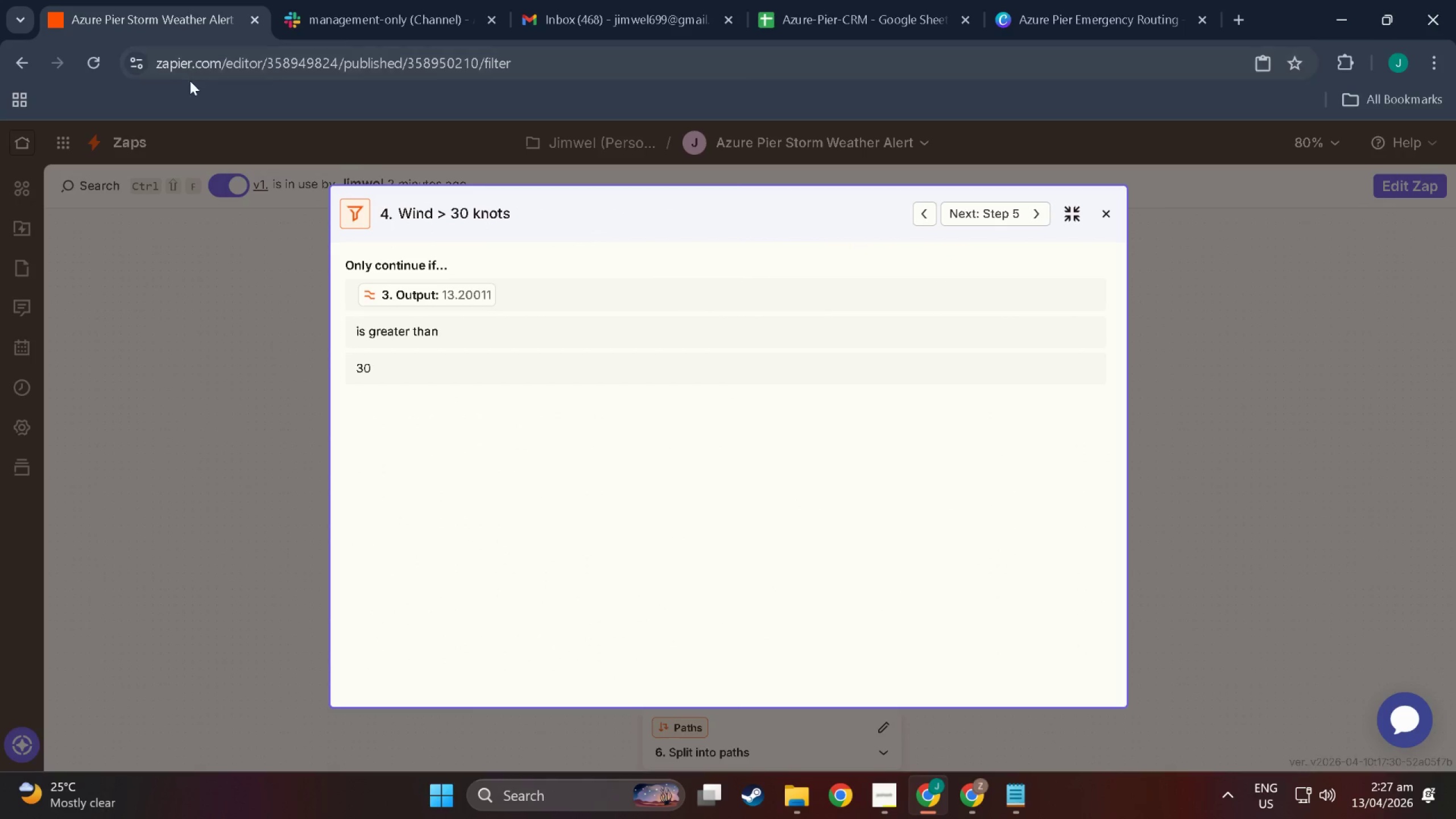 
key(Meta+MetaLeft)
 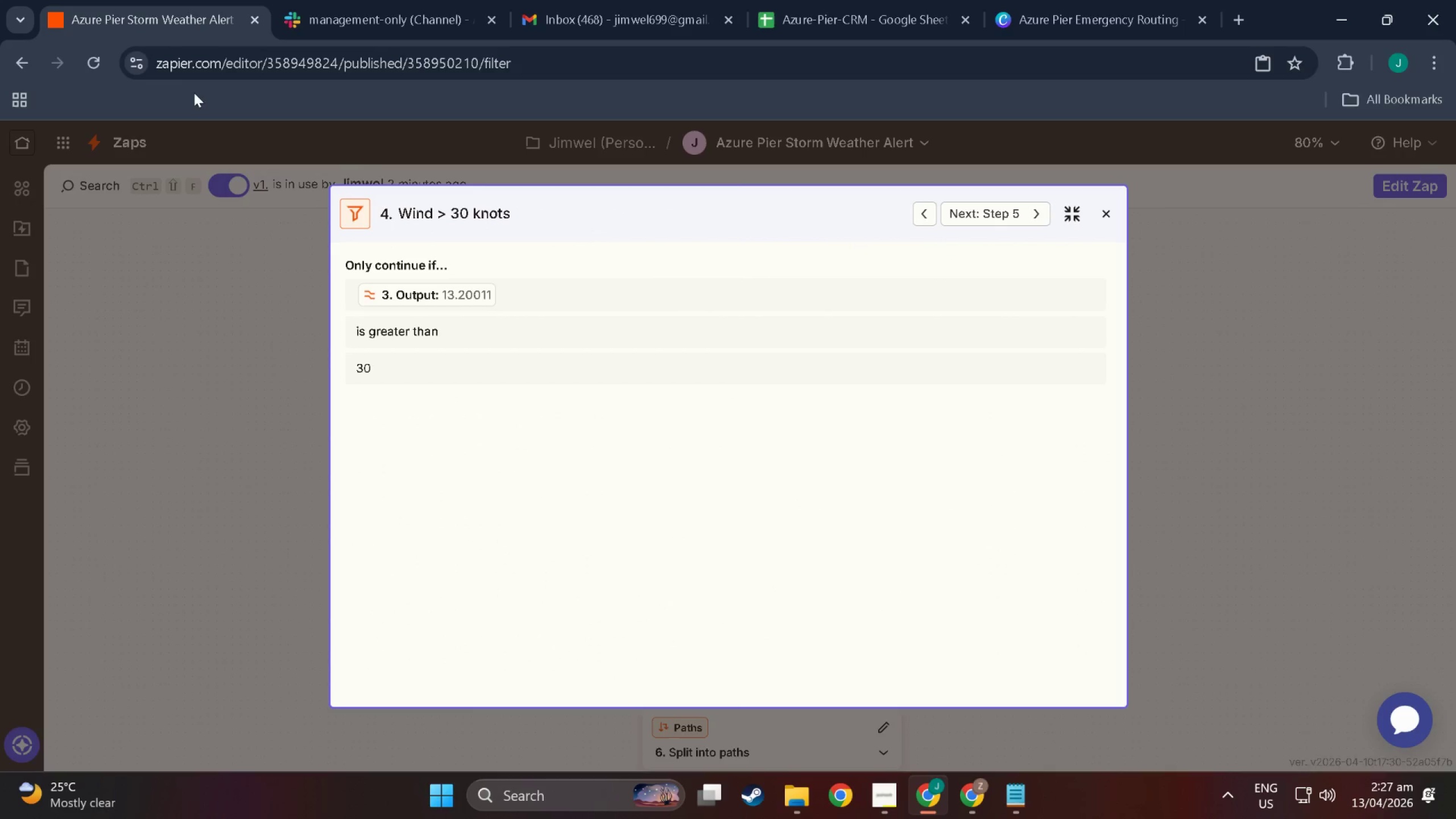 
key(Meta+Shift+ShiftLeft)
 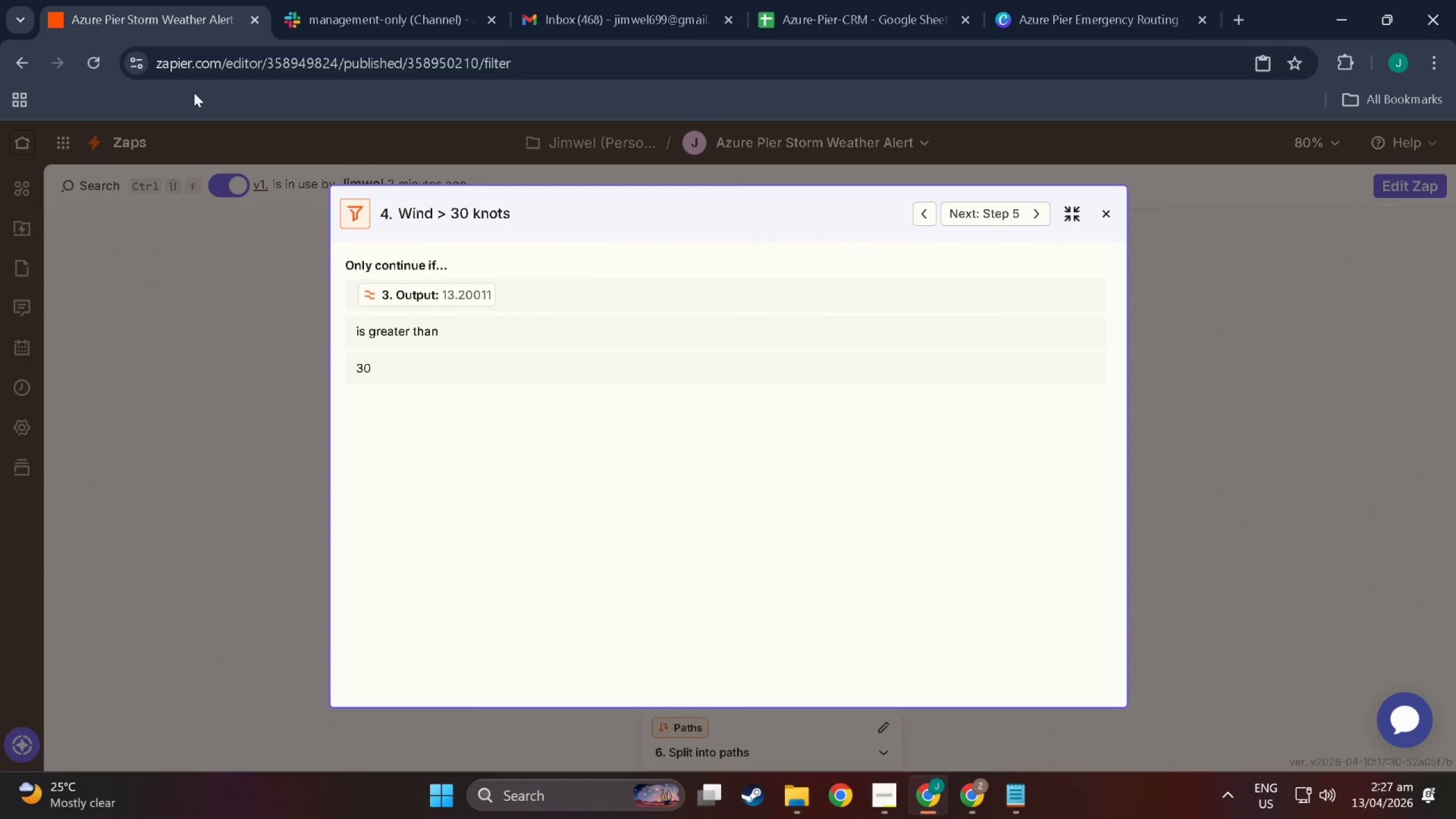 
key(Meta+Shift+S)
 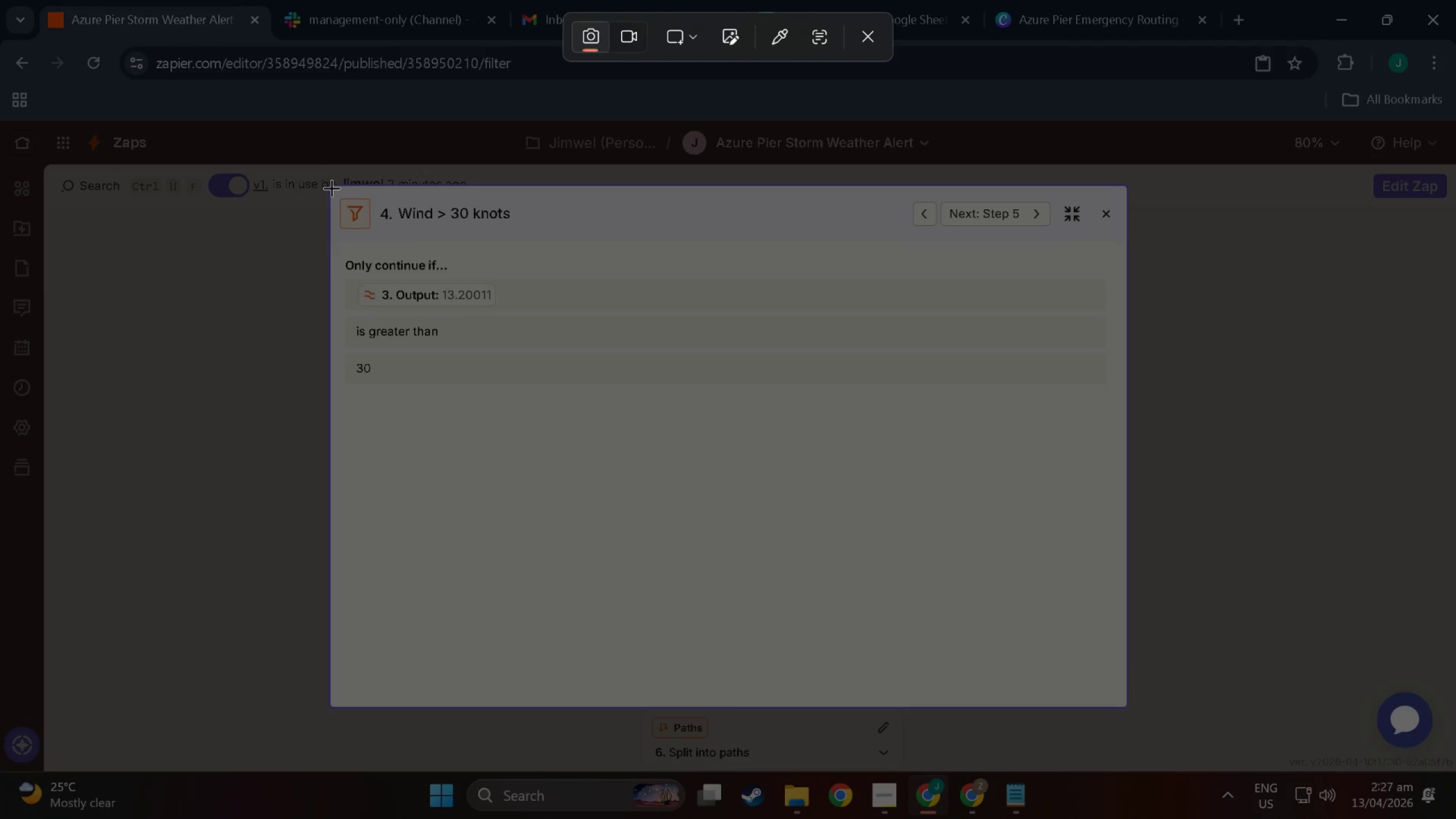 
left_click_drag(start_coordinate=[332, 188], to_coordinate=[1127, 380])
 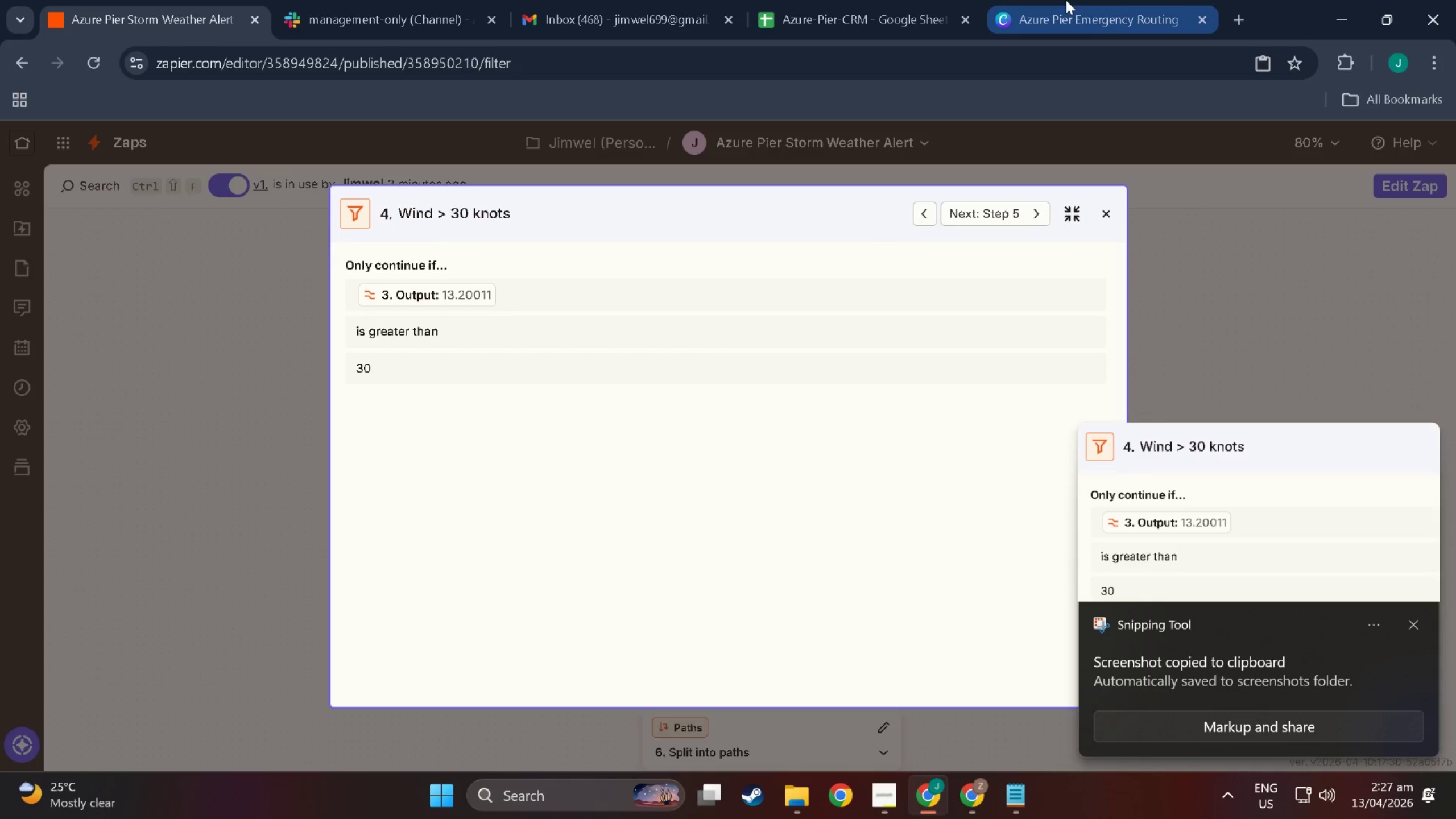 
left_click([1066, 0])
 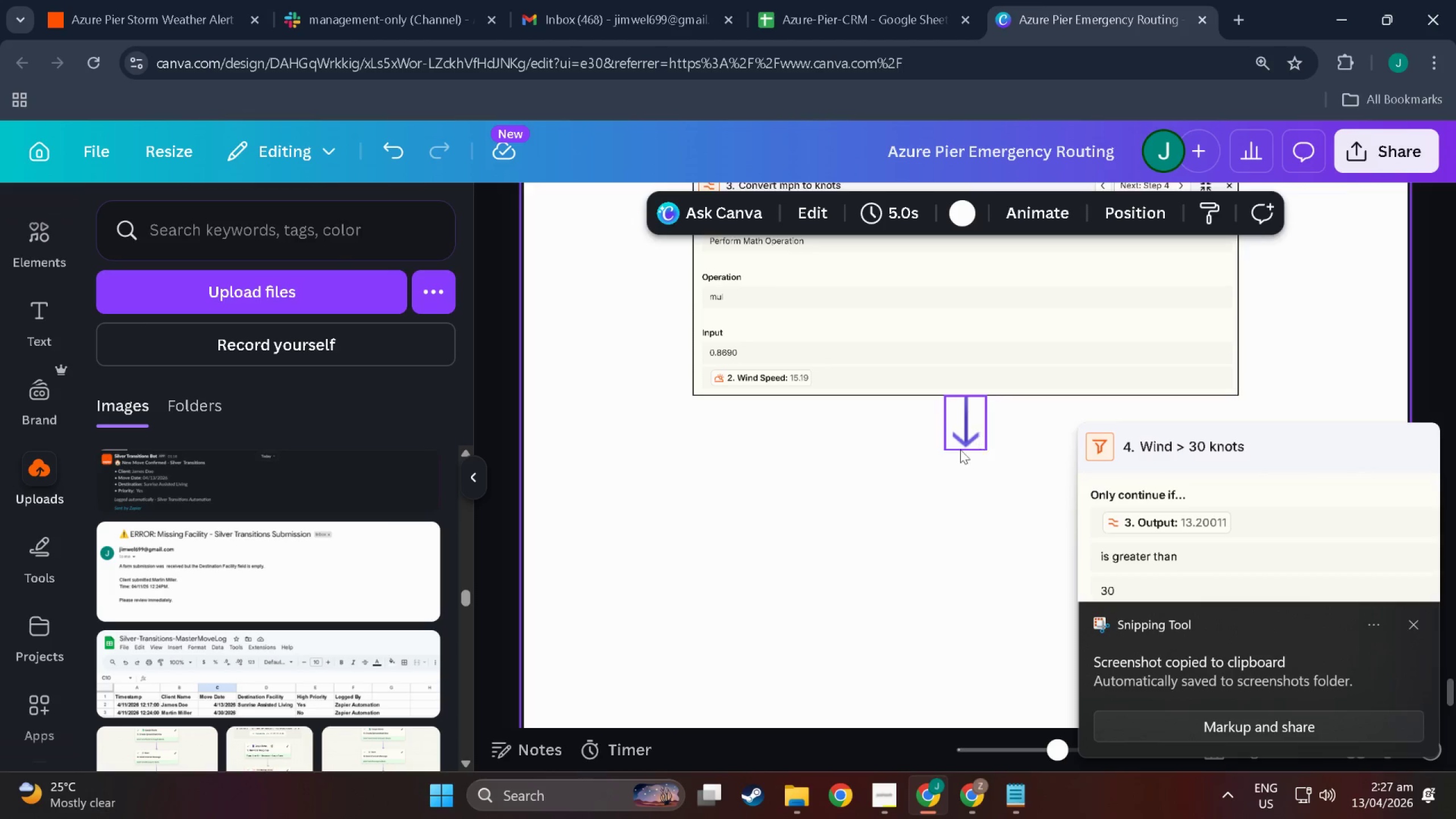 
left_click([915, 465])
 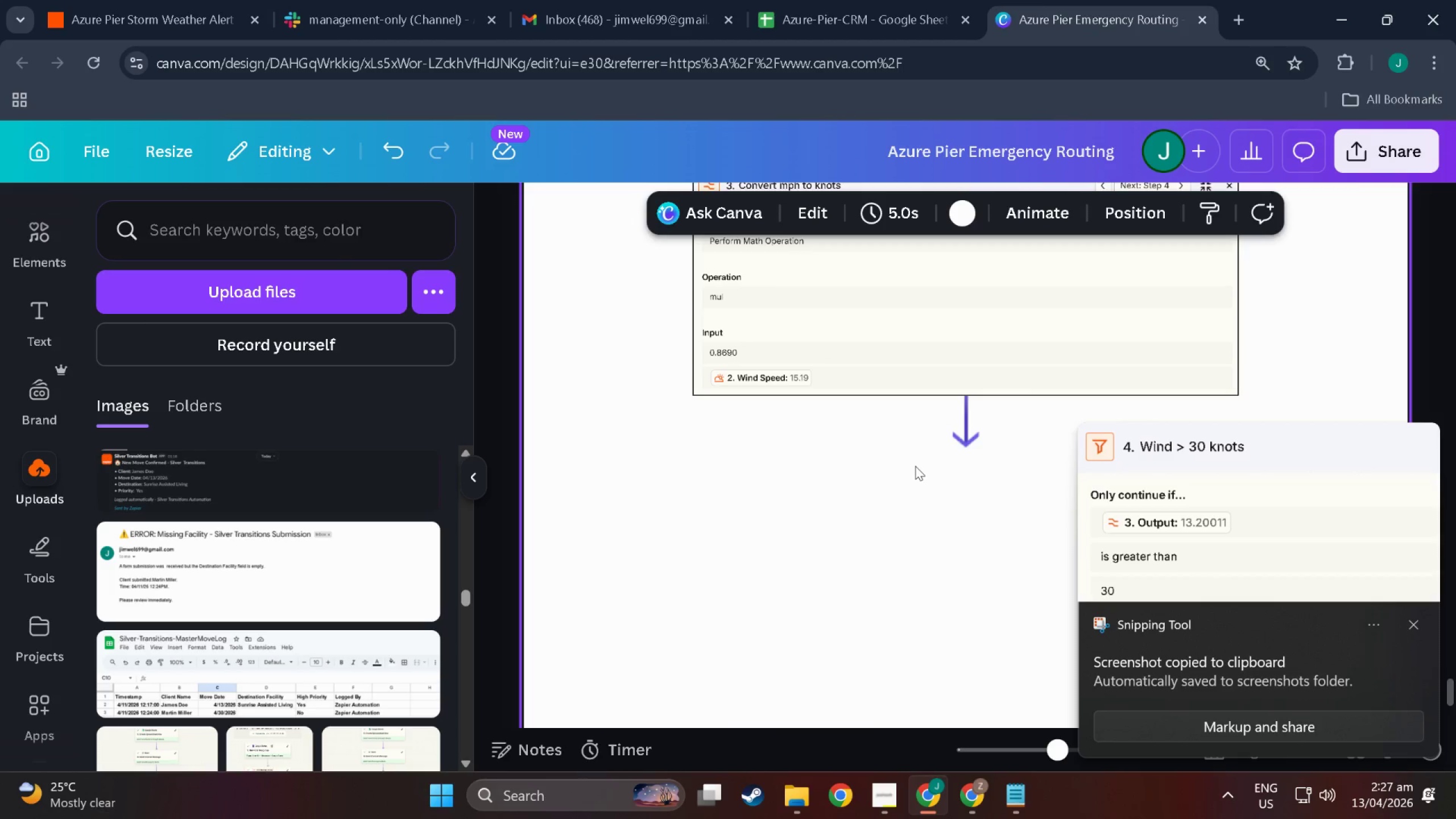 
key(Control+V)
 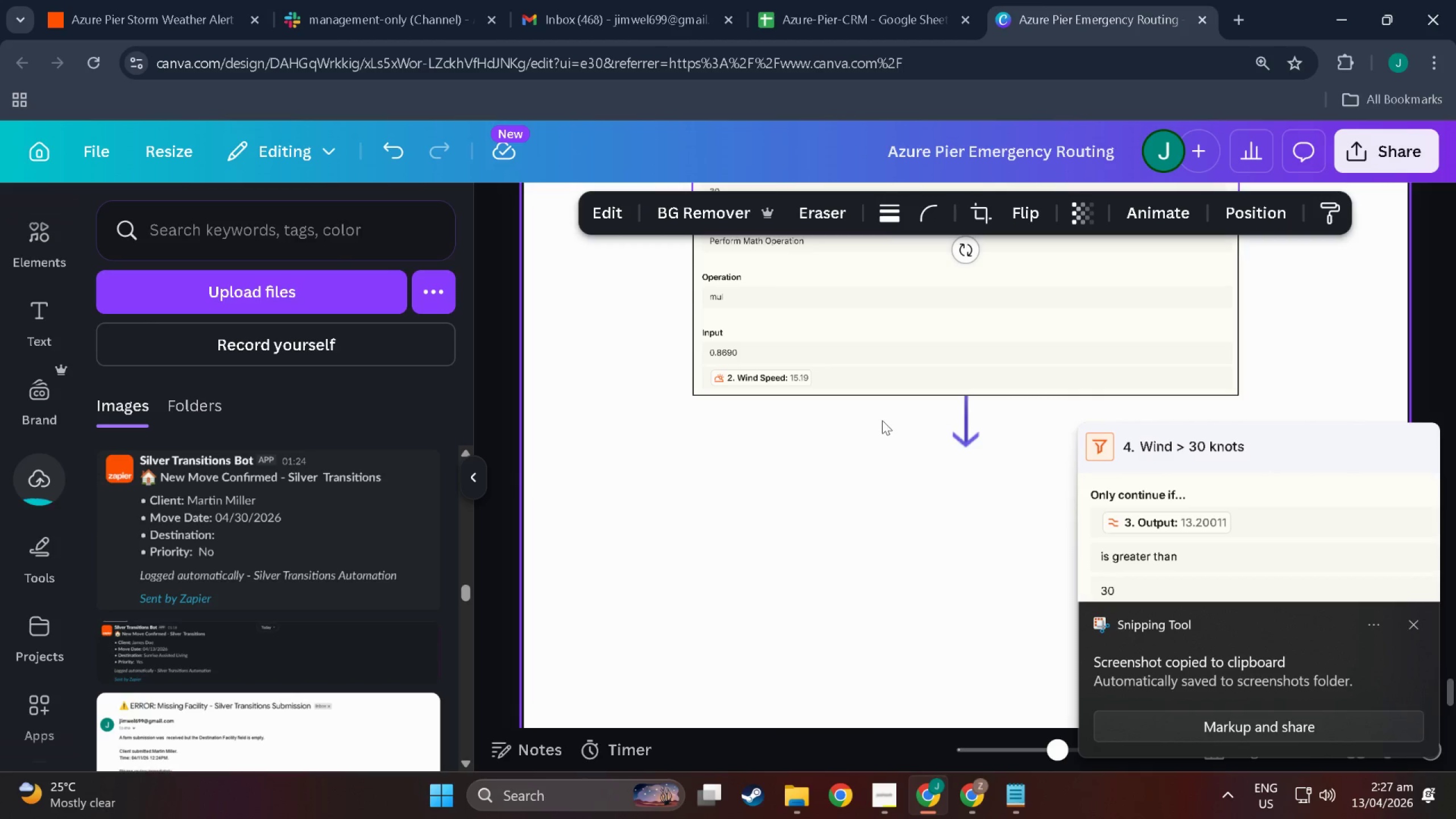 
scroll: coordinate [883, 588], scroll_direction: up, amount: 9.0
 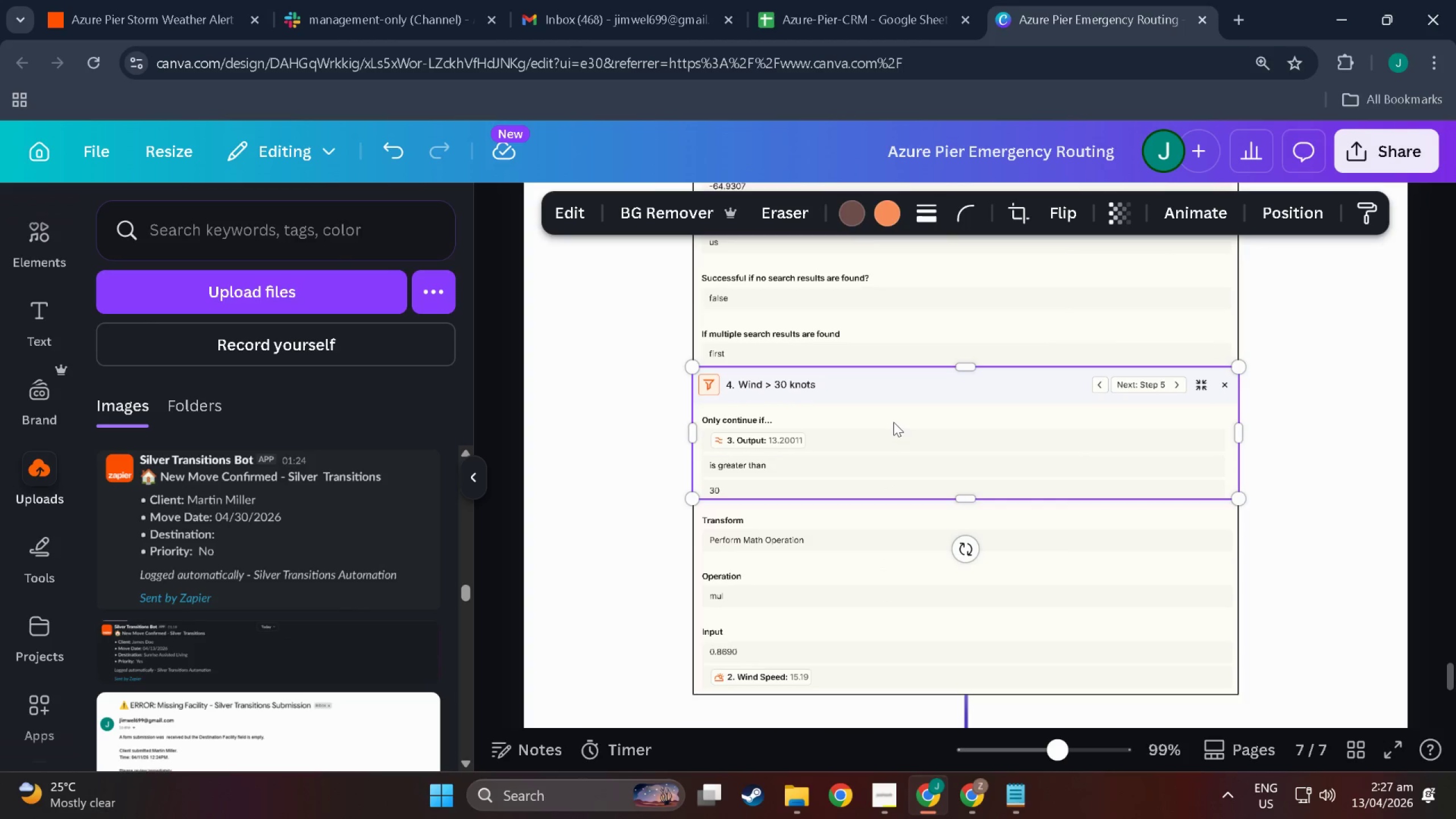 
left_click_drag(start_coordinate=[894, 422], to_coordinate=[901, 593])
 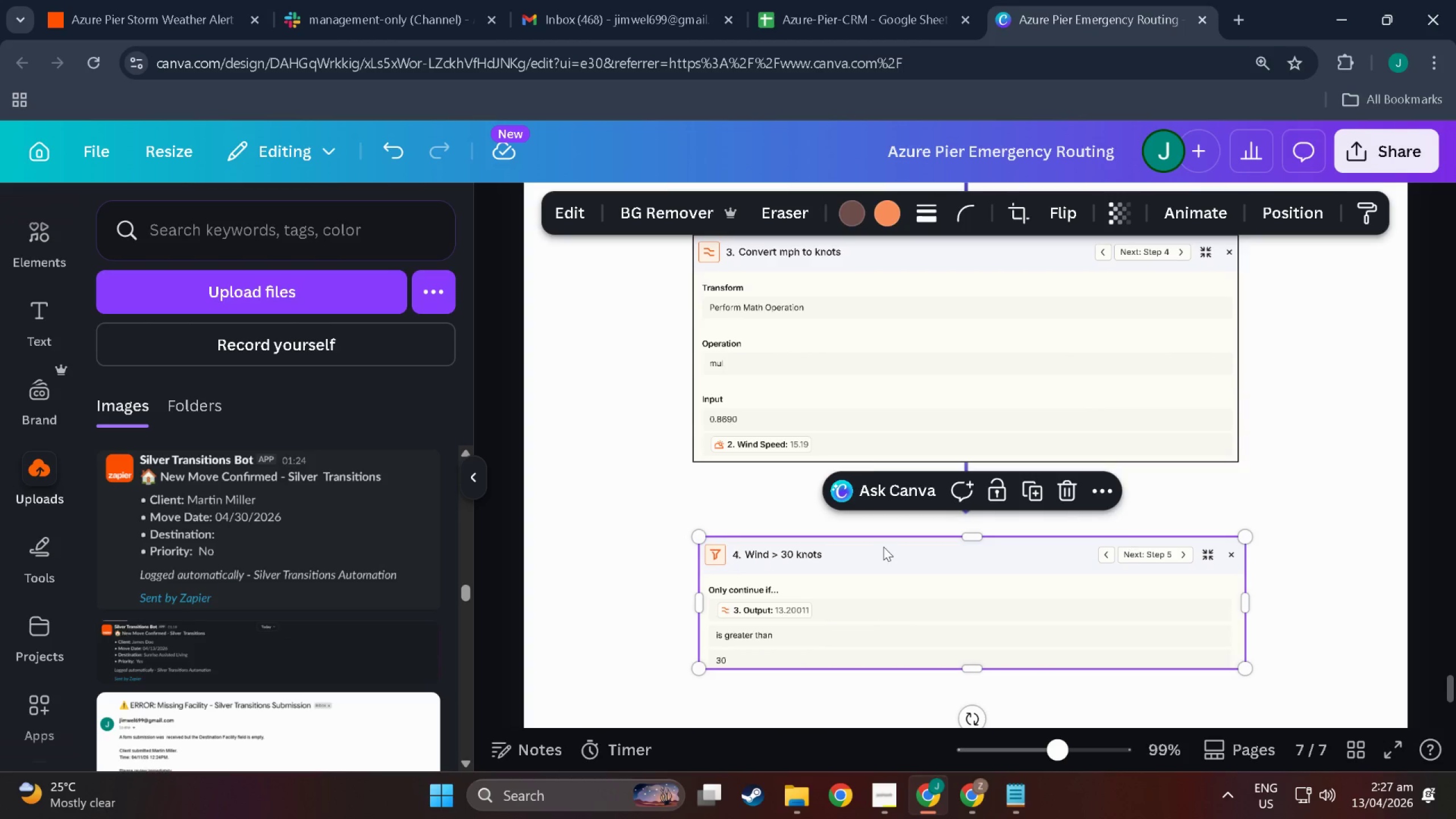 
scroll: coordinate [901, 643], scroll_direction: down, amount: 7.0
 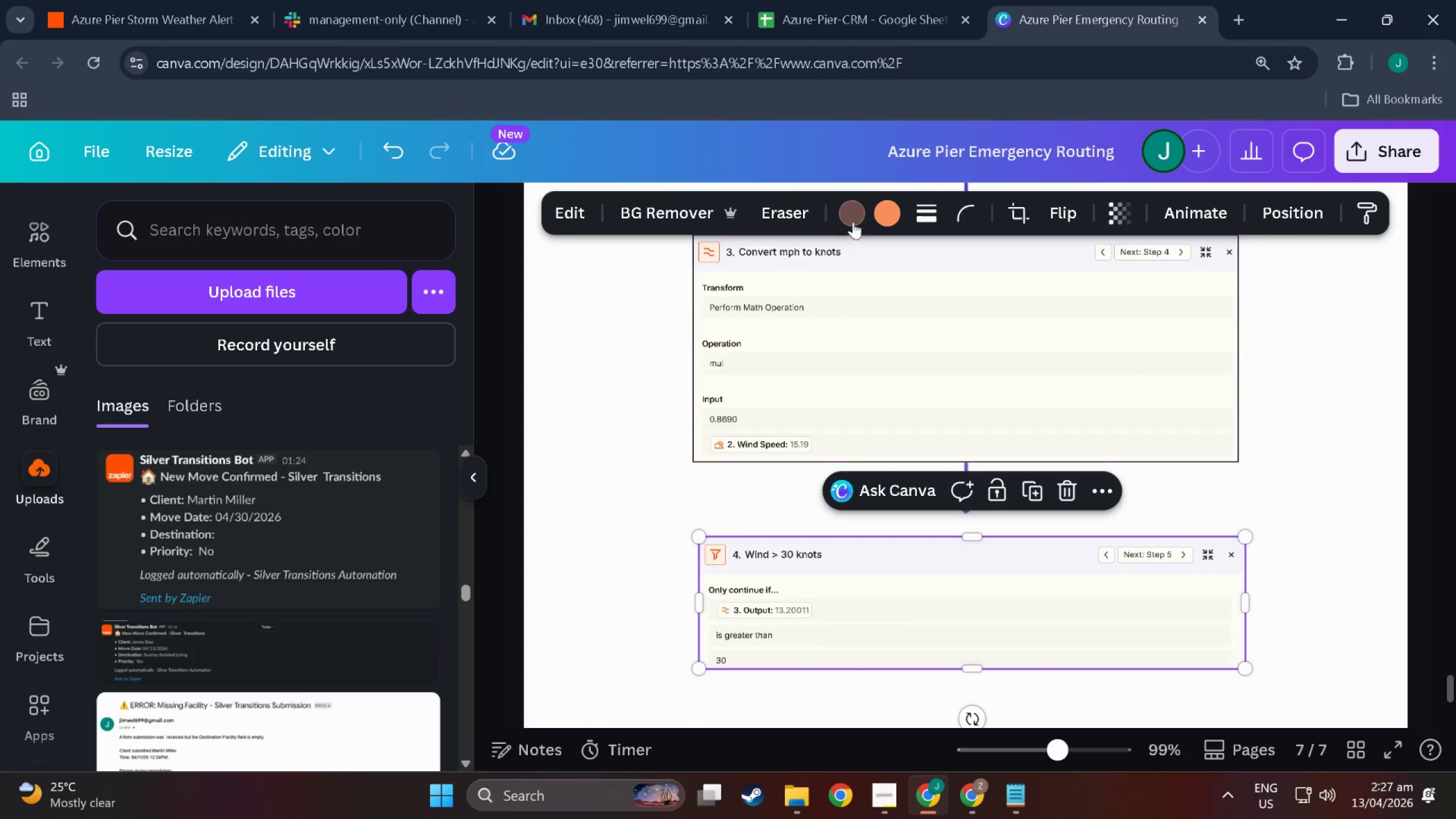 
left_click([936, 213])
 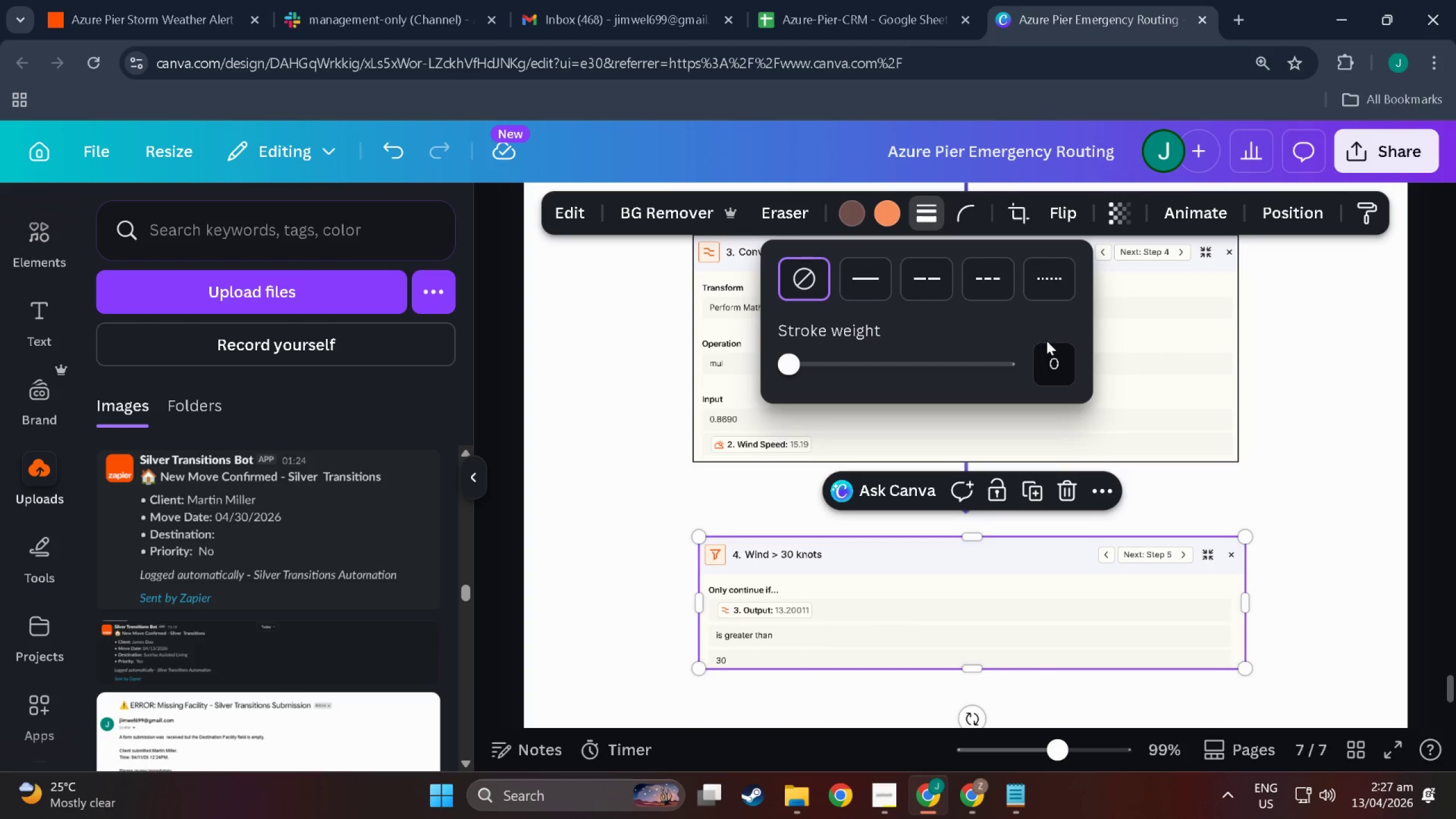 
left_click([1063, 358])
 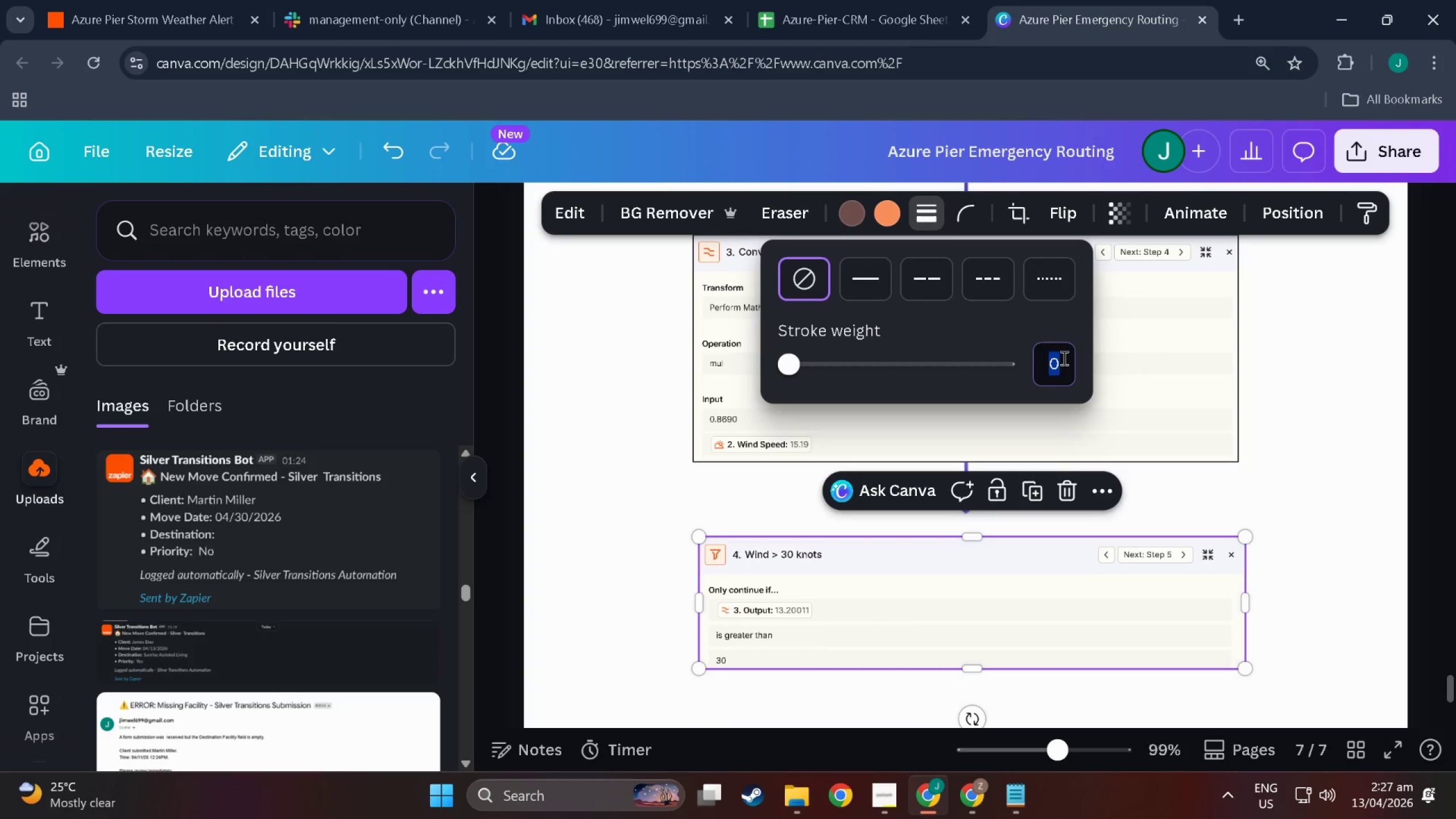 
key(1)
 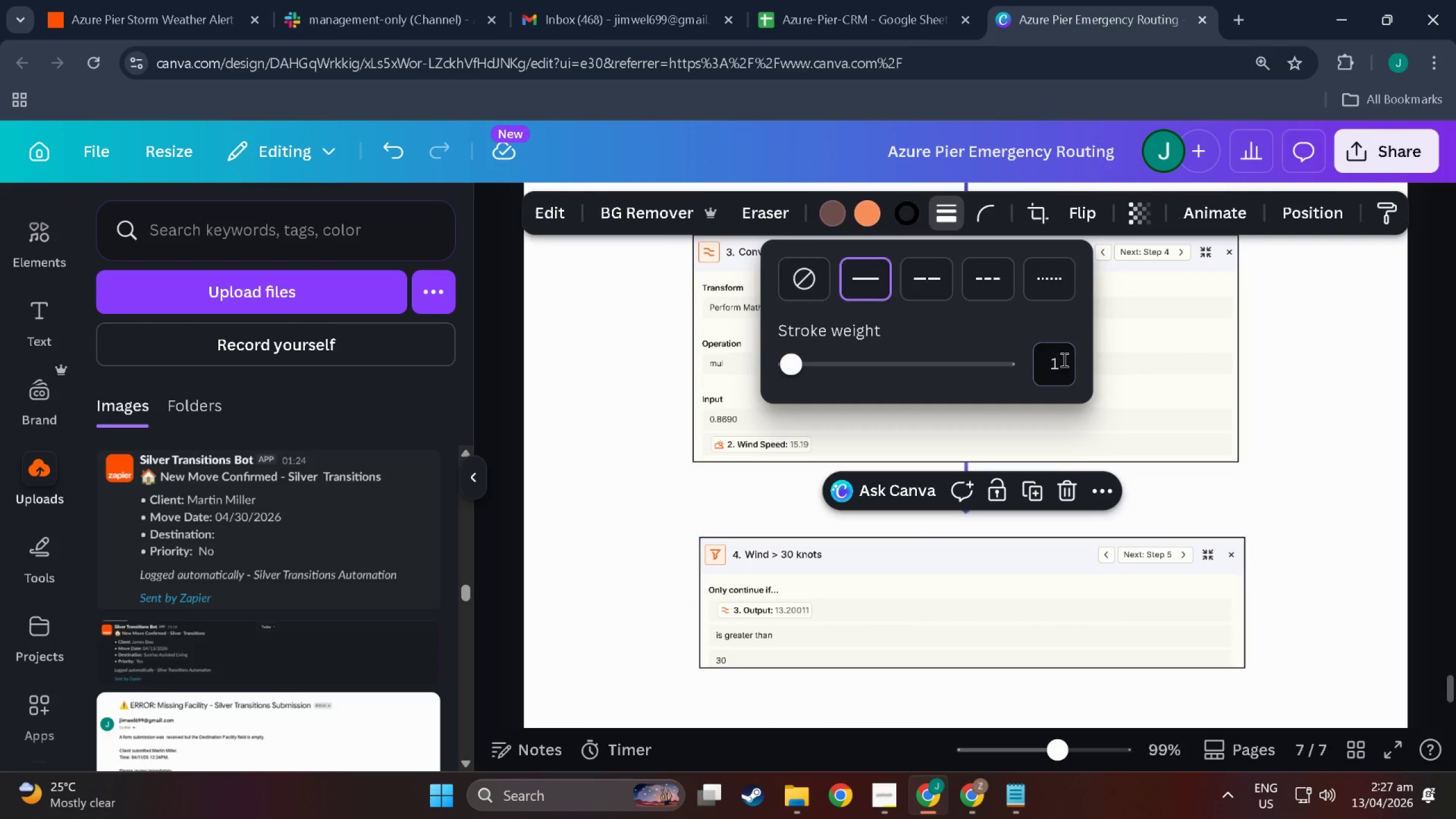 
key(NumpadEnter)
 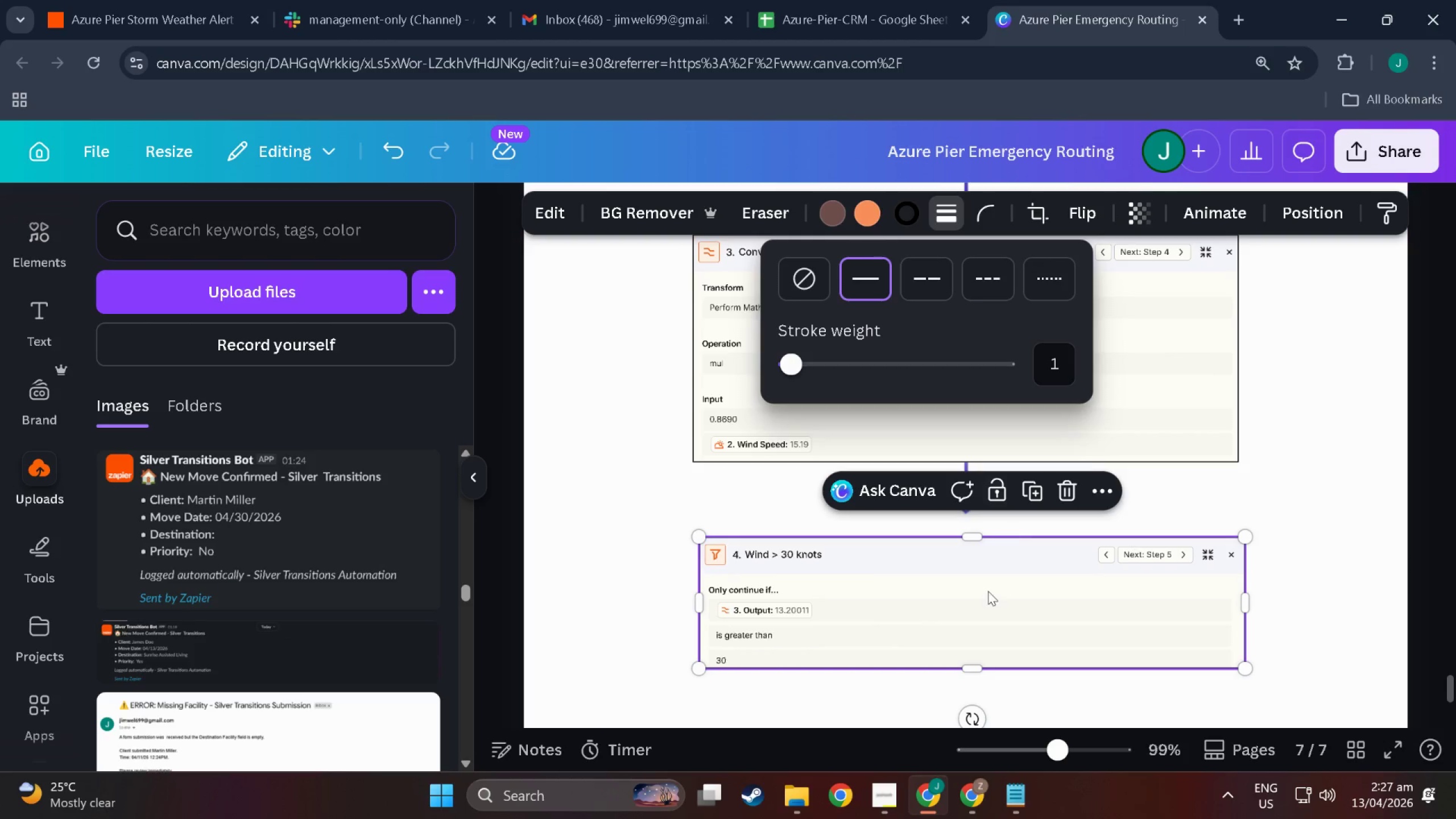 
left_click_drag(start_coordinate=[986, 591], to_coordinate=[977, 586])
 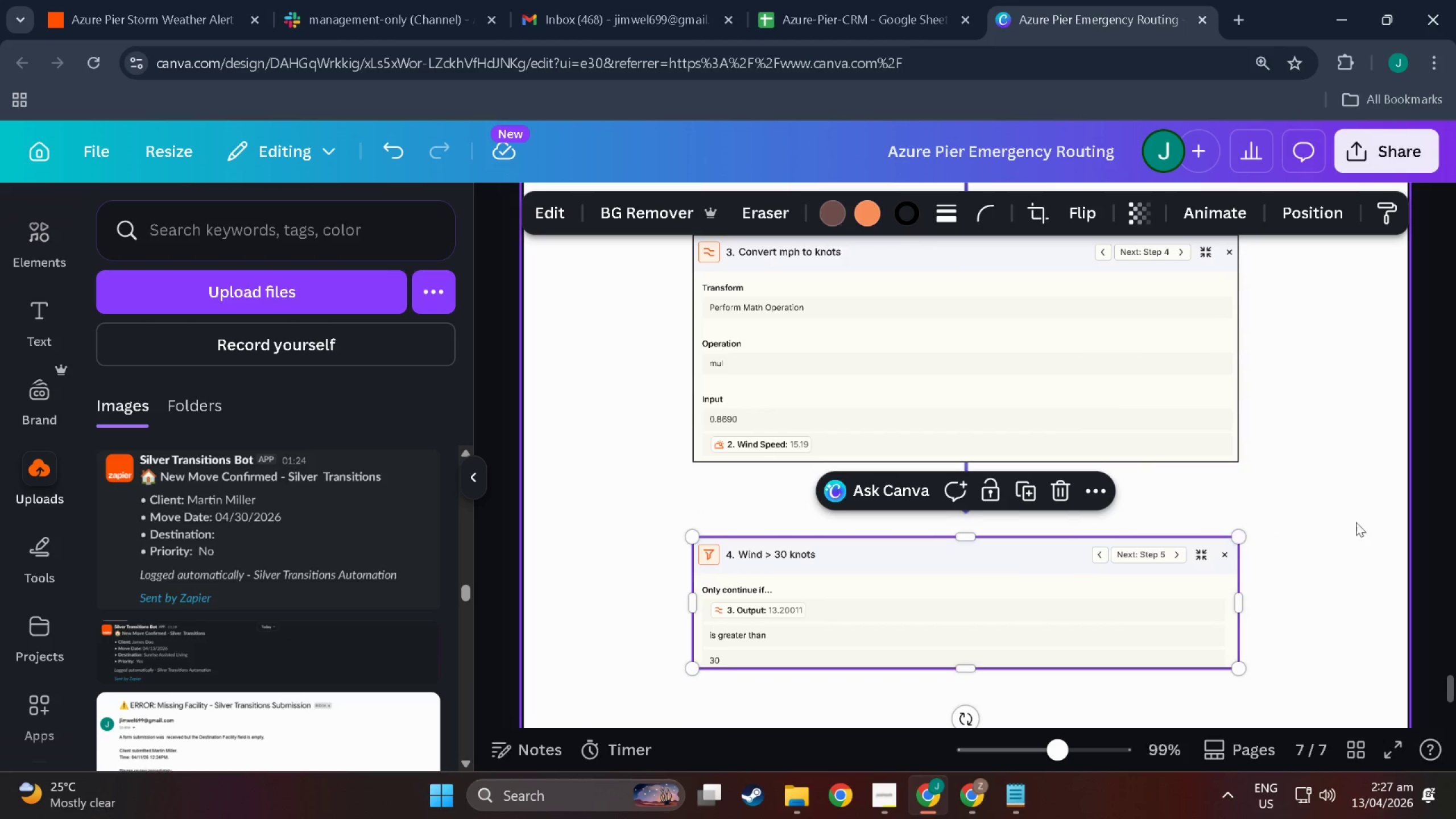 
left_click([1370, 522])
 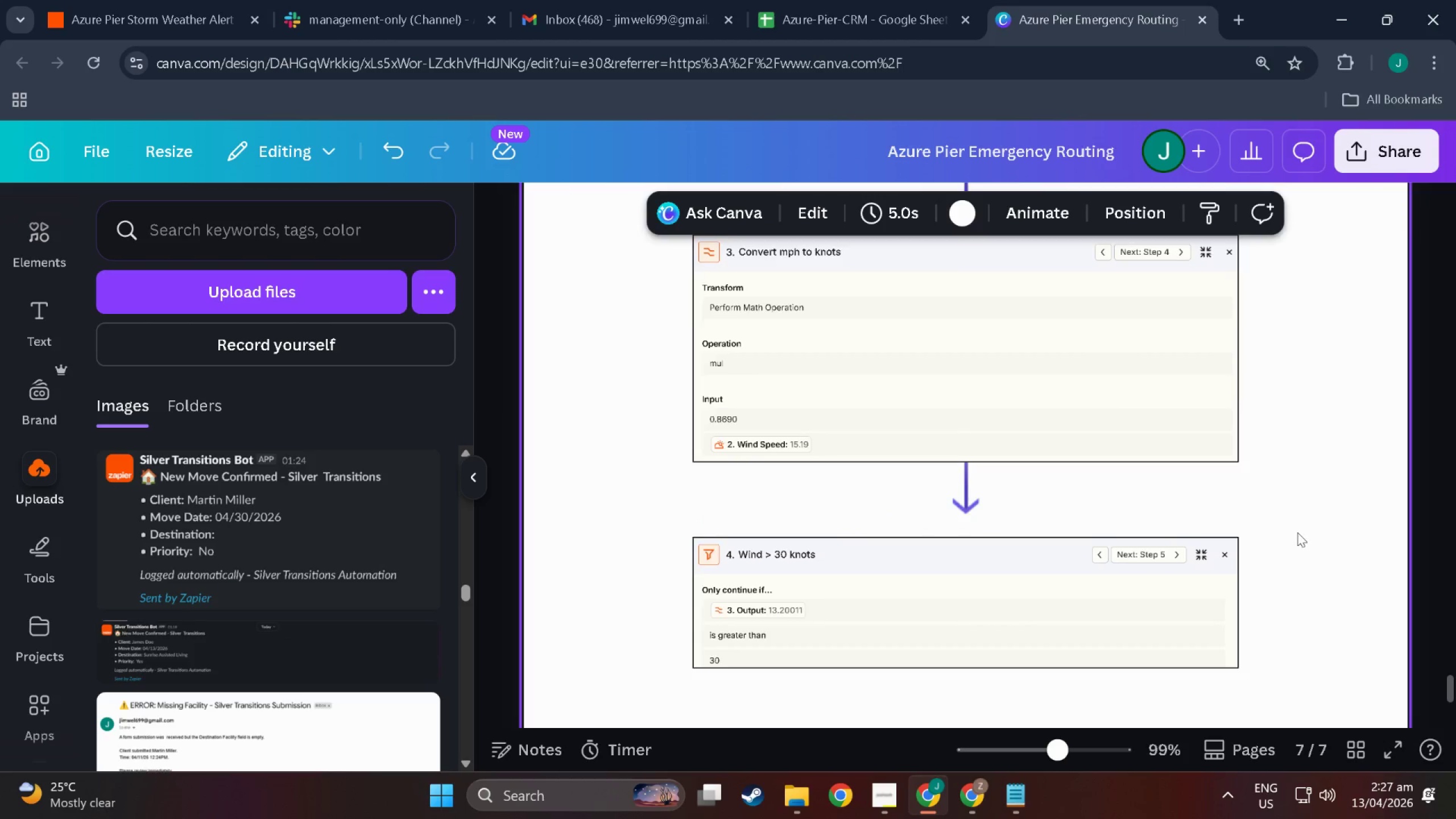 
scroll: coordinate [1297, 532], scroll_direction: down, amount: 8.0
 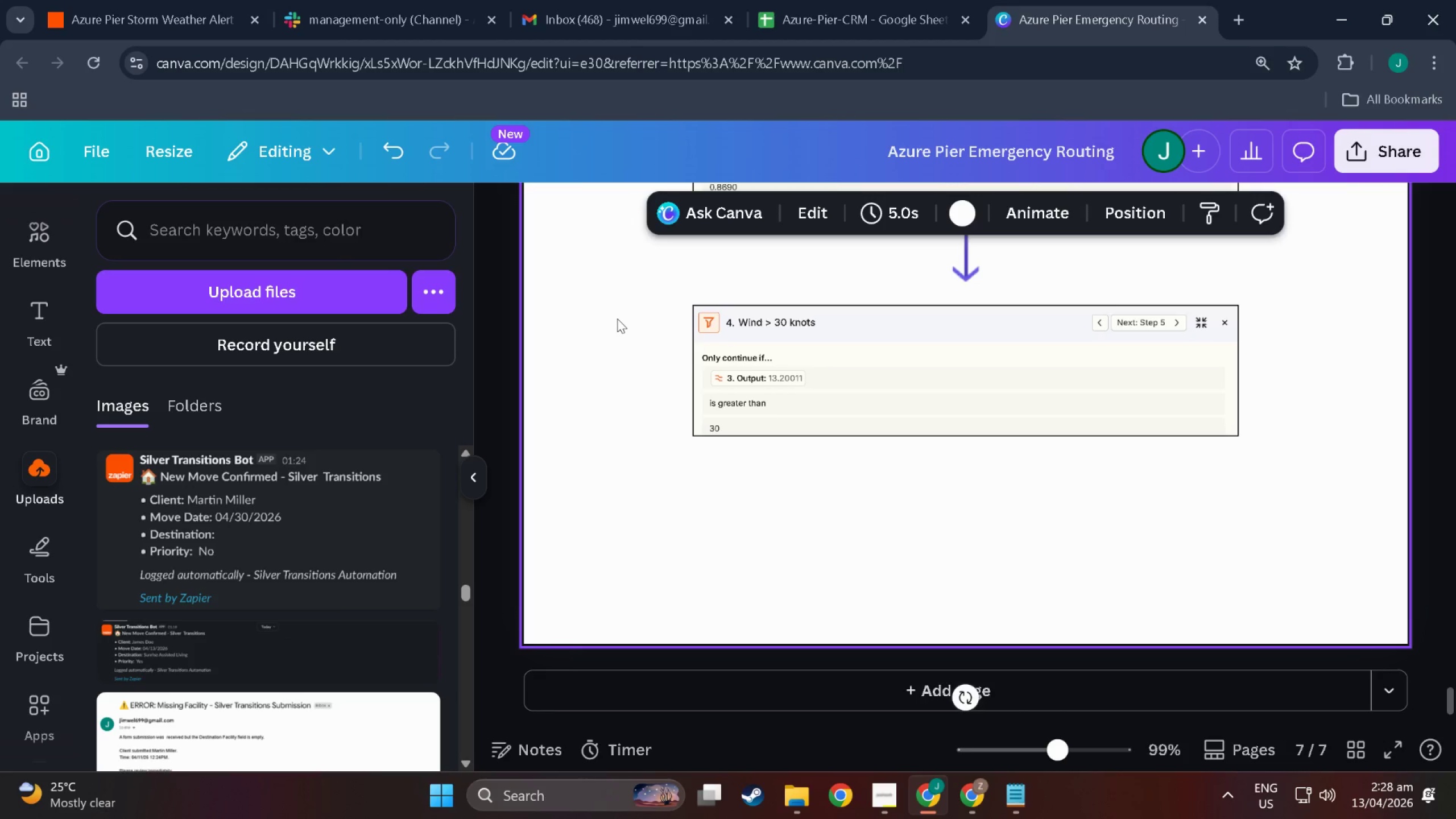 
wait(29.77)
 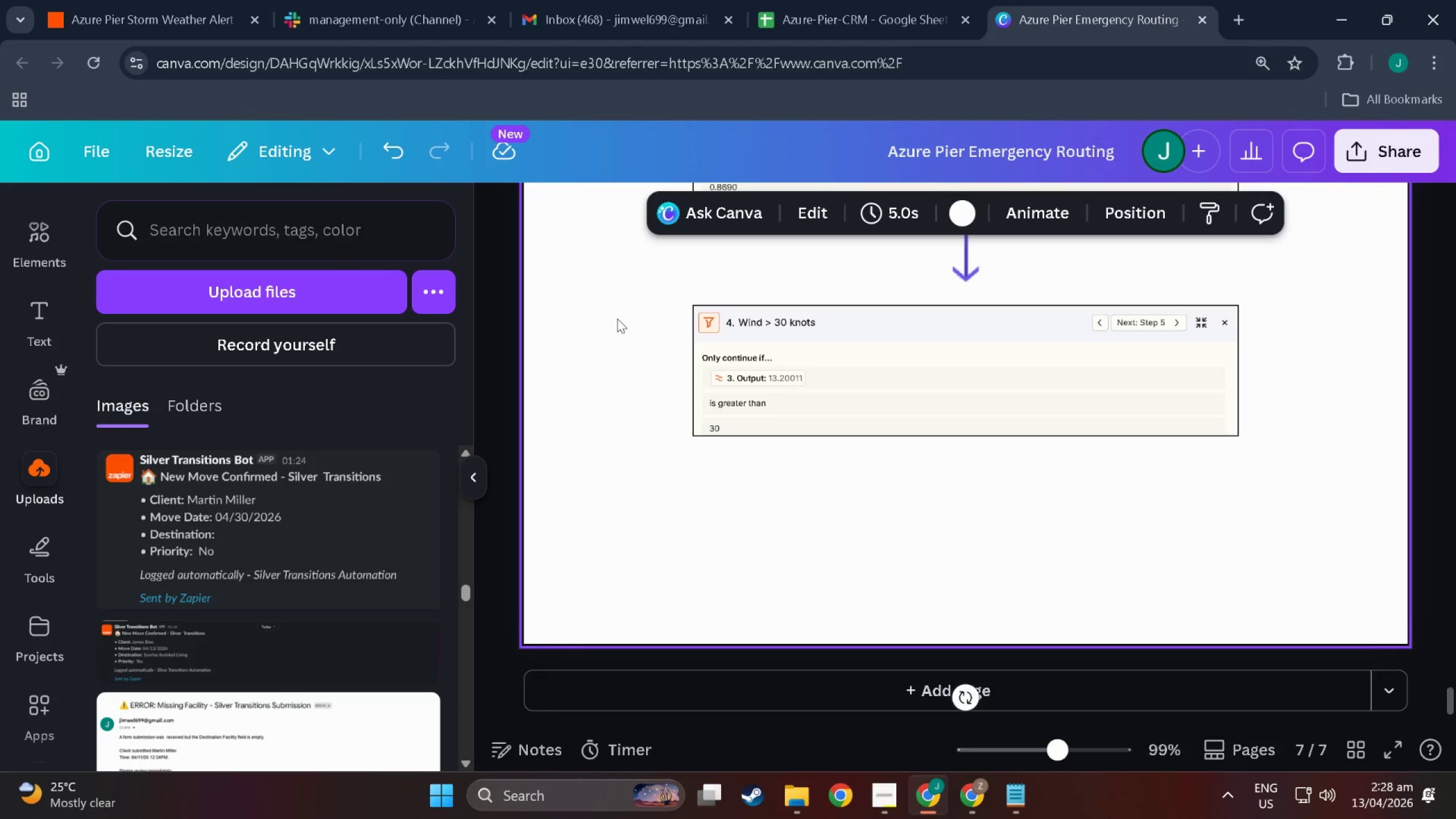 
scroll: coordinate [1131, 446], scroll_direction: up, amount: 3.0
 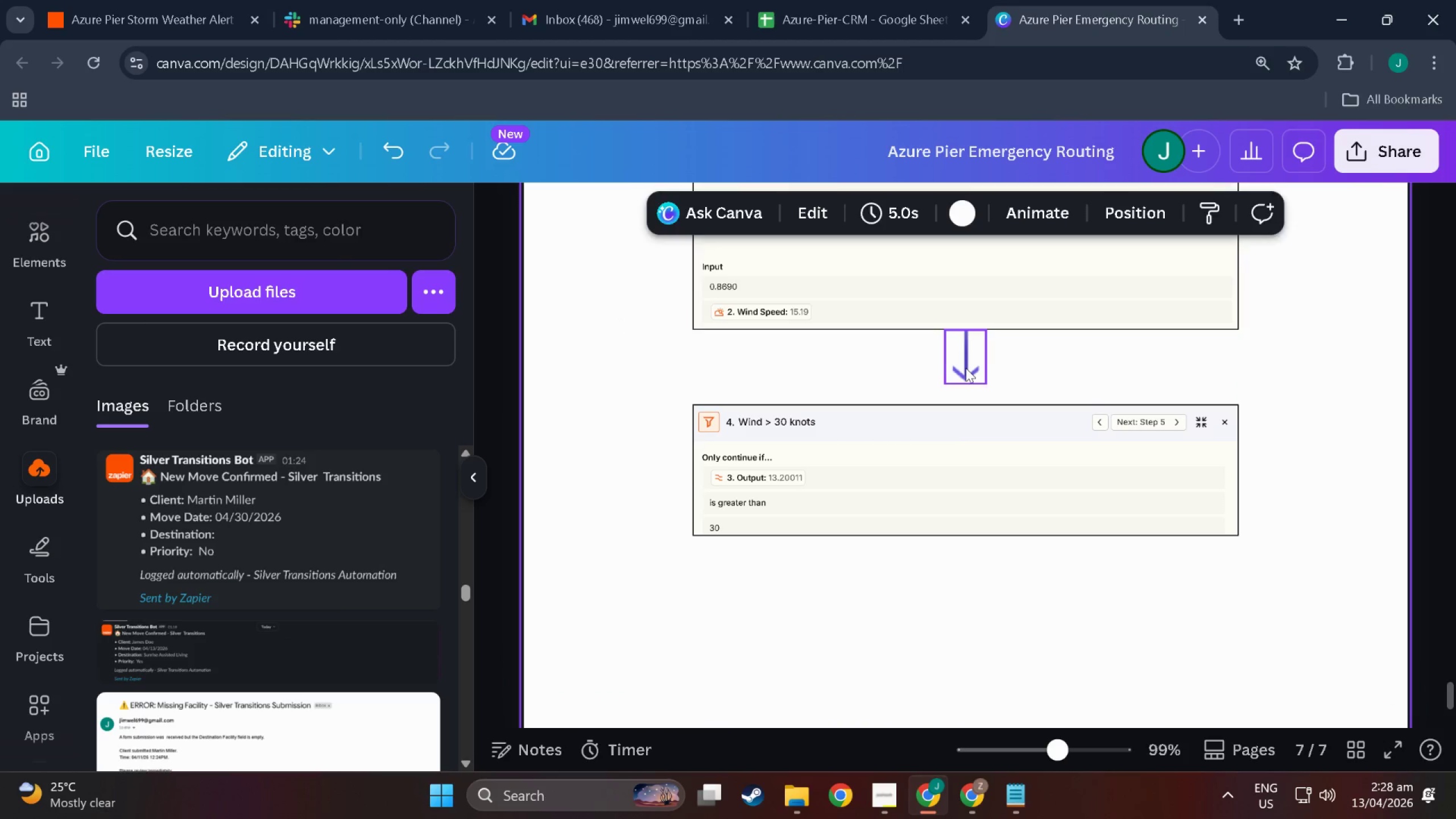 
left_click([966, 368])
 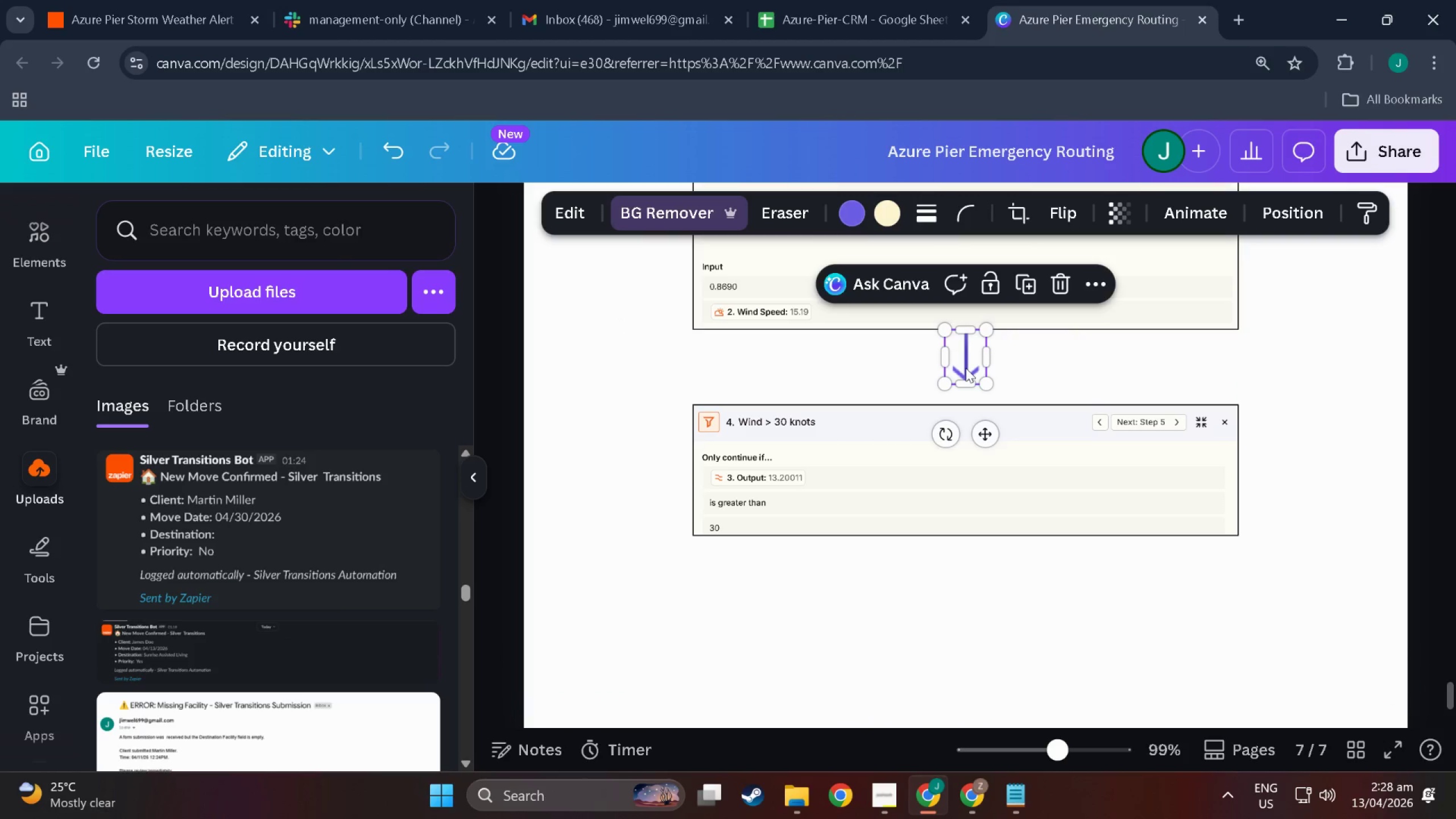 
key(Control+C)
 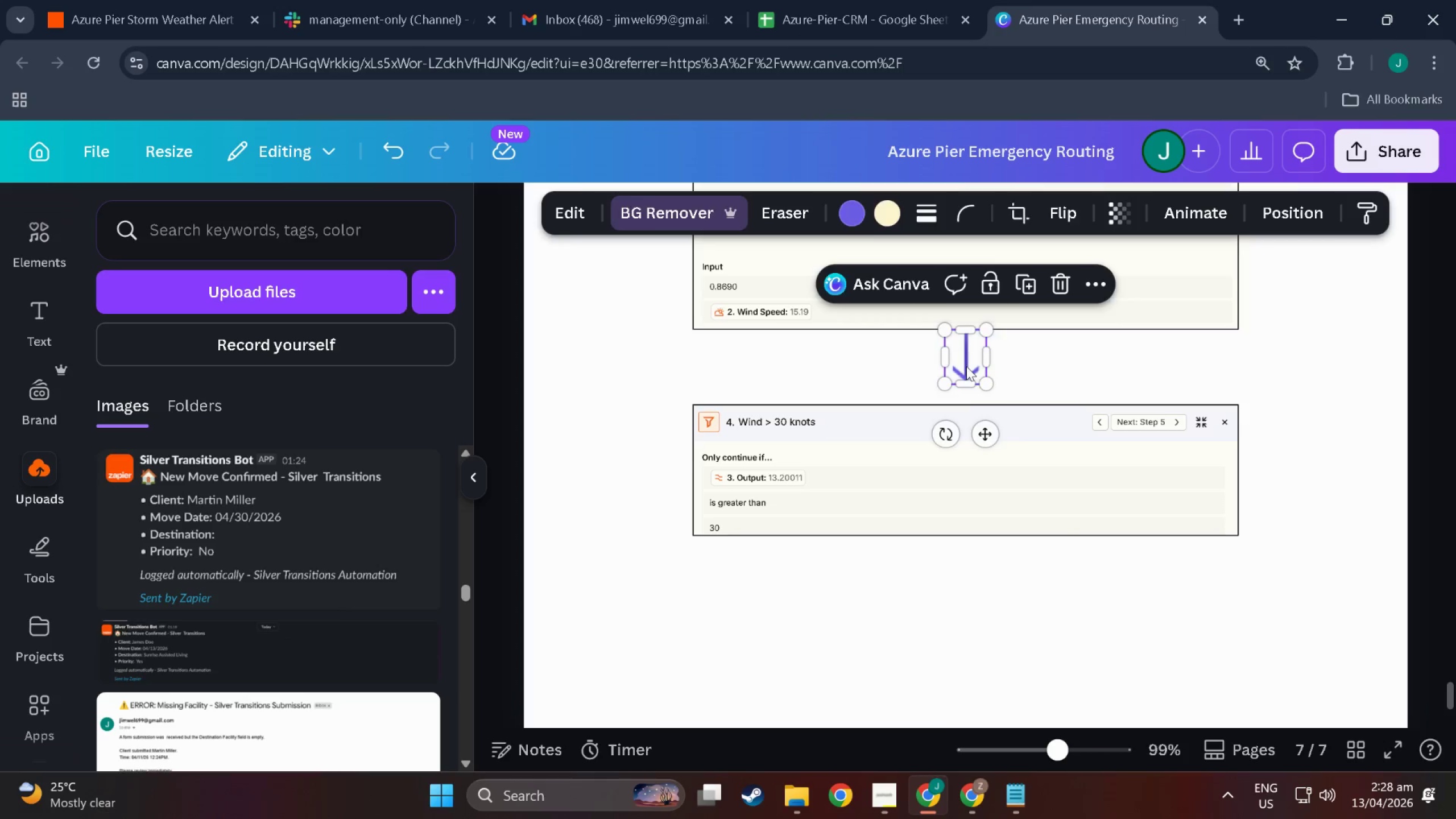 
key(Control+V)
 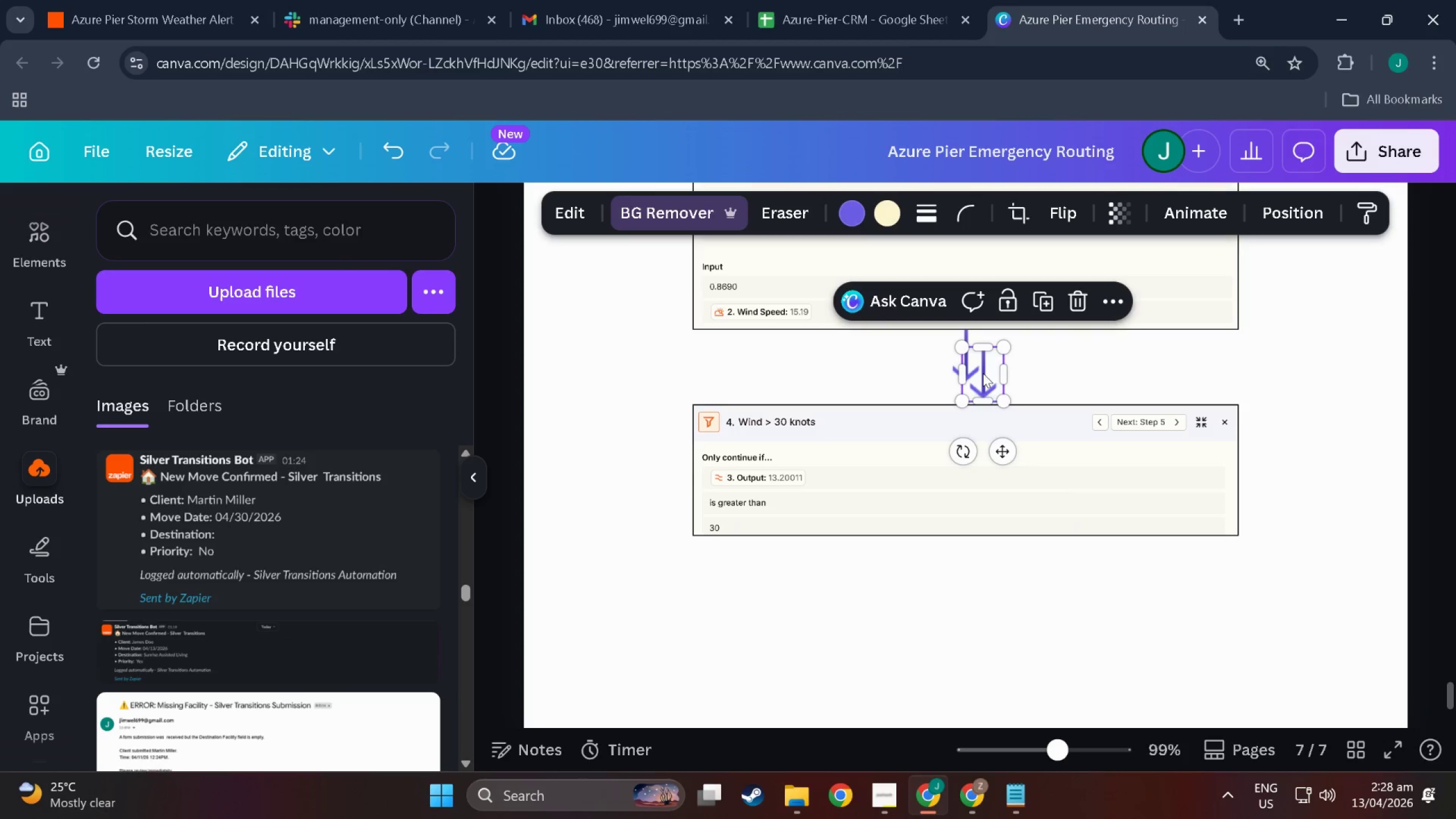 
left_click_drag(start_coordinate=[983, 373], to_coordinate=[967, 564])
 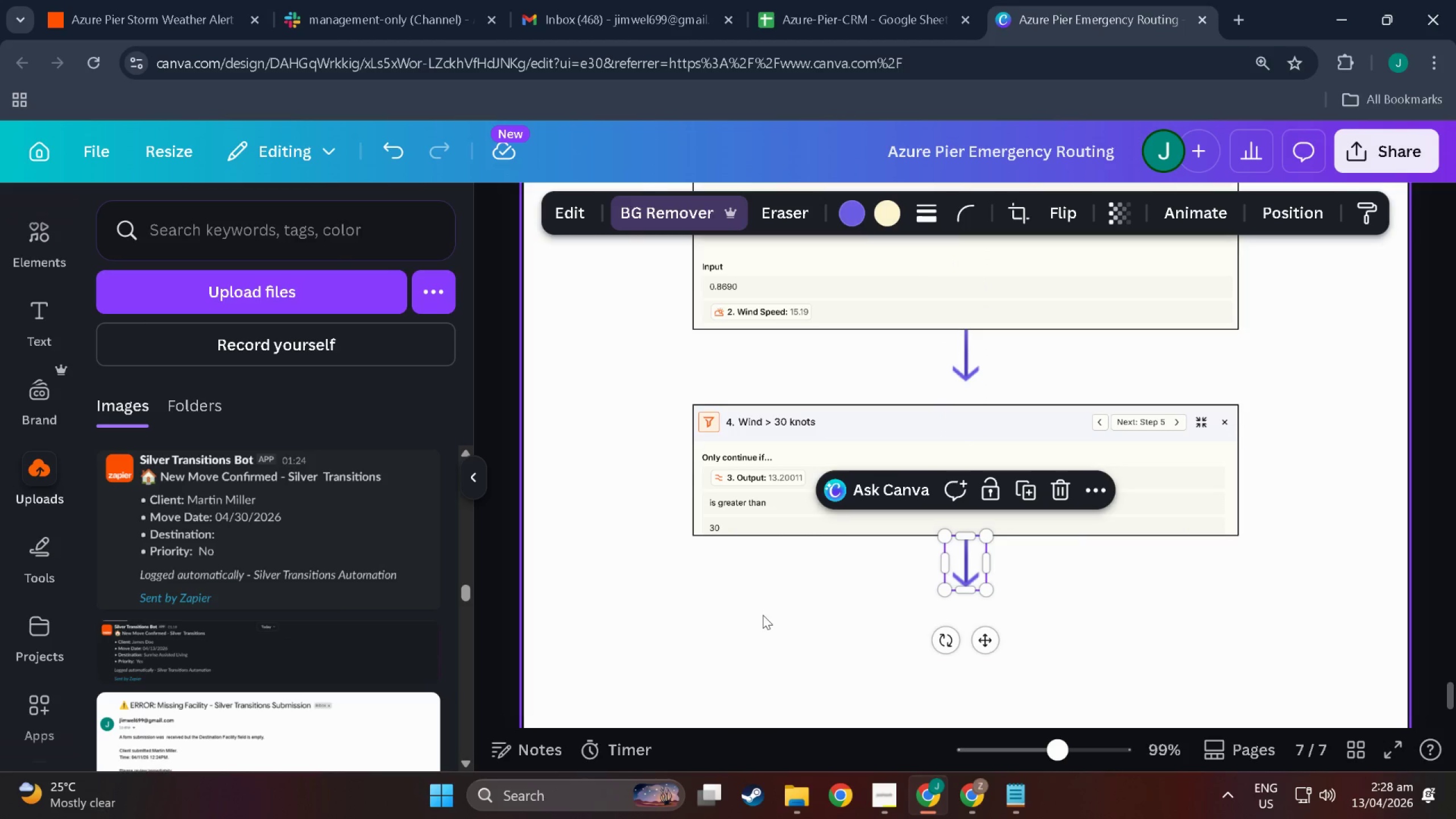 
left_click([763, 615])
 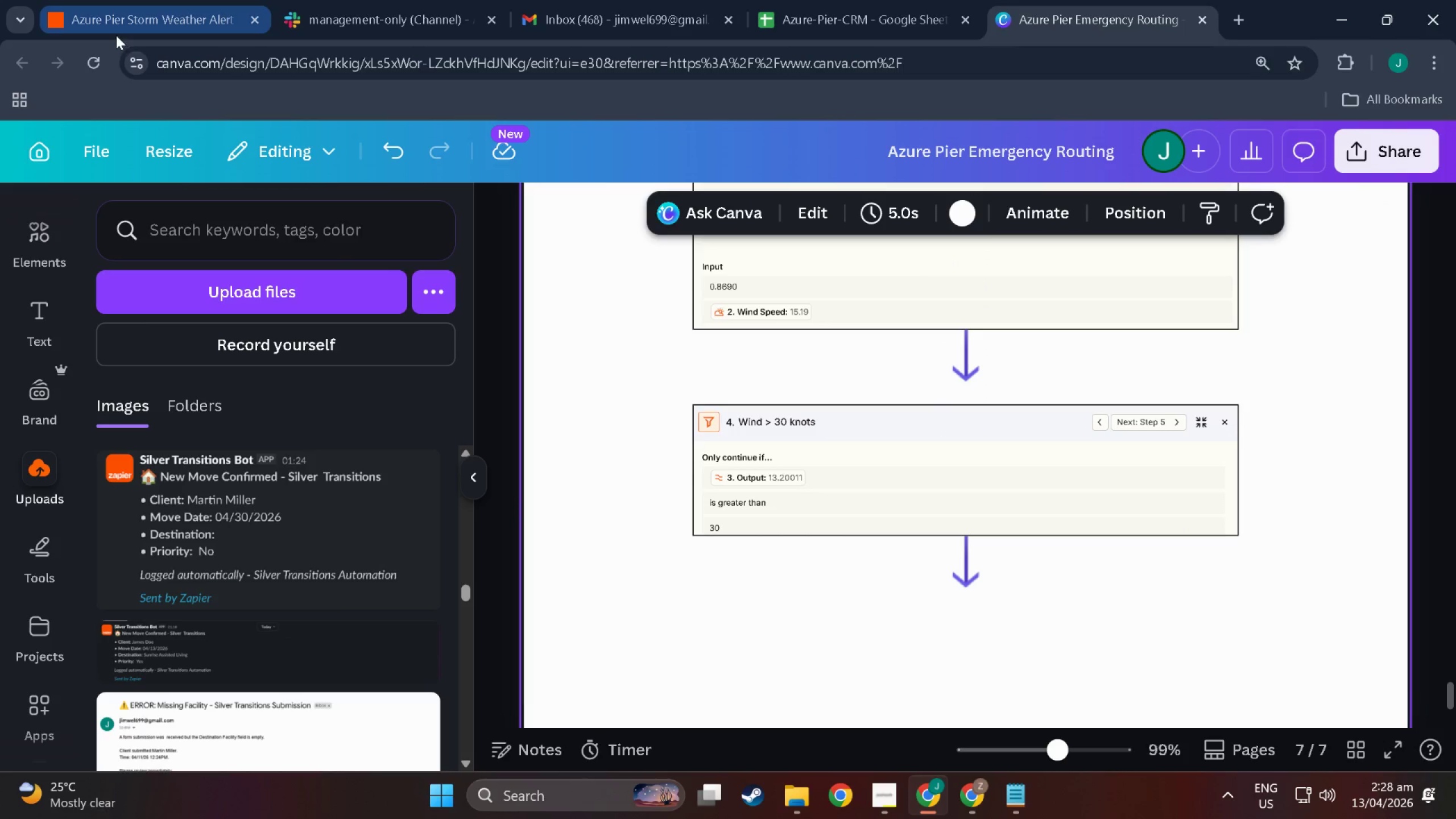 
left_click([116, 35])
 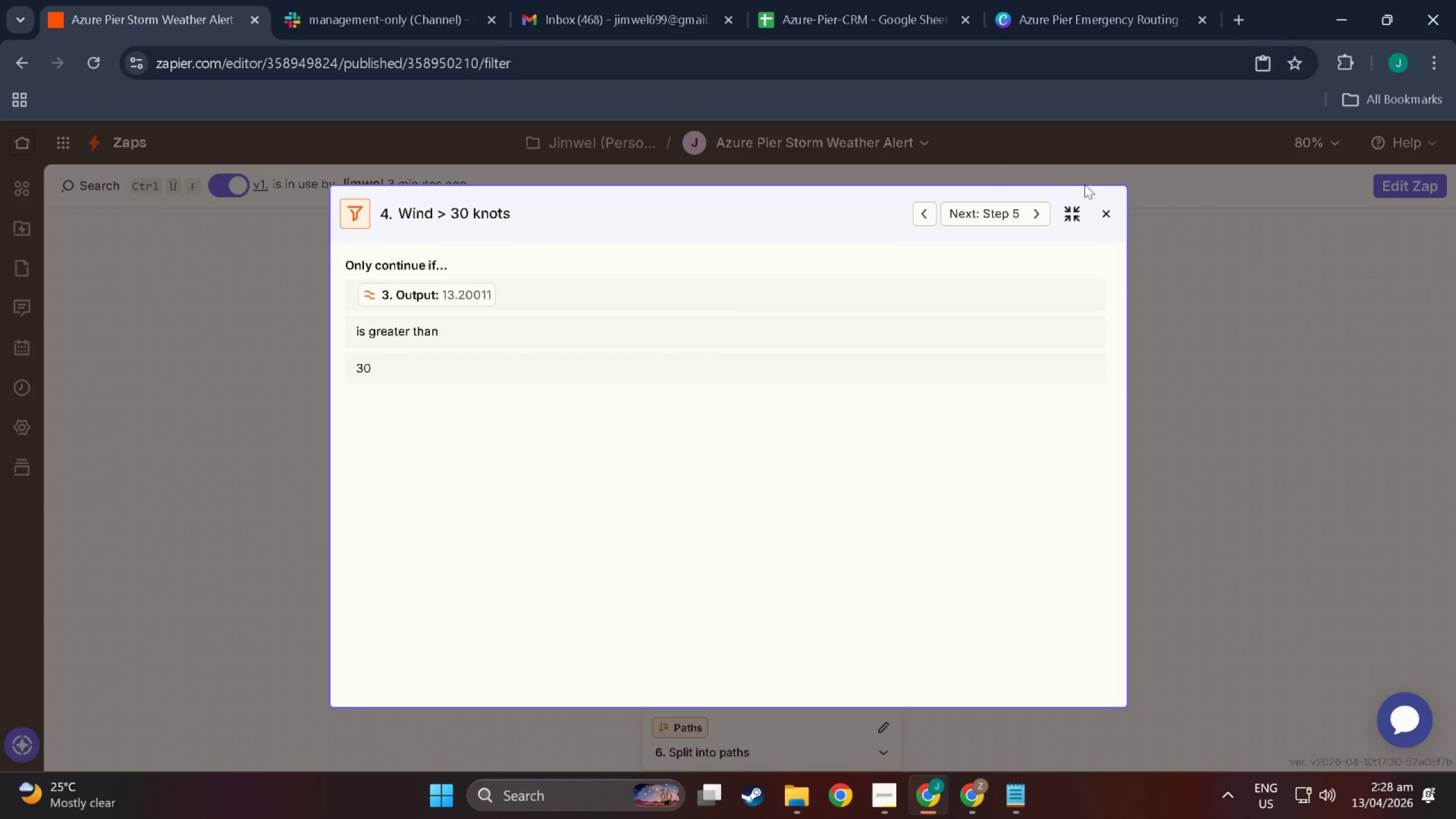 
left_click([1029, 215])
 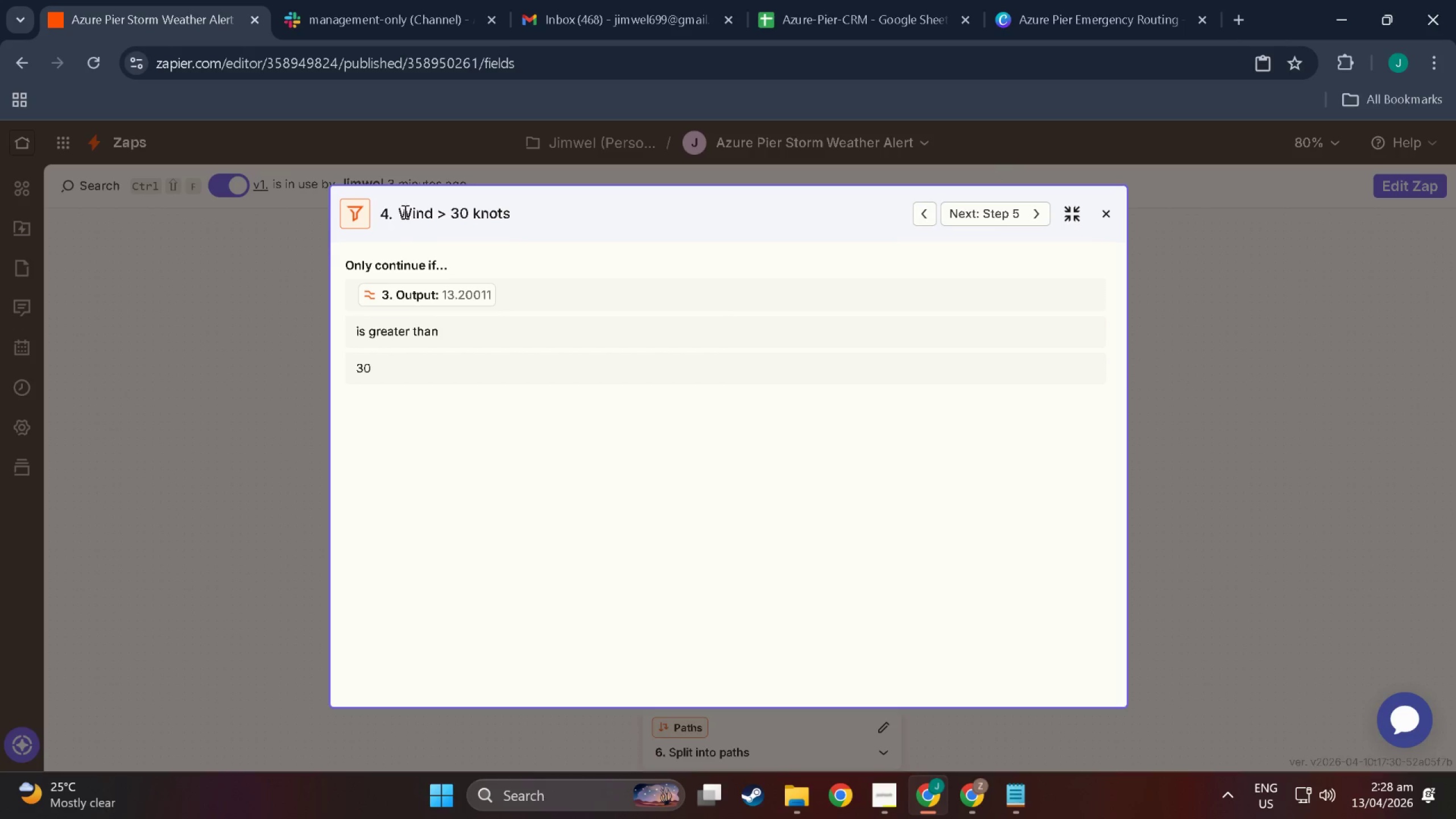 
mouse_move([342, 193])
 